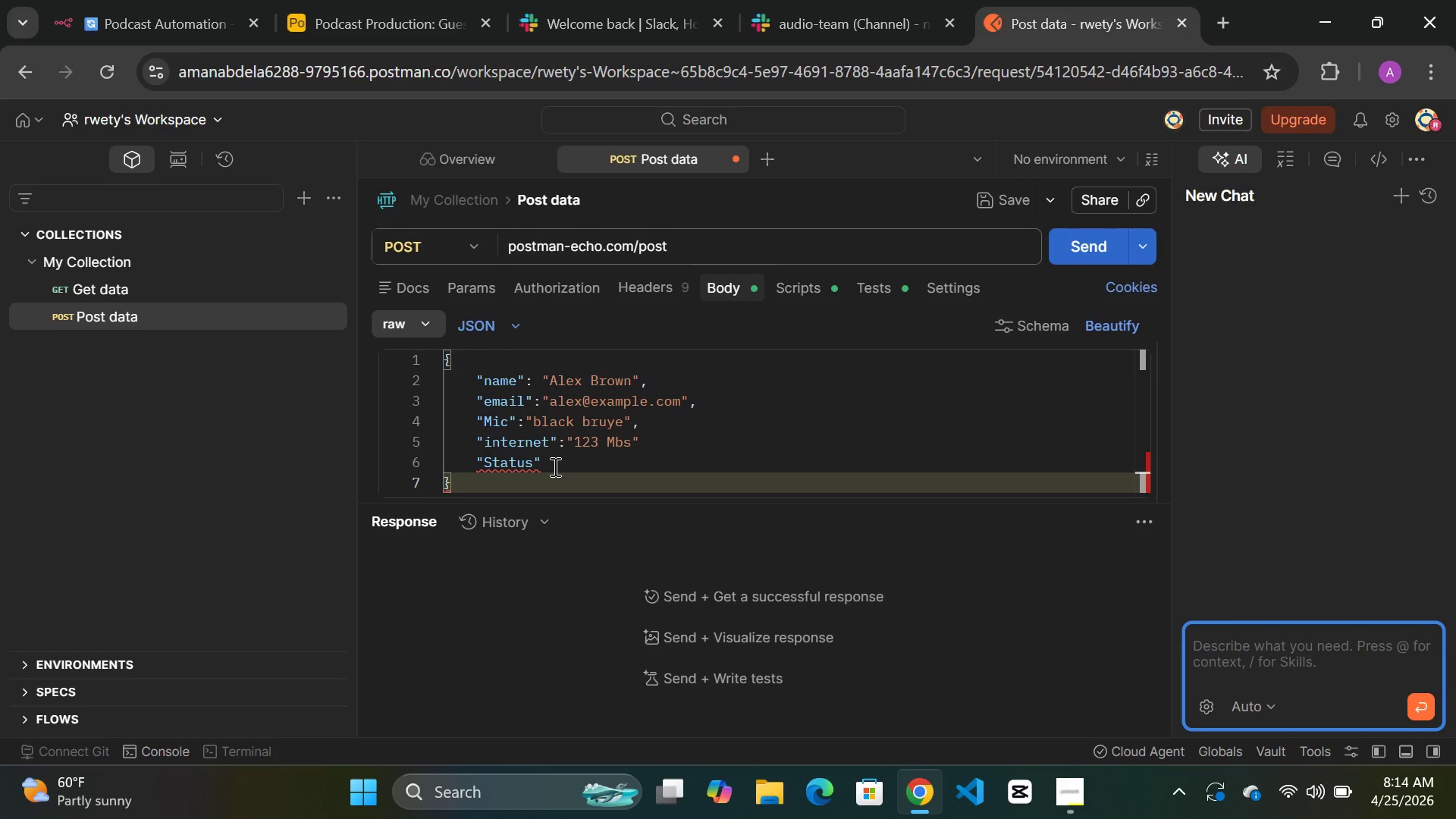 
left_click([554, 466])
 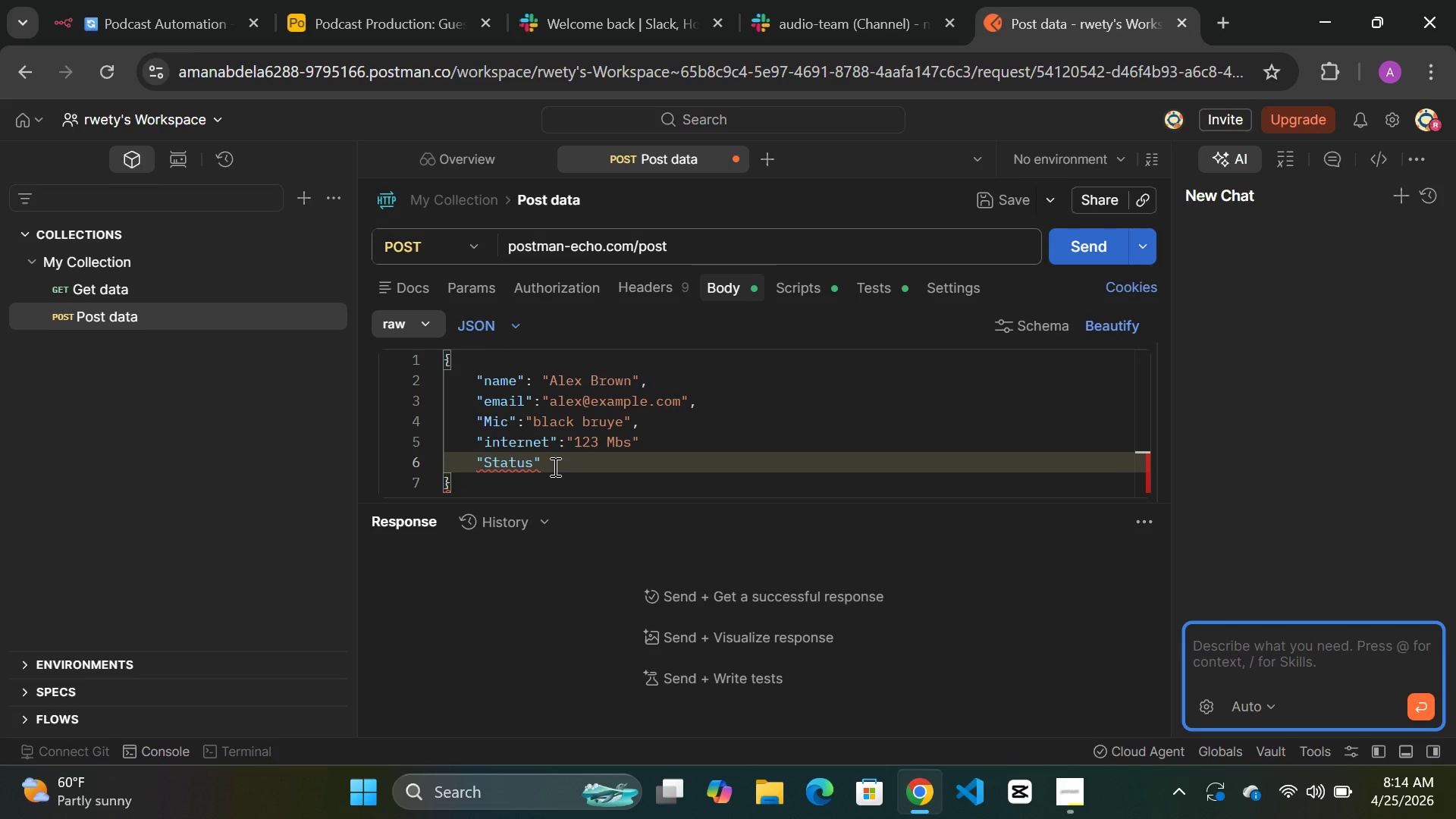 
key(Shift+Semicolon)
 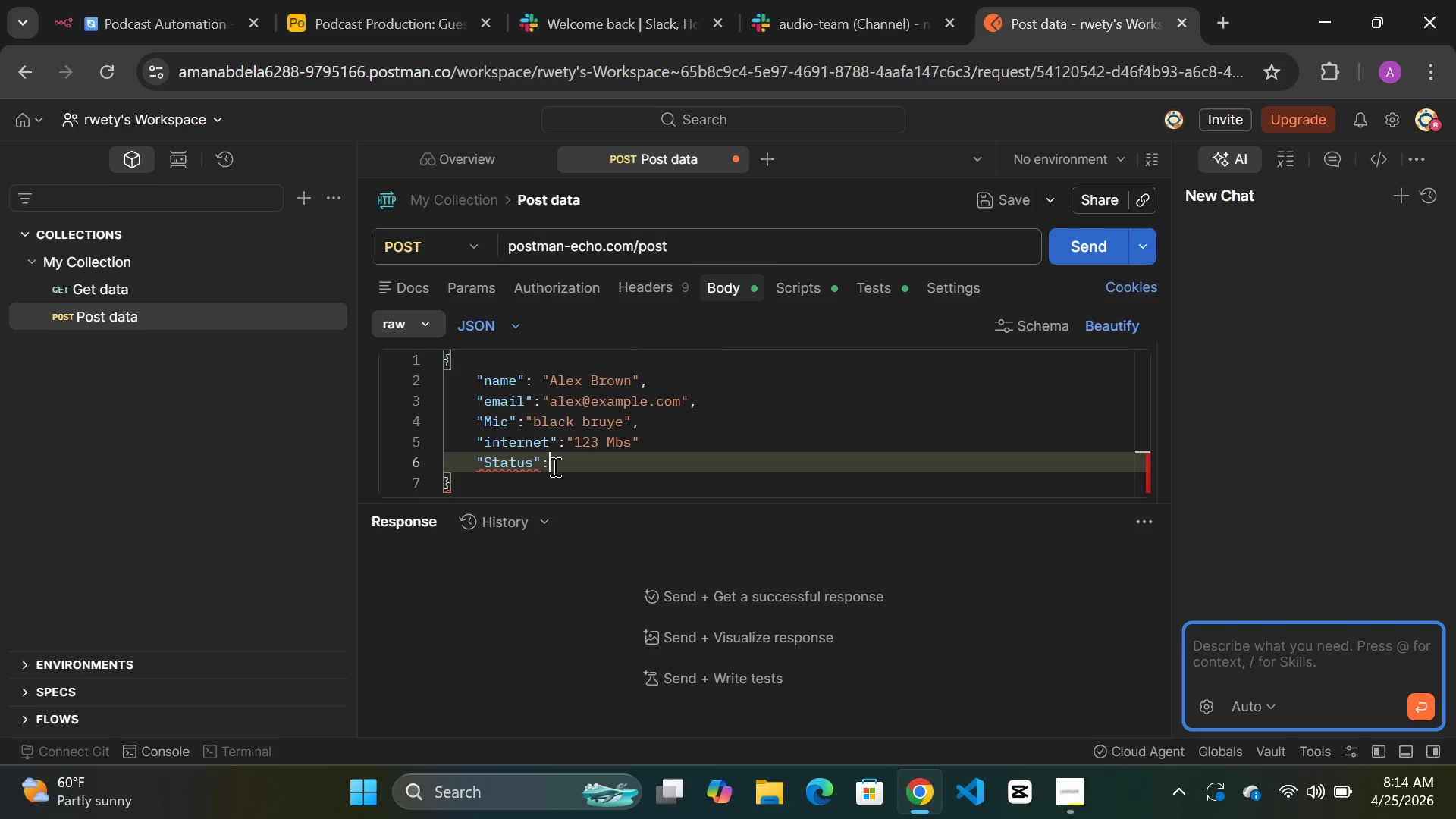 
key(Shift+Quote)
 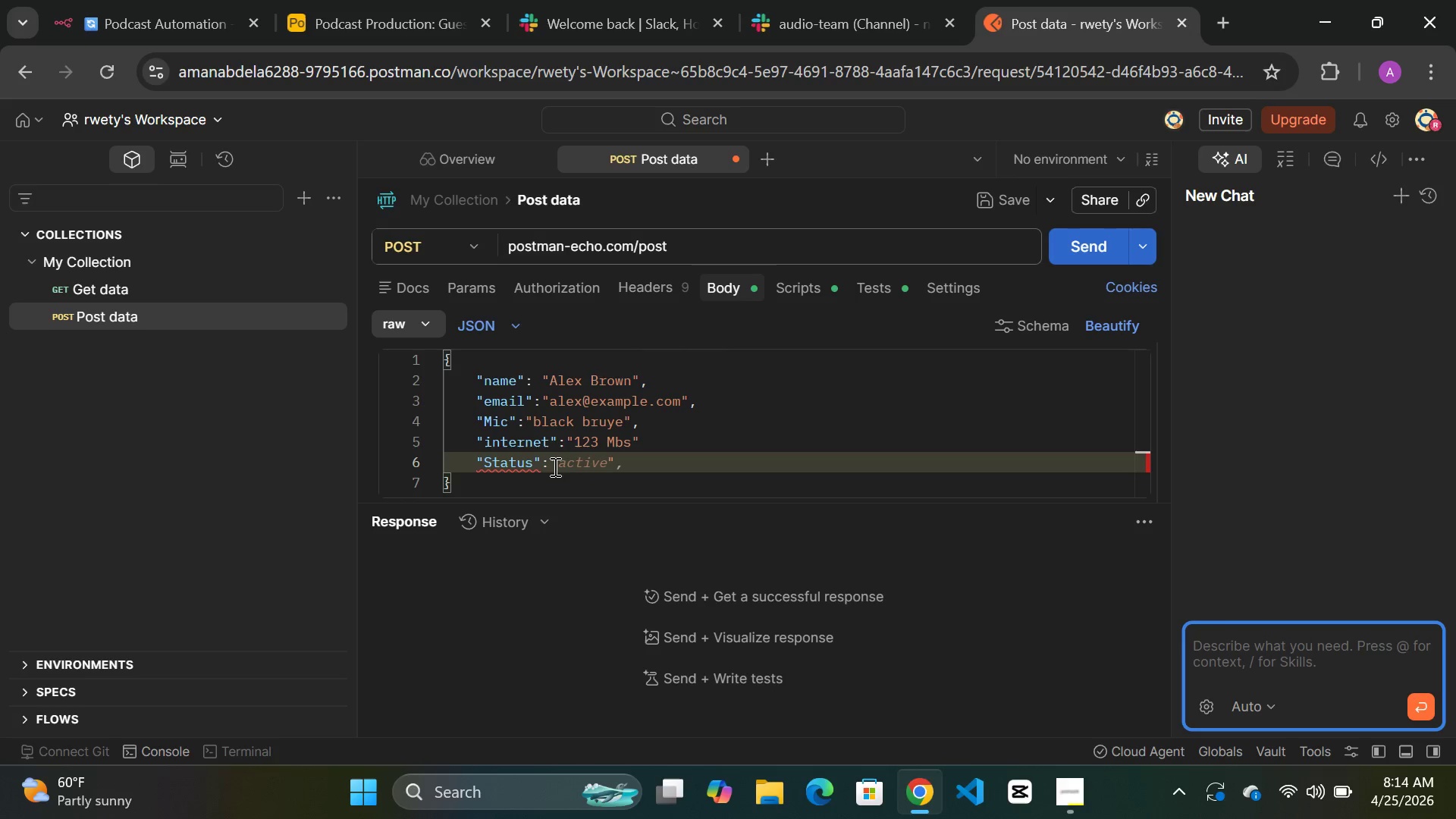 
key(Shift+B)
 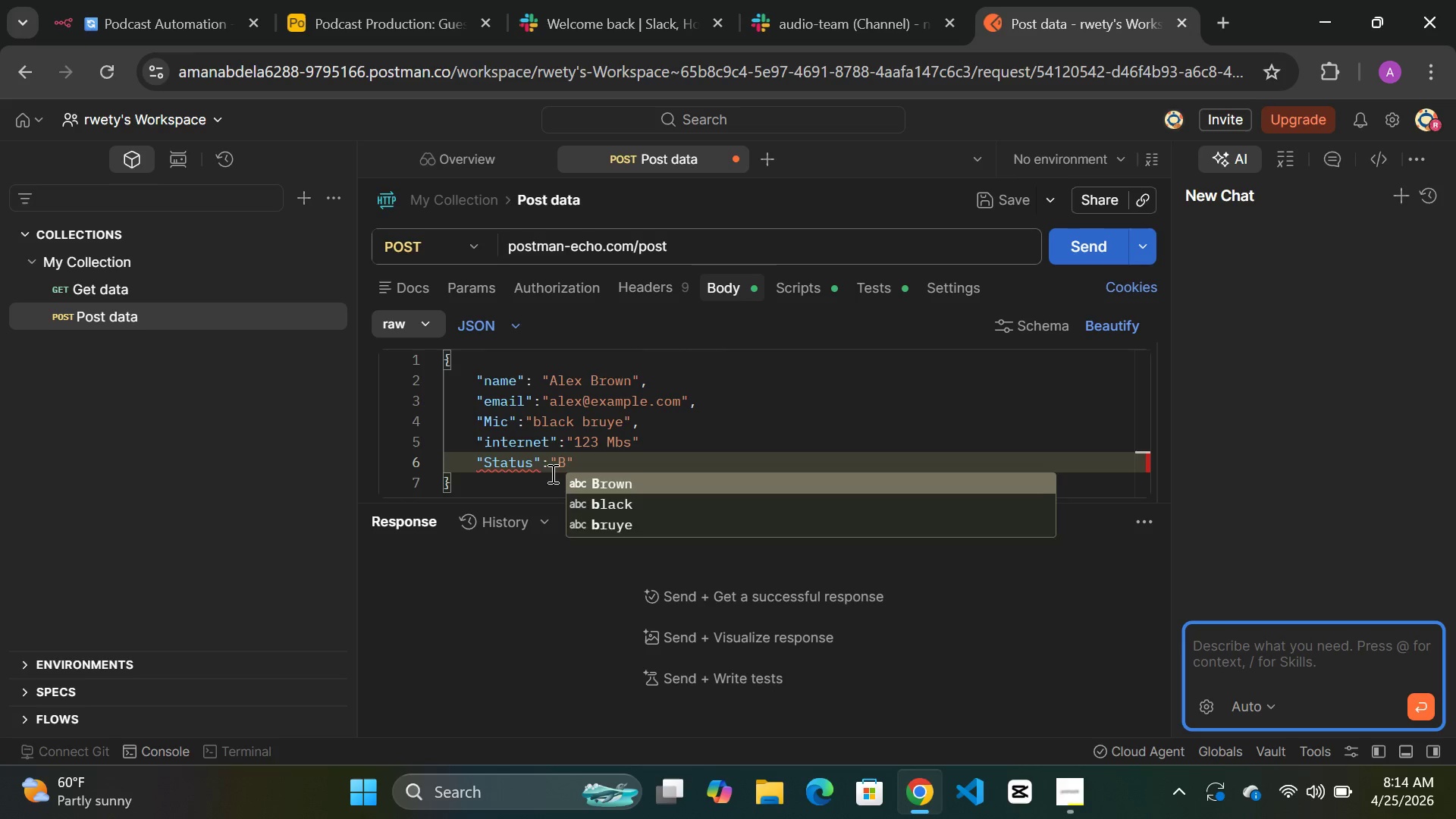 
type(ooked)
 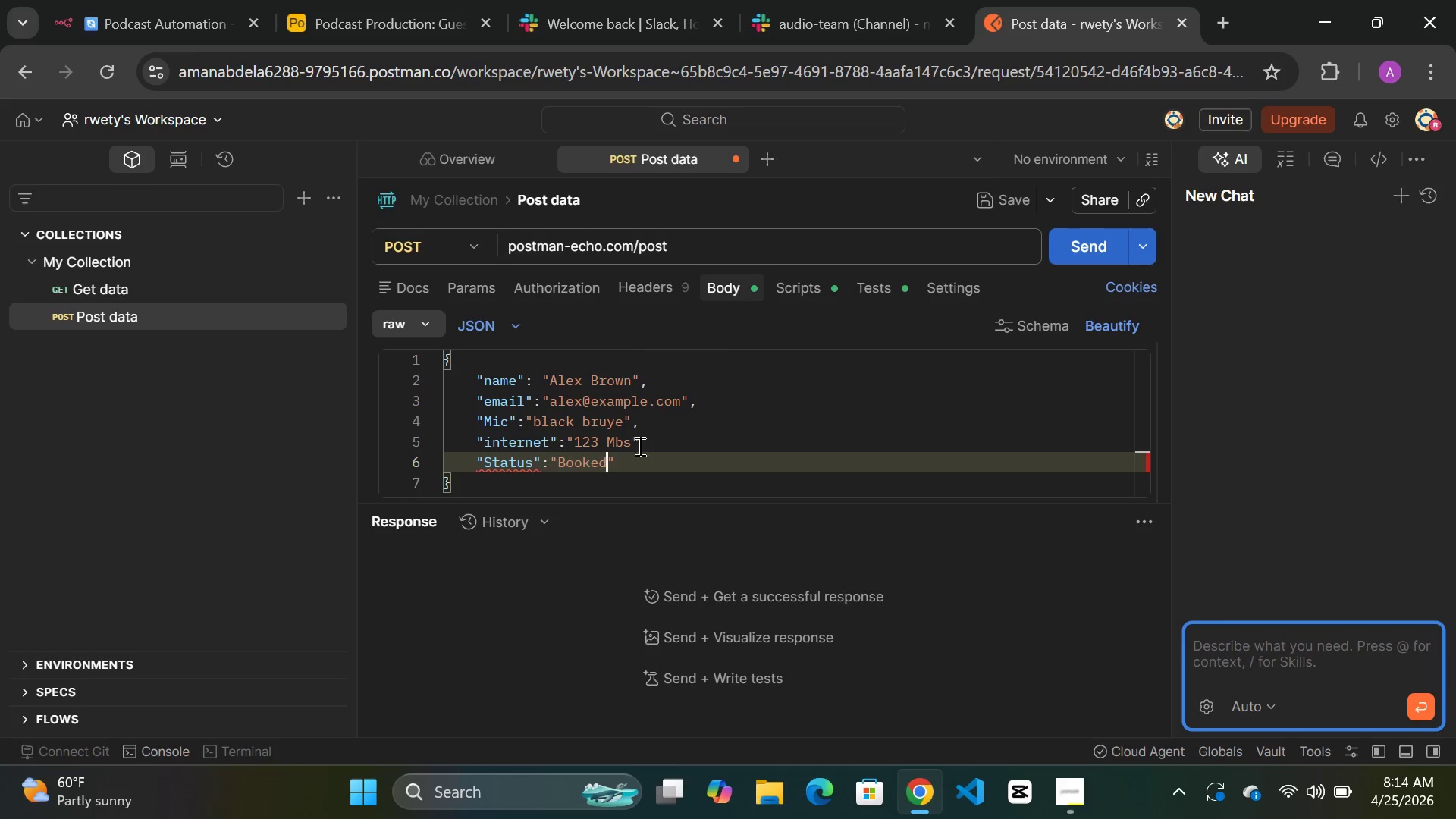 
left_click([648, 445])
 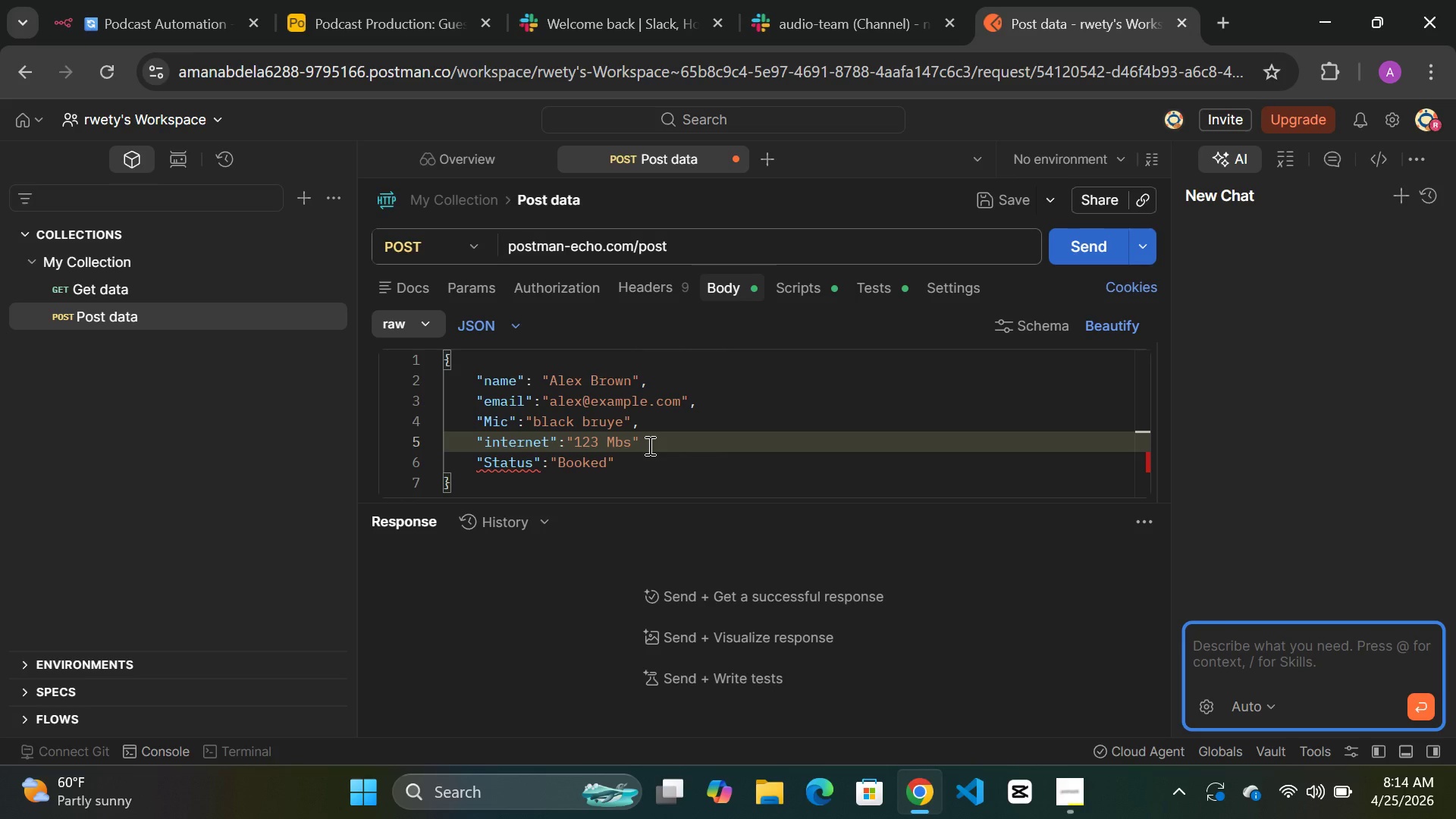 
key(Comma)
 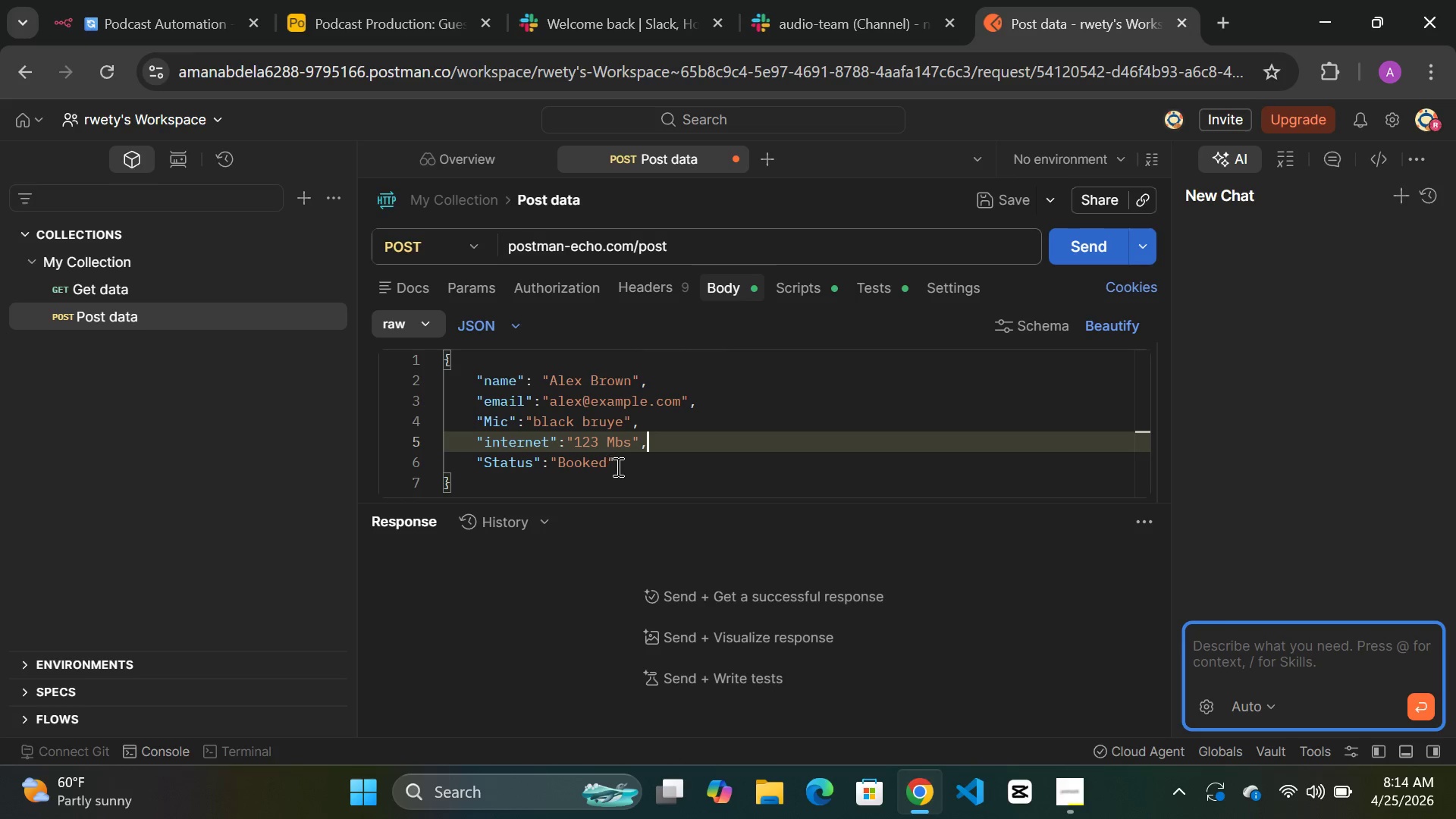 
left_click([618, 467])
 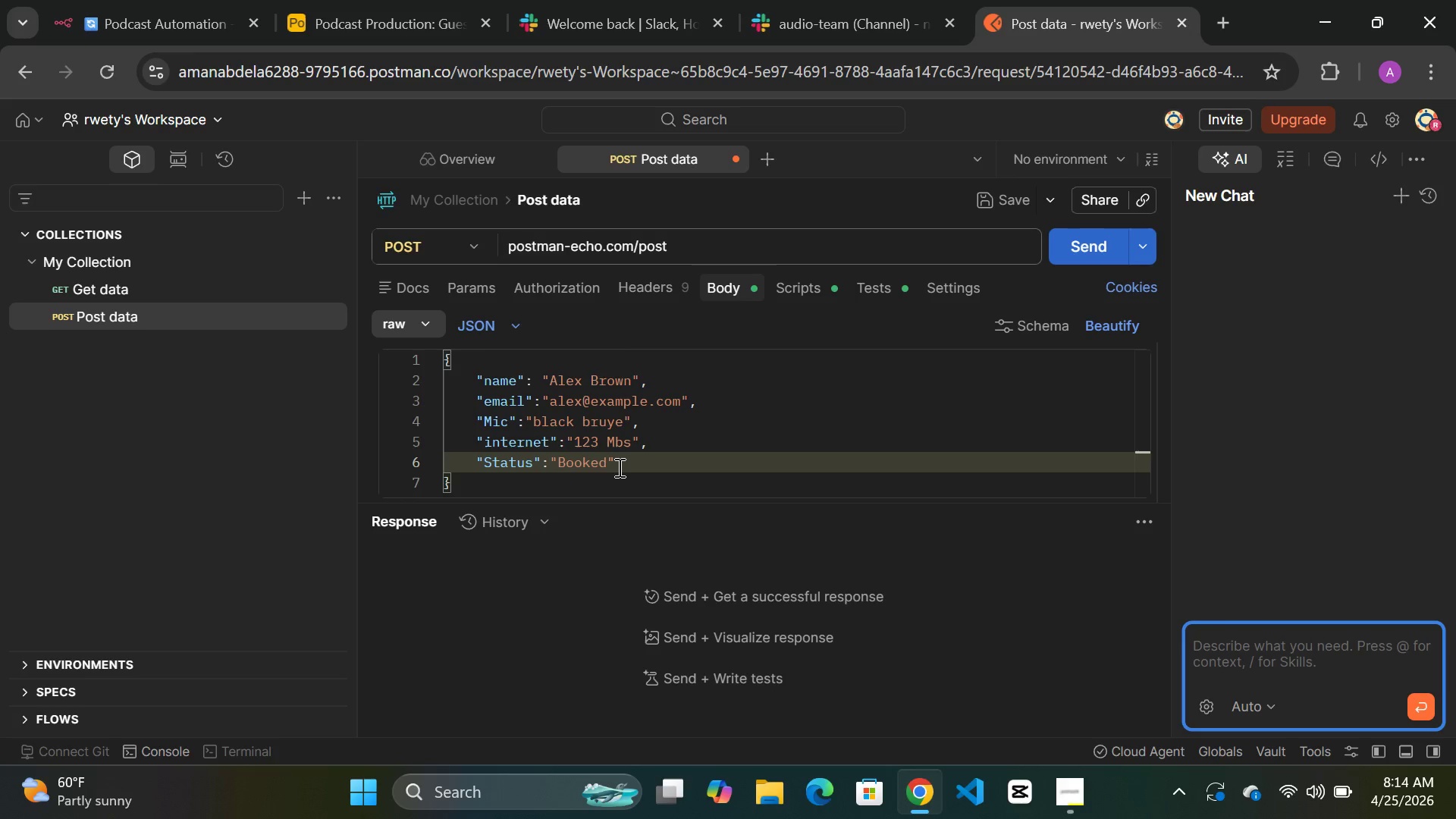 
key(Comma)
 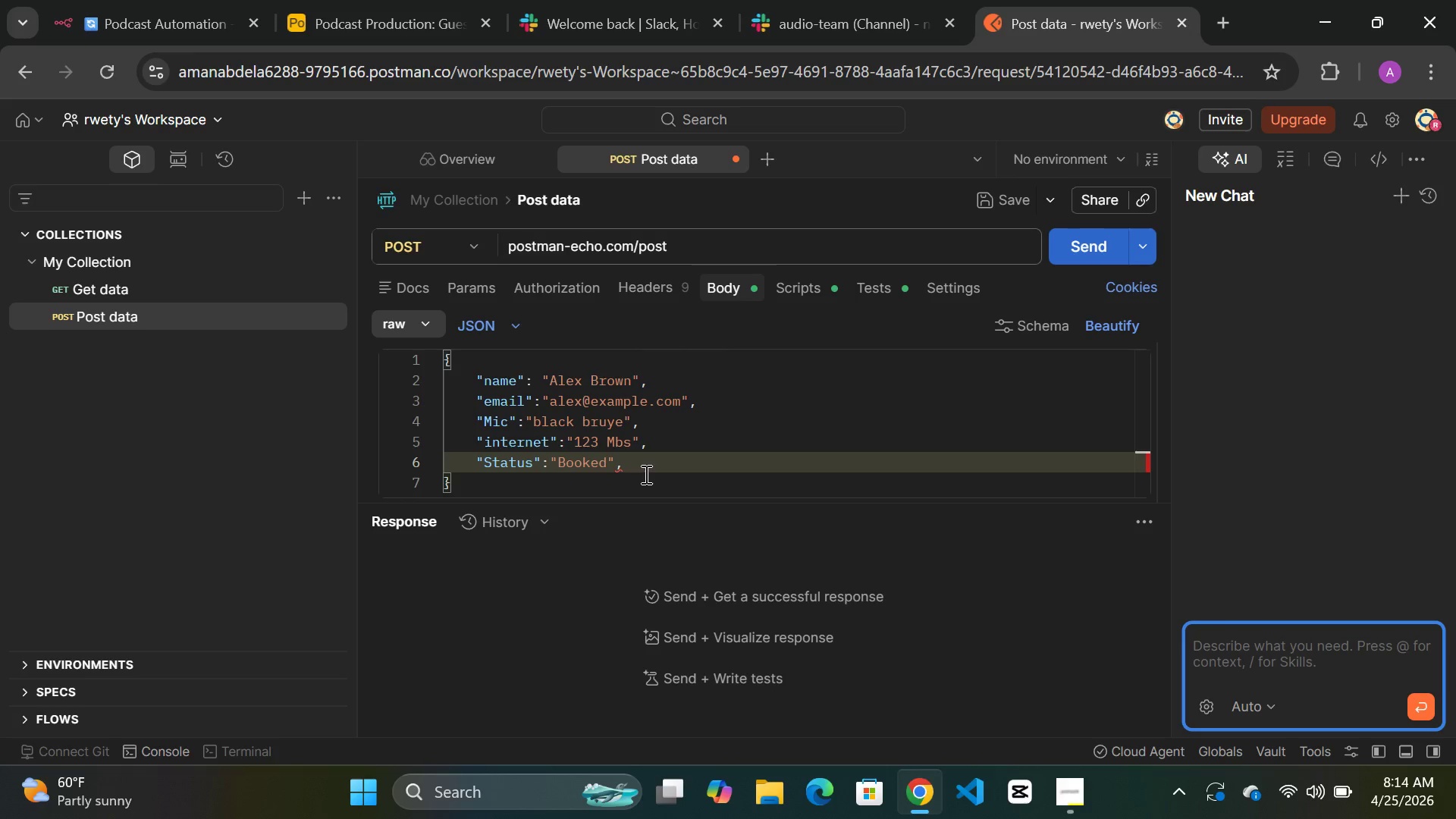 
key(Enter)
 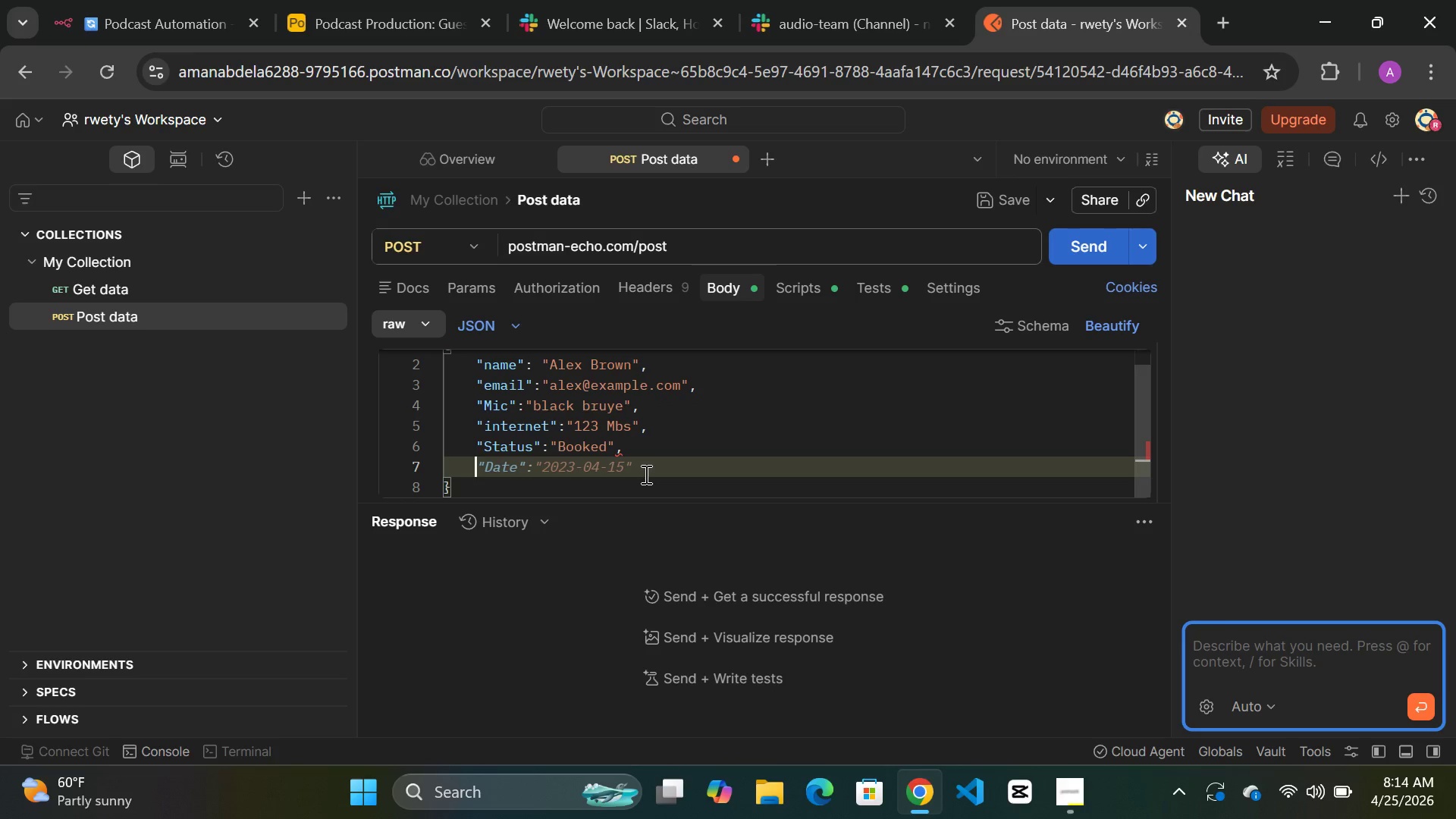 
type("Drive Link)
 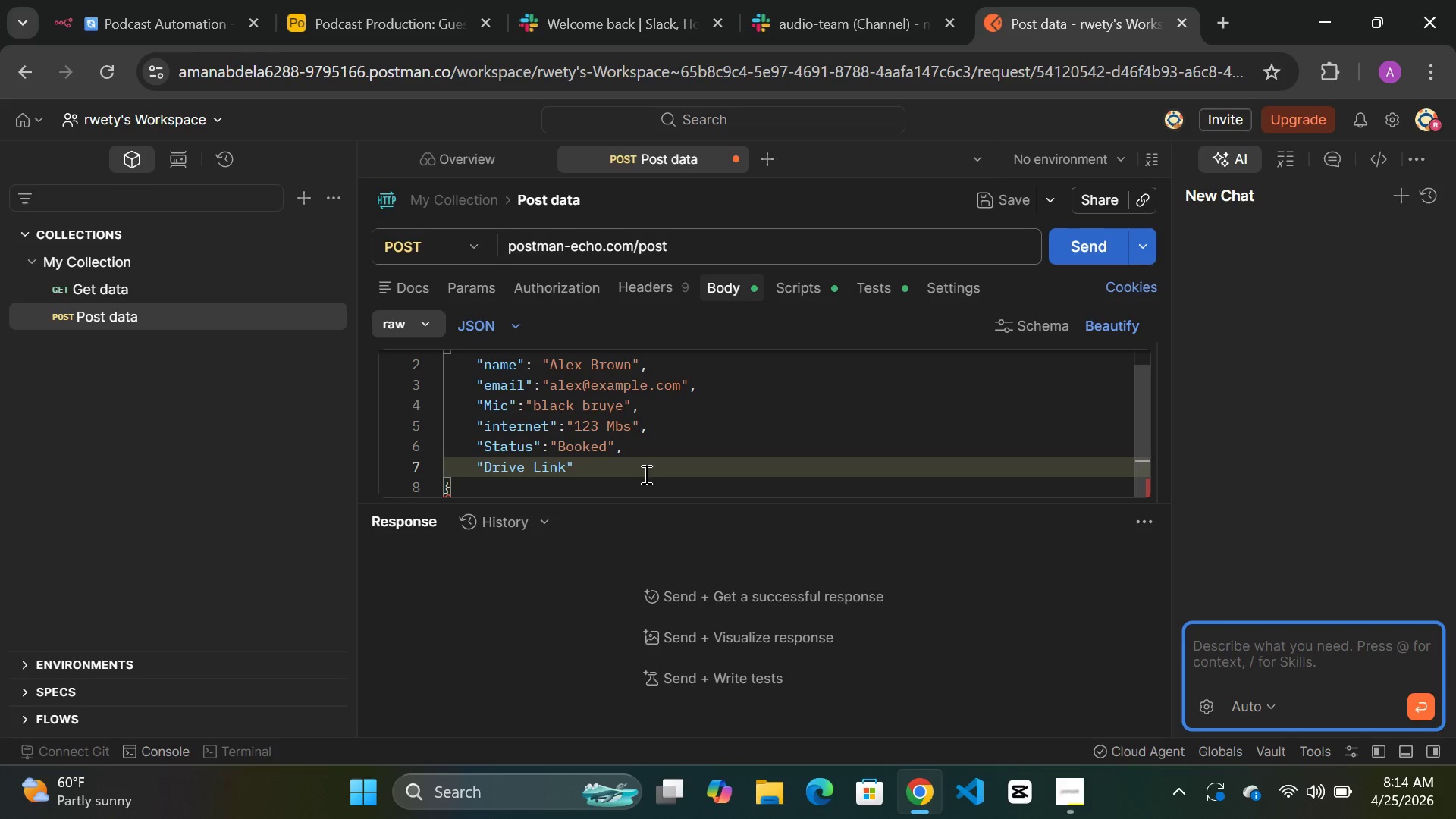 
key(ArrowRight)
 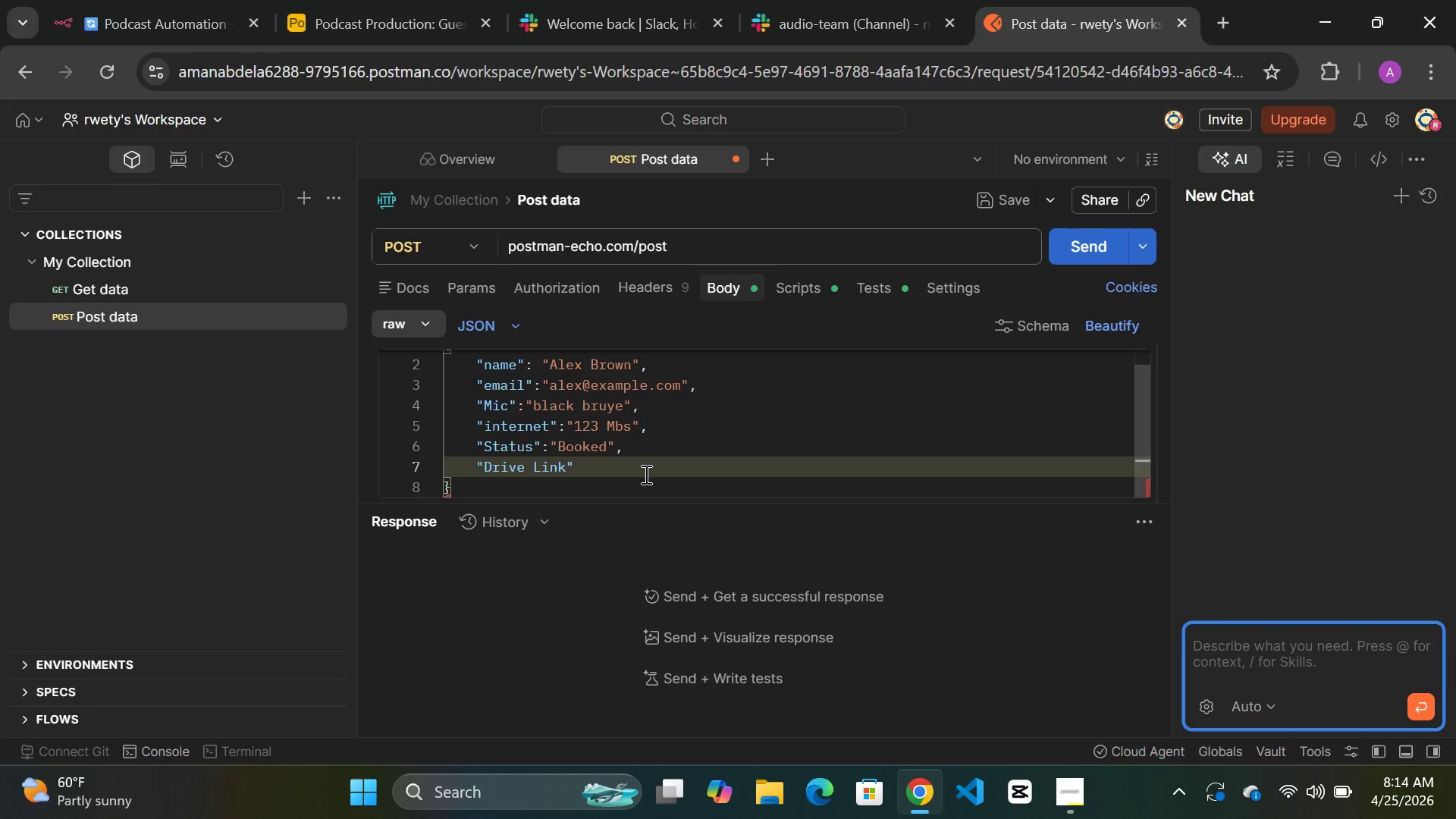 
key(Shift+Semicolon)
 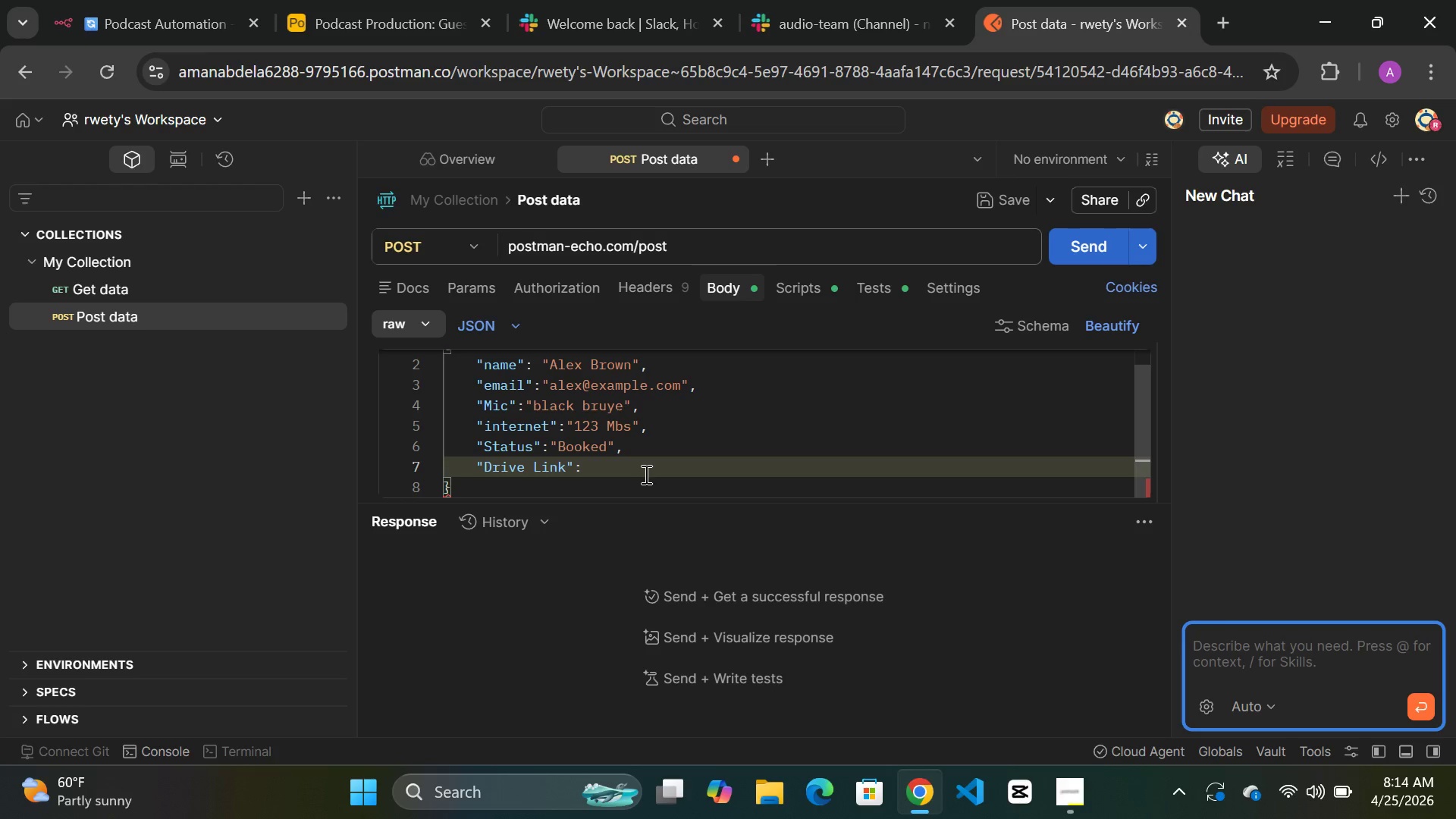 
key(Space)
 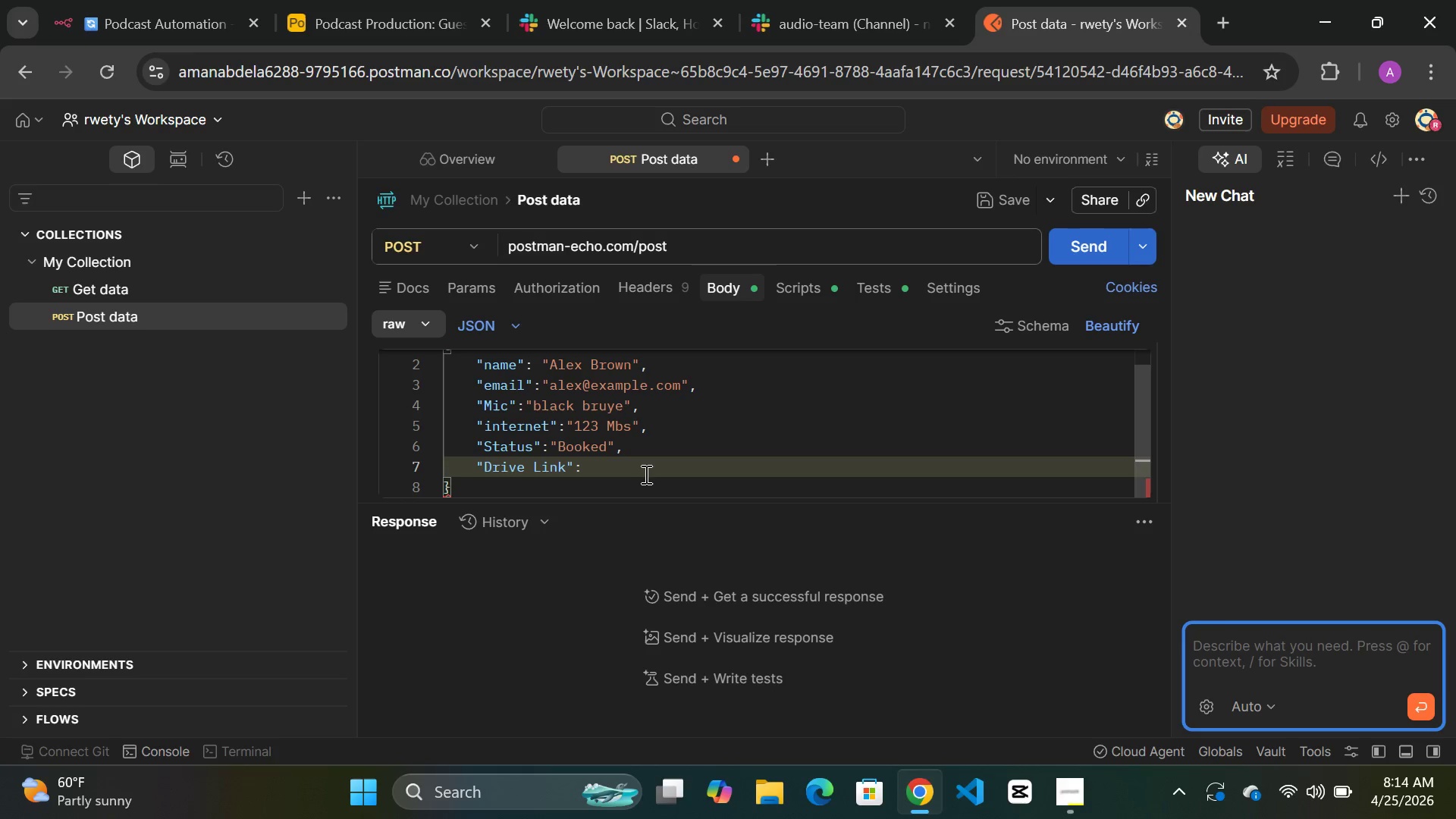 
key(Shift+Quote)
 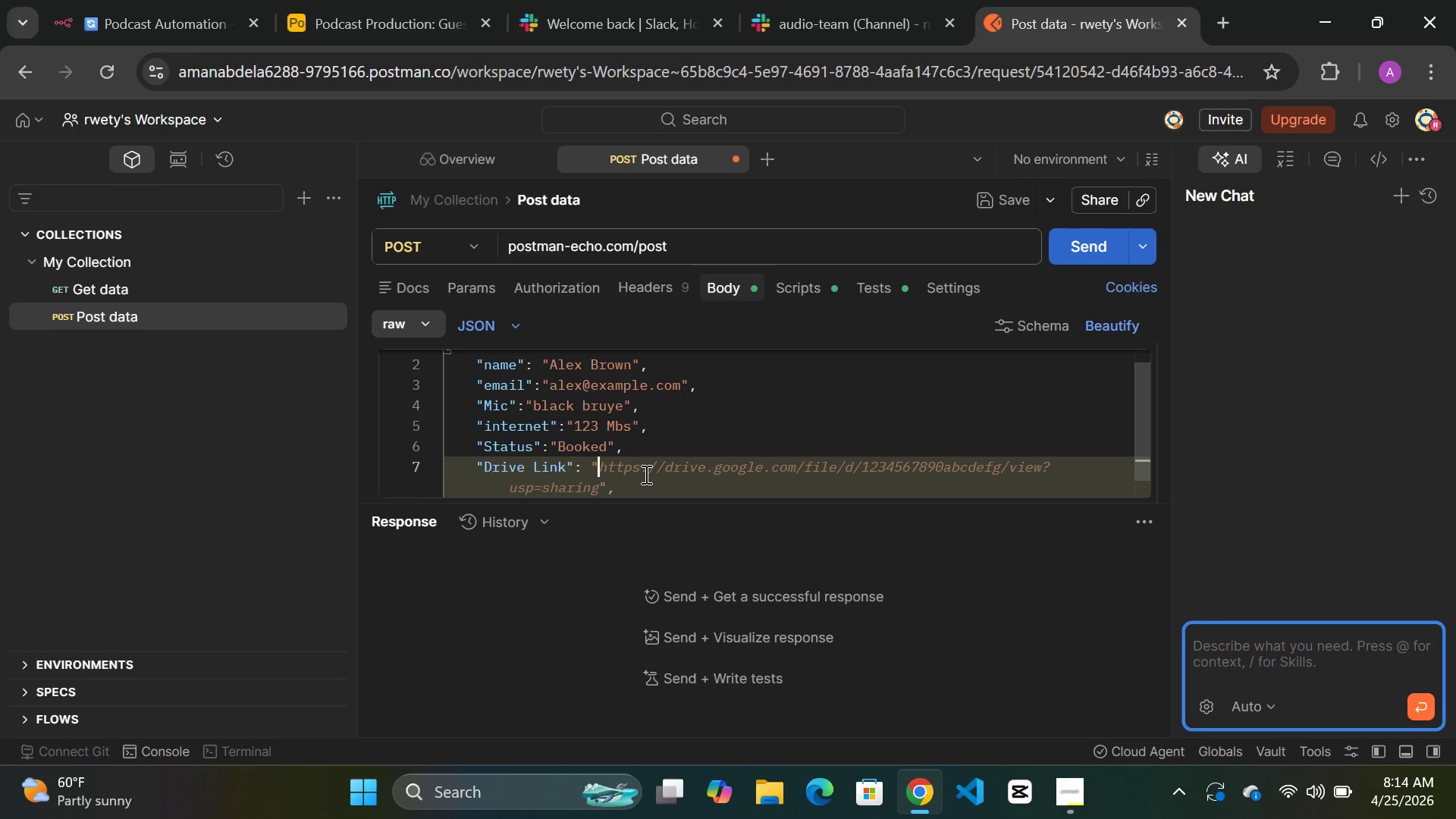 
key(Space)
 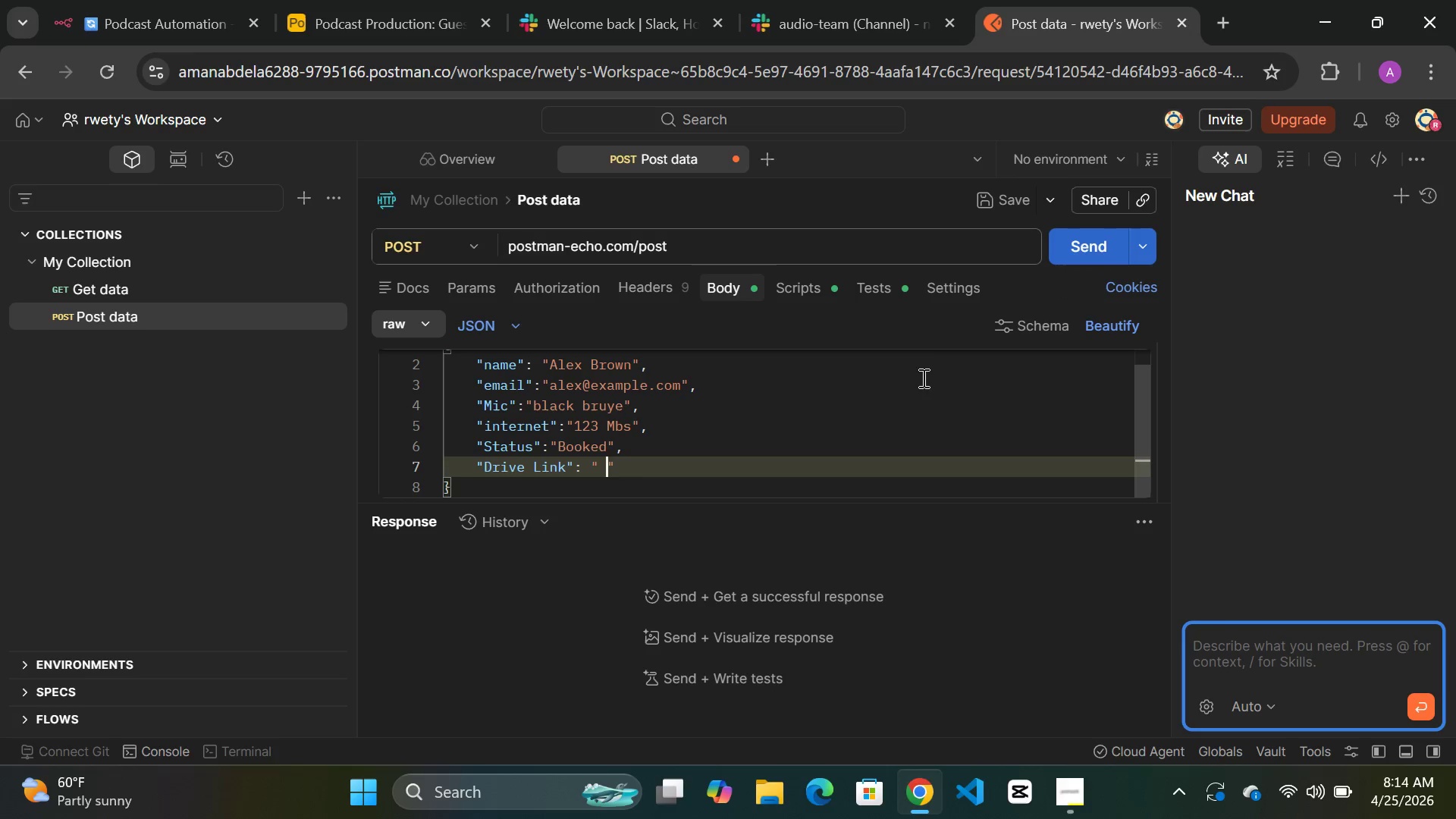 
wait(6.89)
 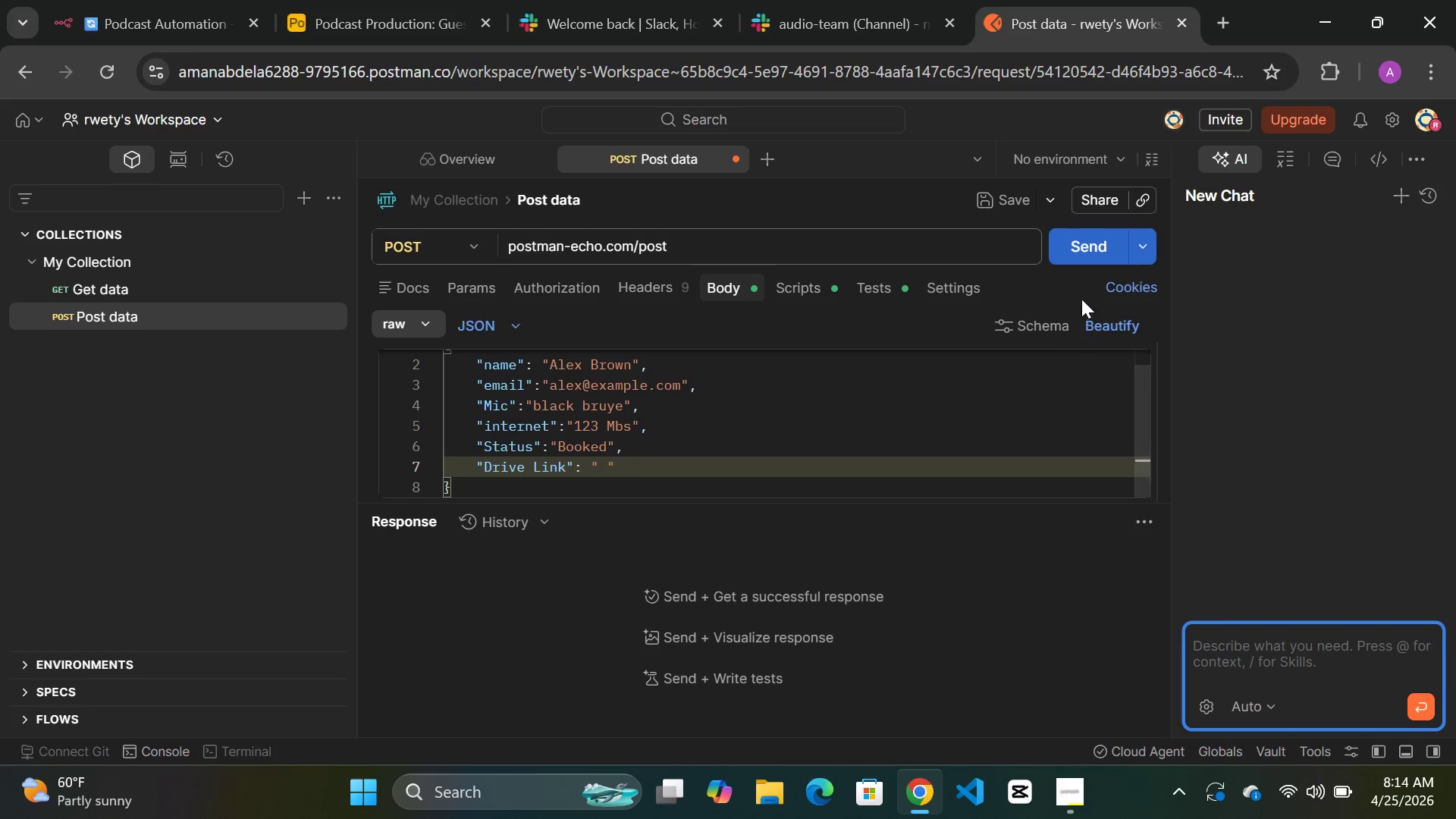 
double_click([1072, 240])
 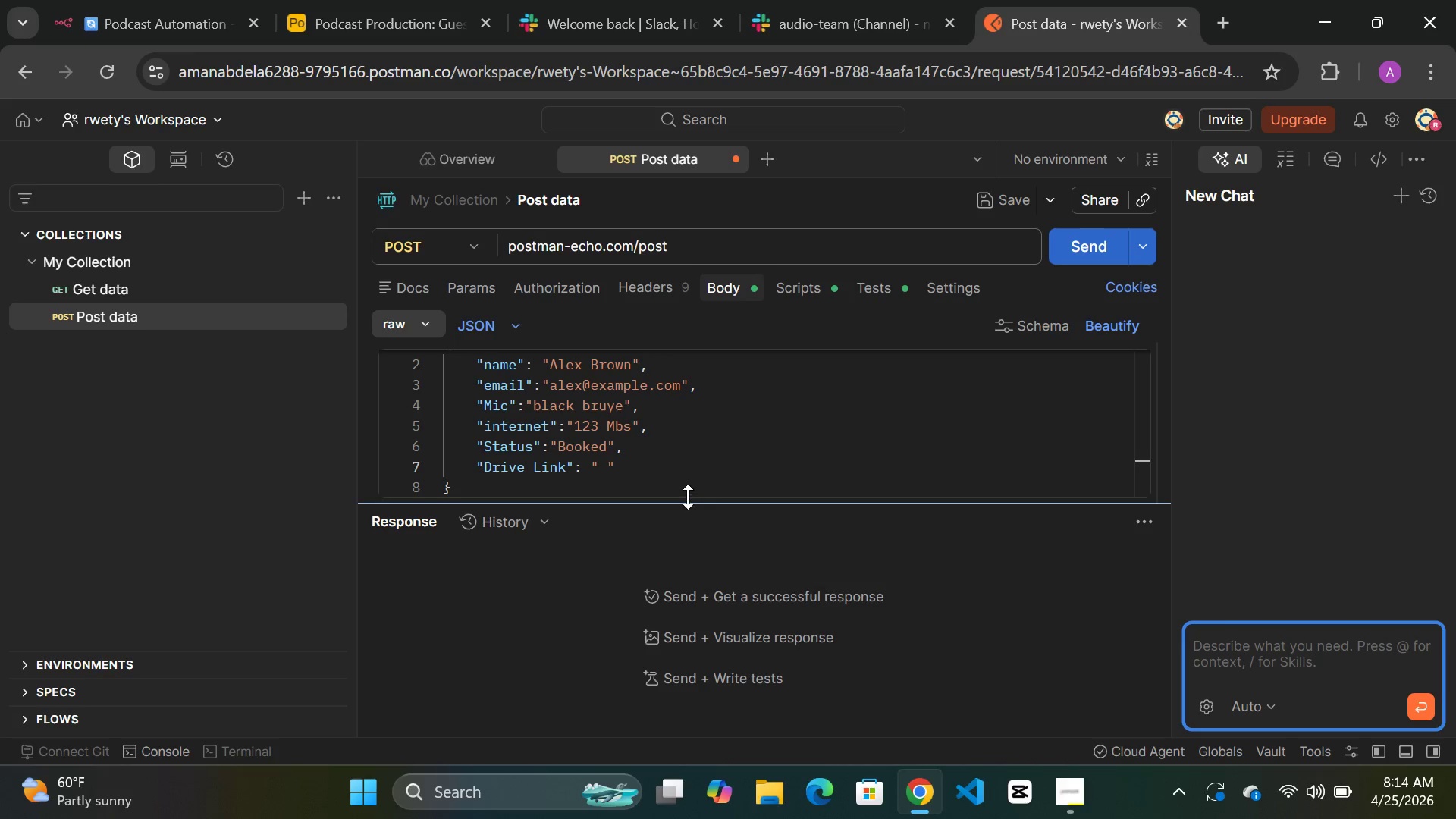 
scroll: coordinate [871, 473], scroll_direction: none, amount: 0.0
 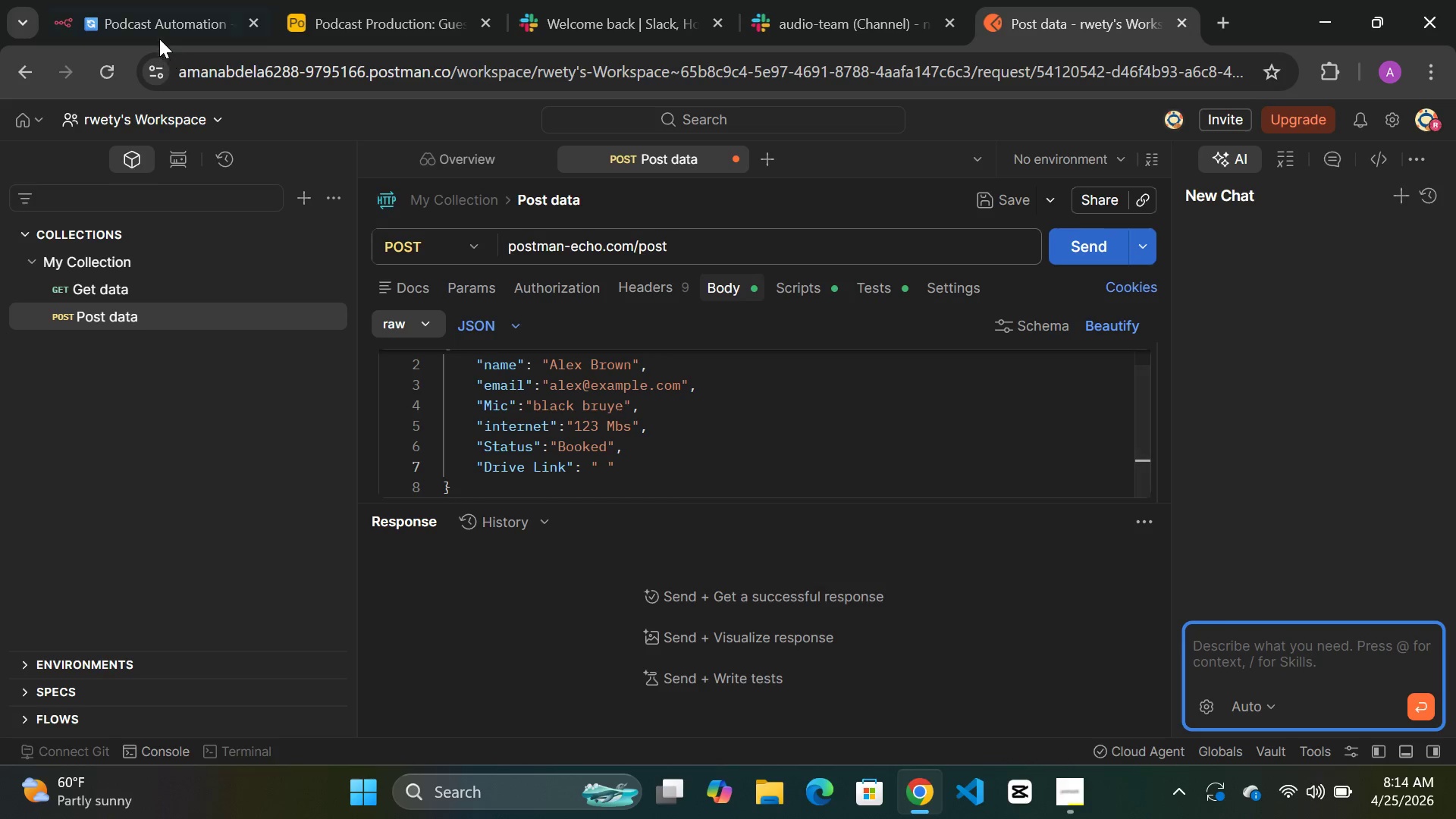 
left_click([159, 18])
 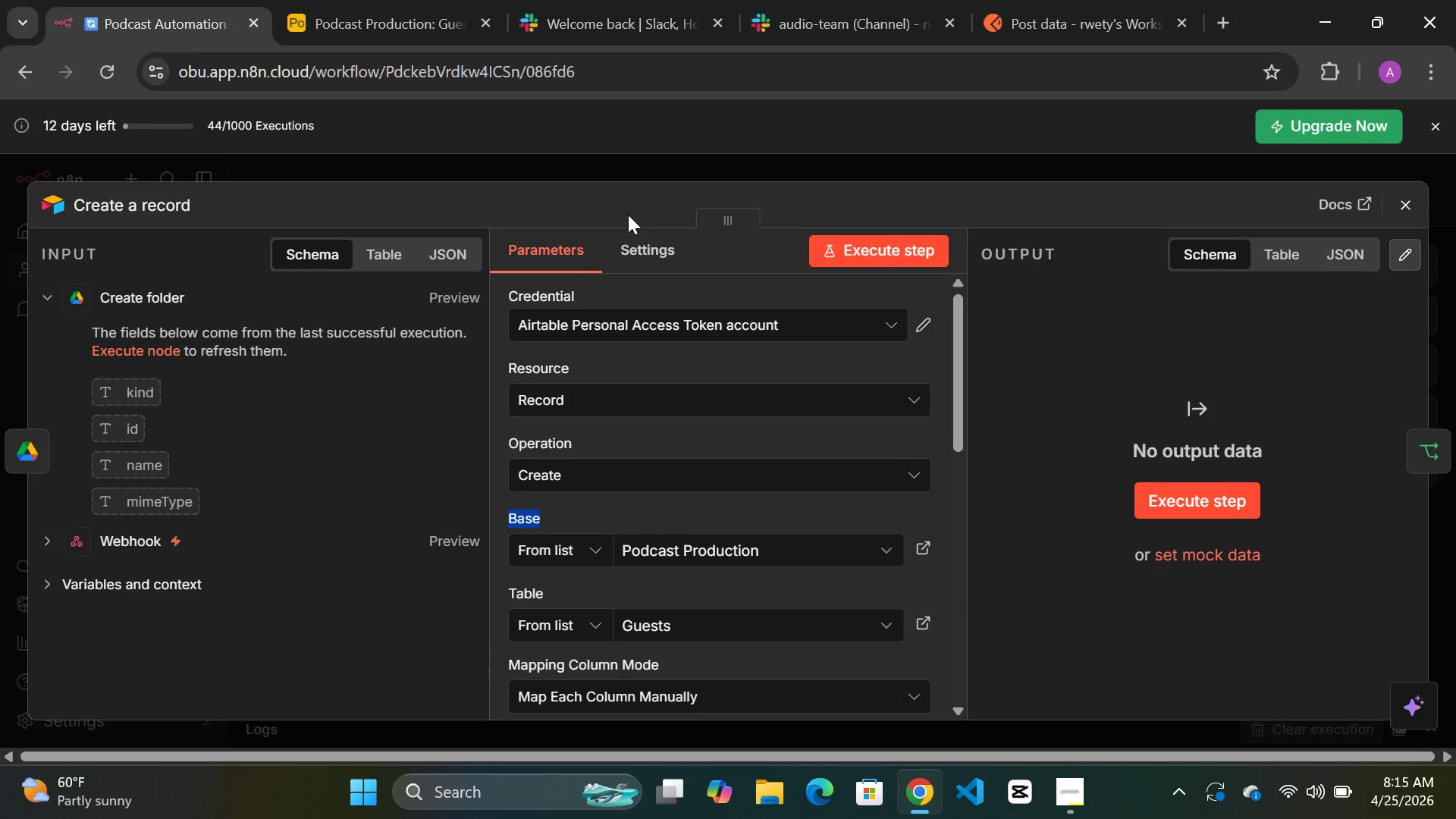 
left_click([598, 204])
 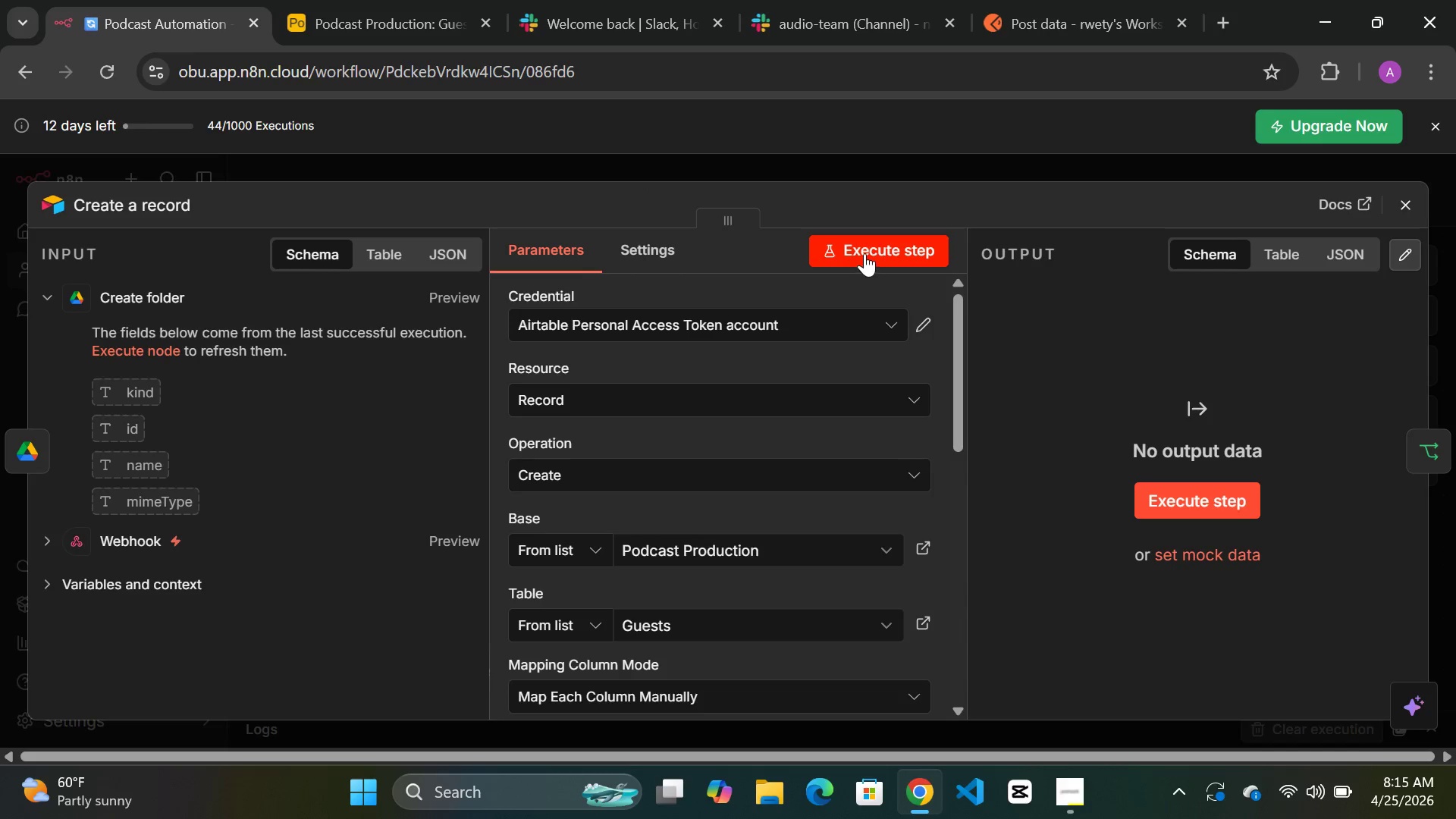 
left_click([864, 253])
 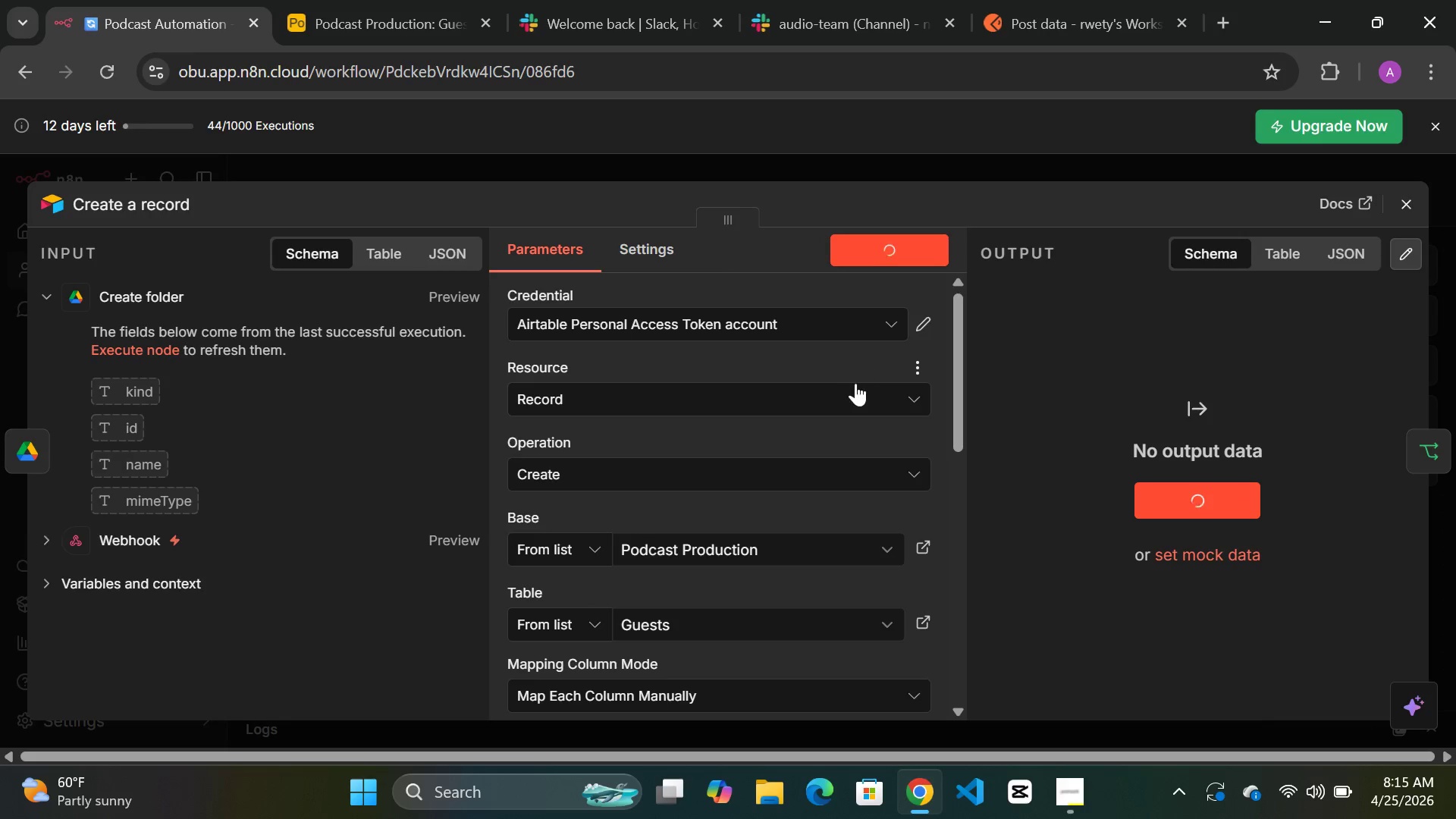 
mouse_move([795, 531])
 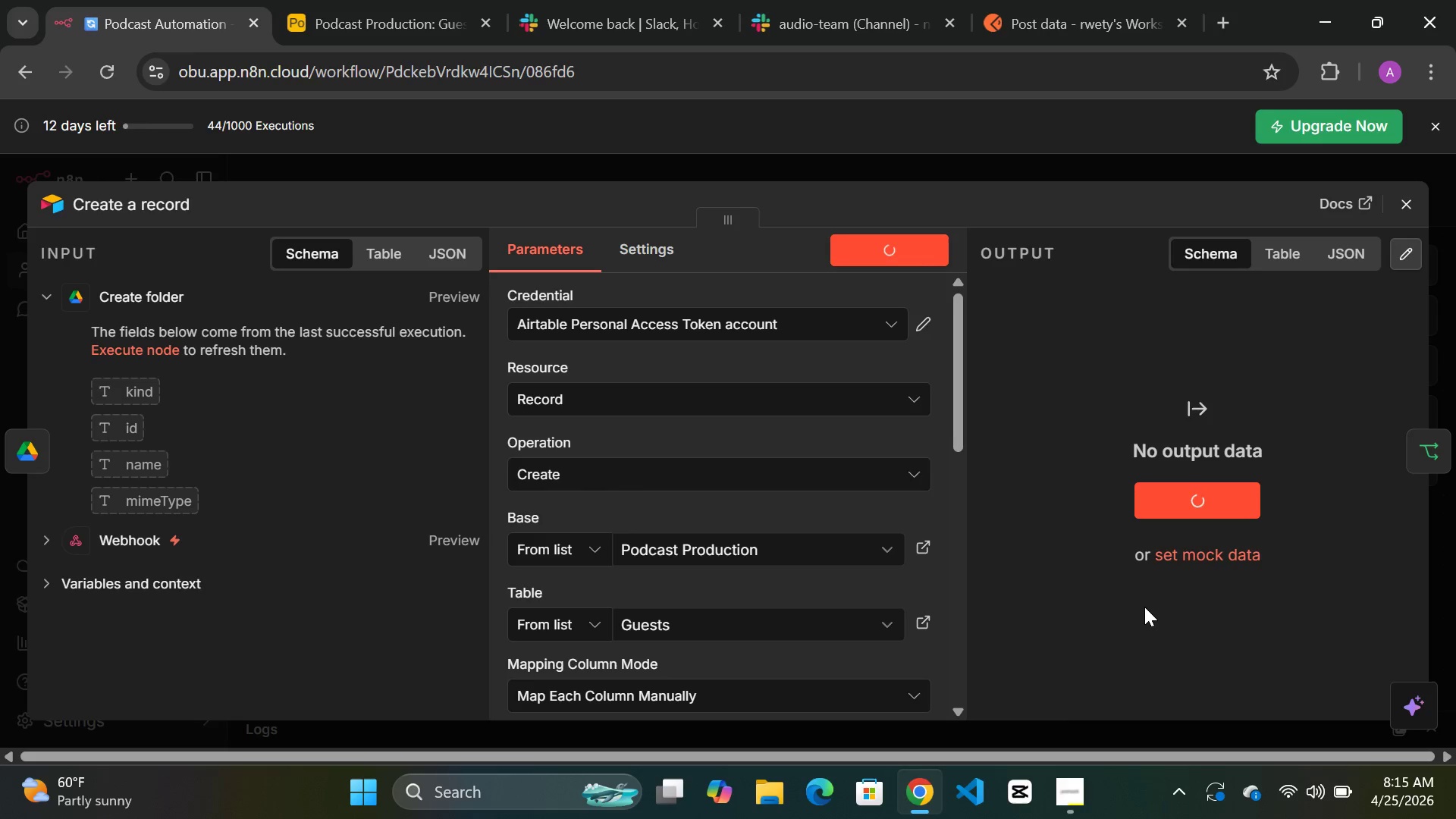 
wait(32.28)
 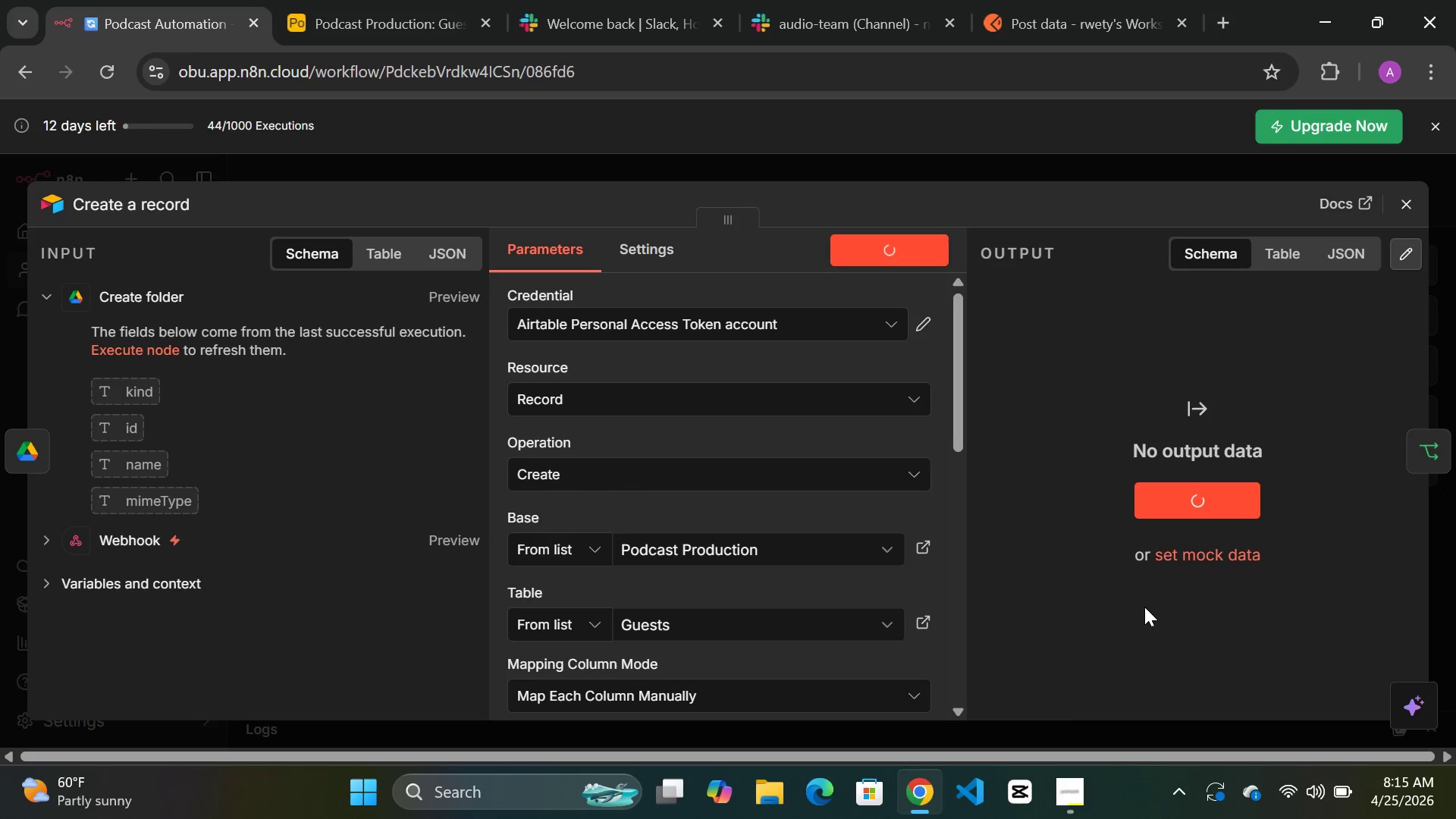 
scroll: coordinate [777, 386], scroll_direction: up, amount: 12.0
 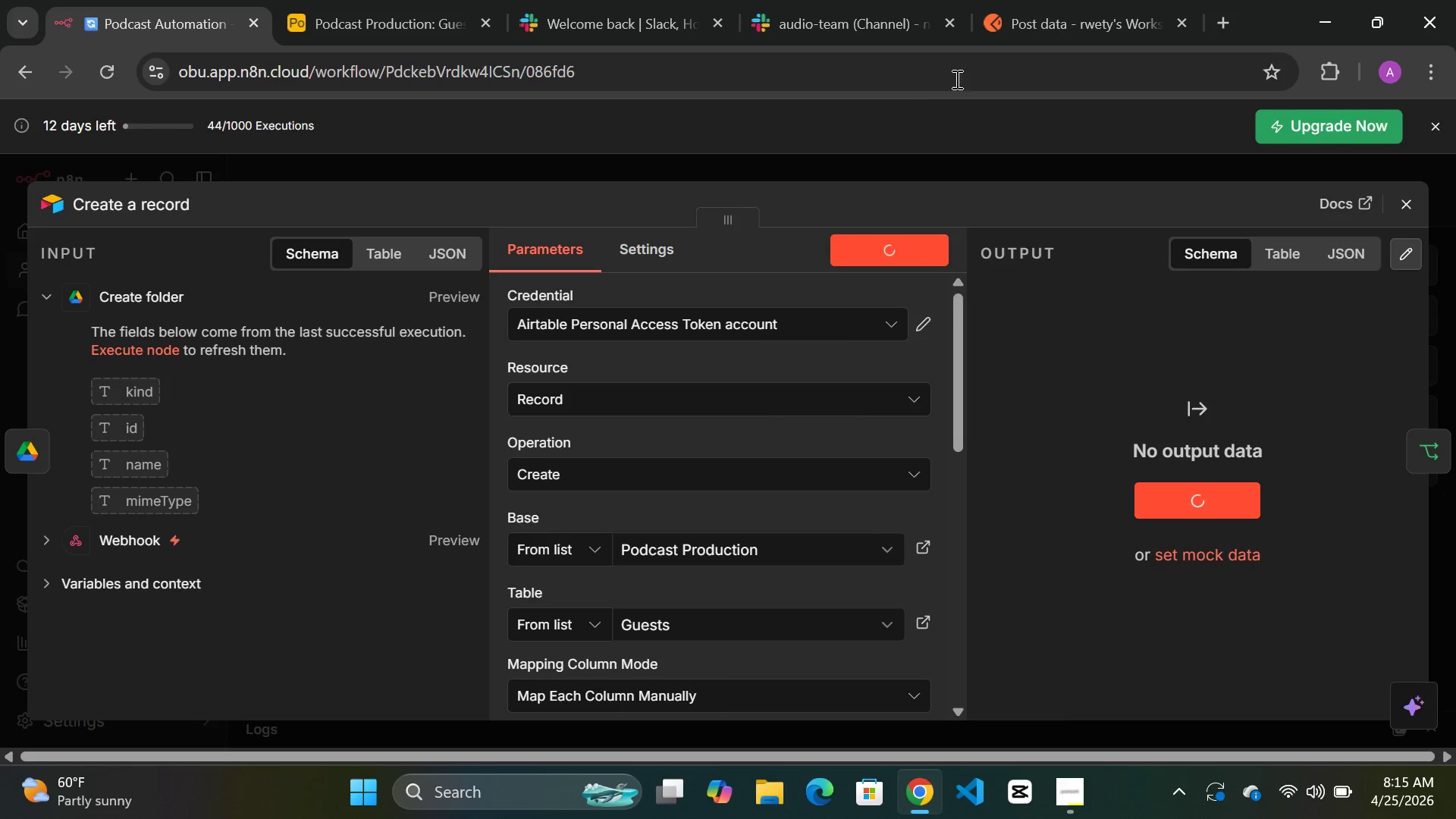 
left_click([1035, 25])
 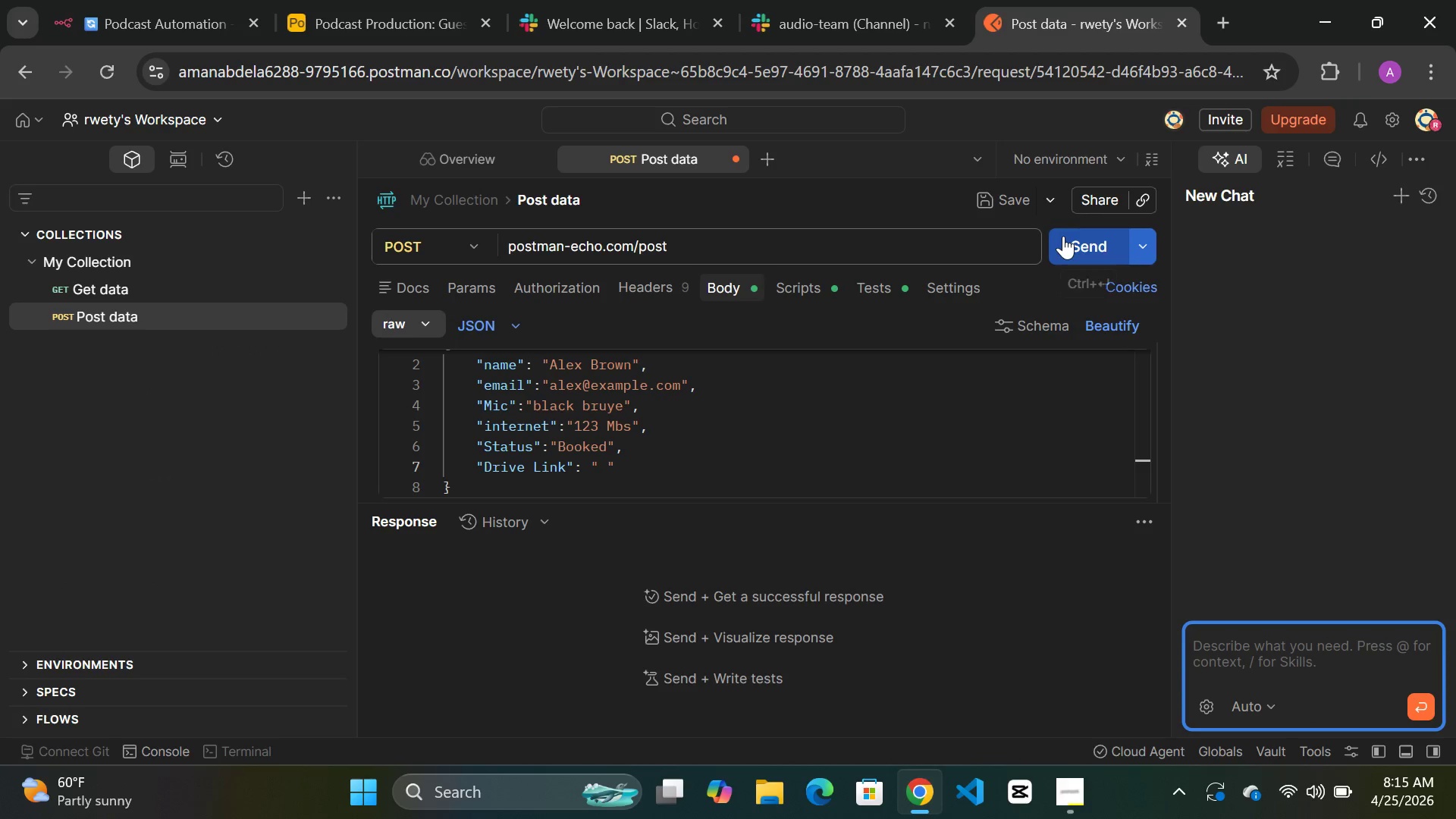 
left_click([1075, 246])
 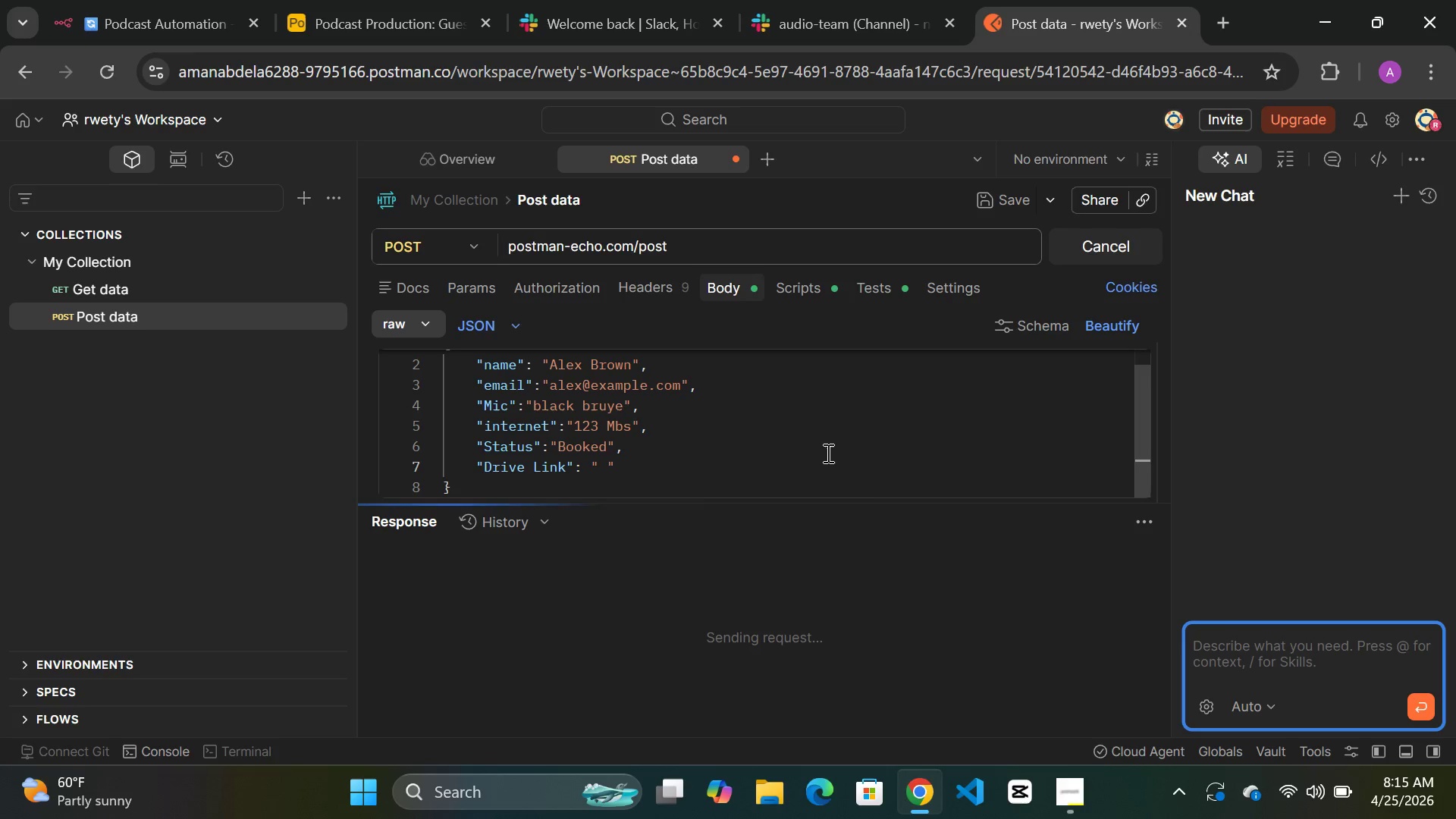 
wait(8.17)
 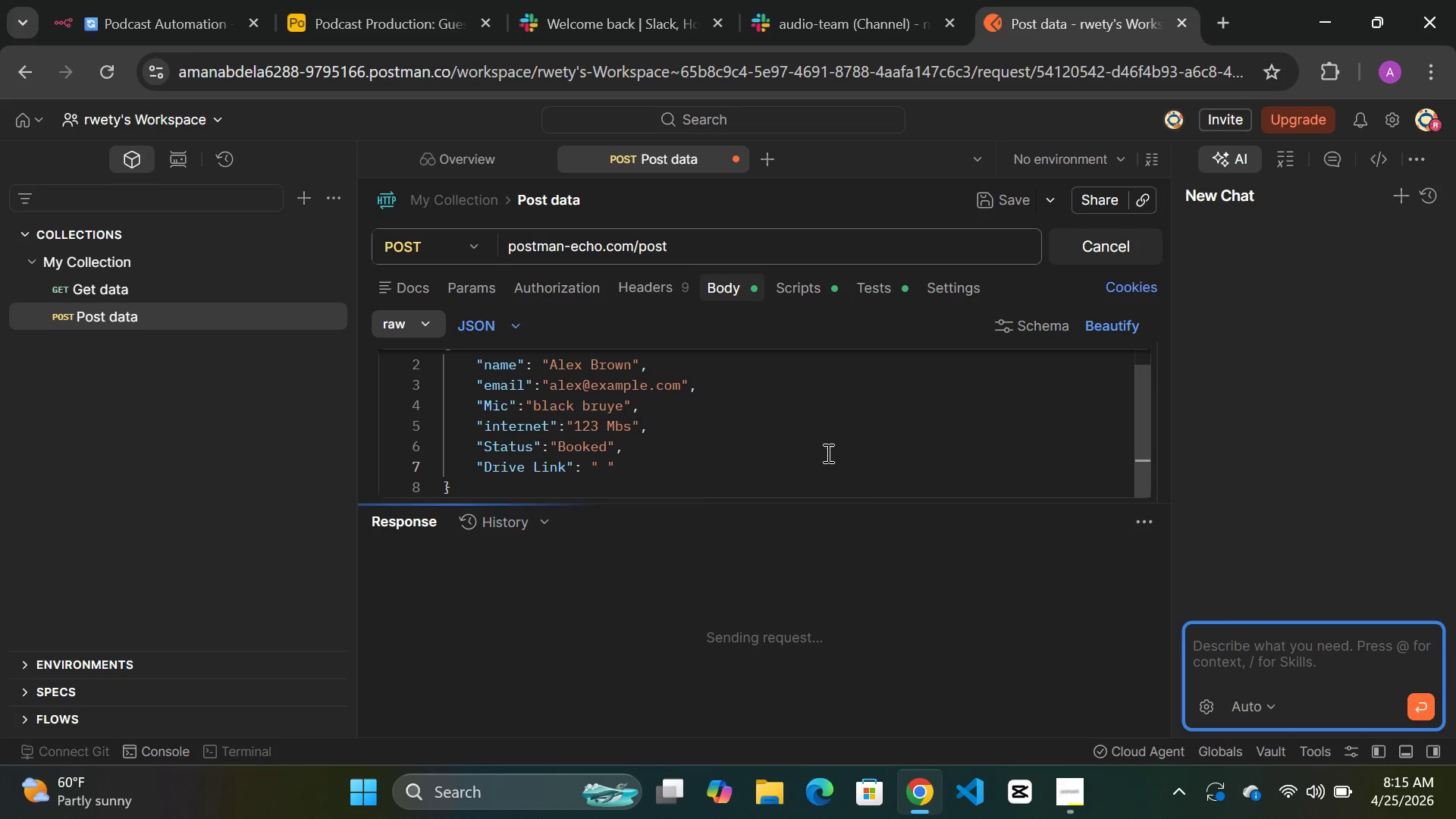 
scroll: coordinate [783, 695], scroll_direction: down, amount: 8.0
 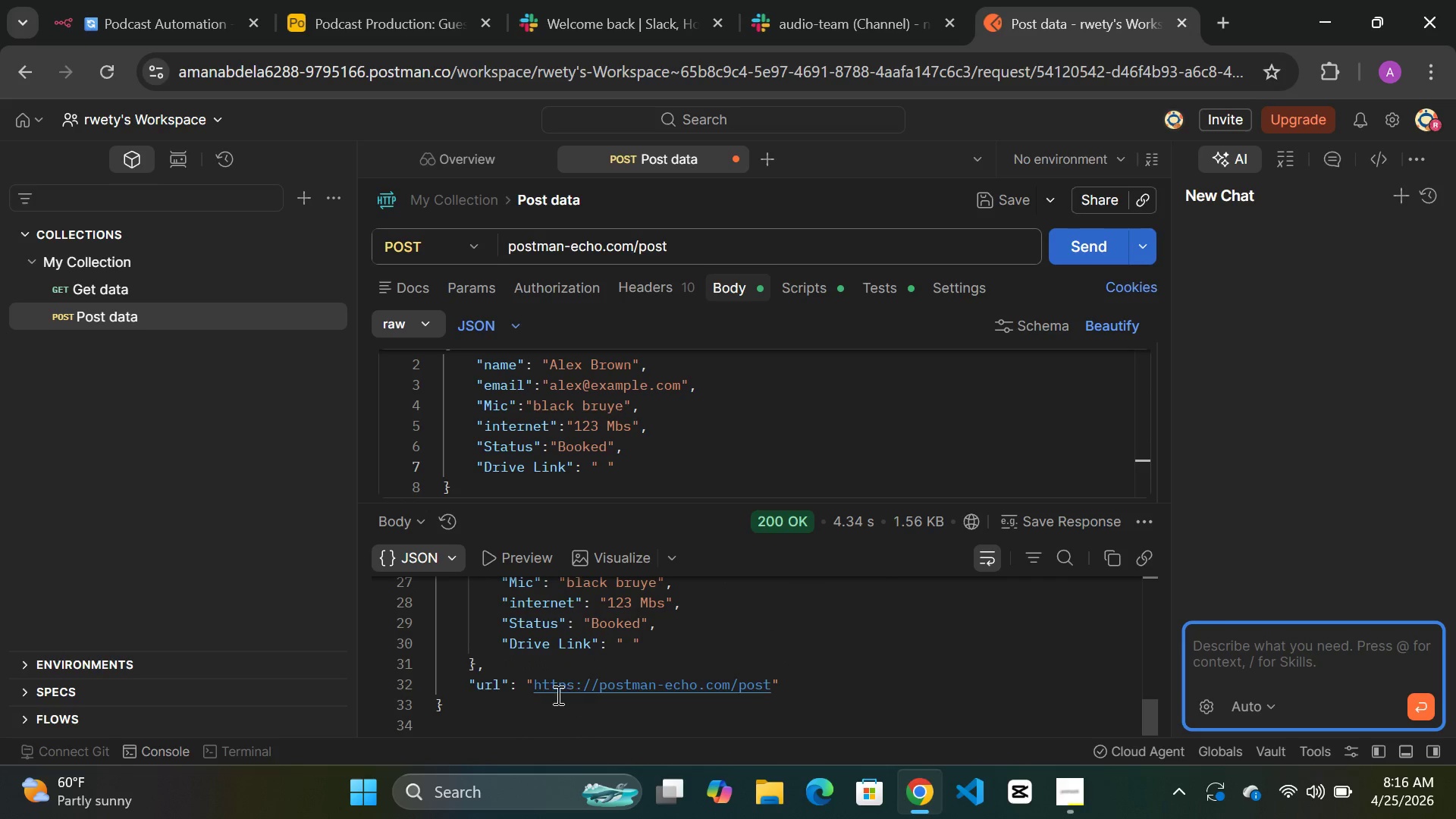 
mouse_move([440, 234])
 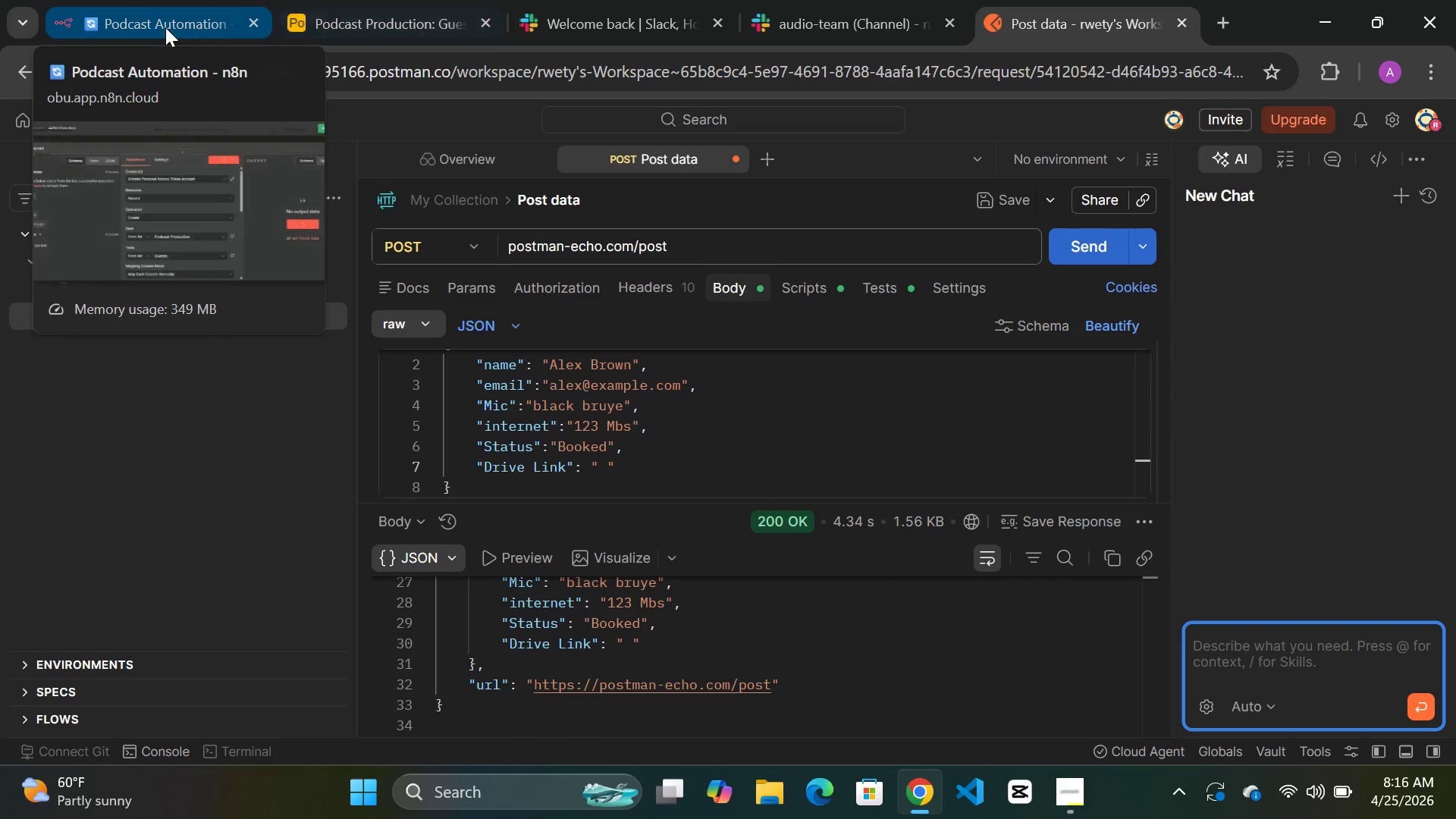 
left_click([160, 27])
 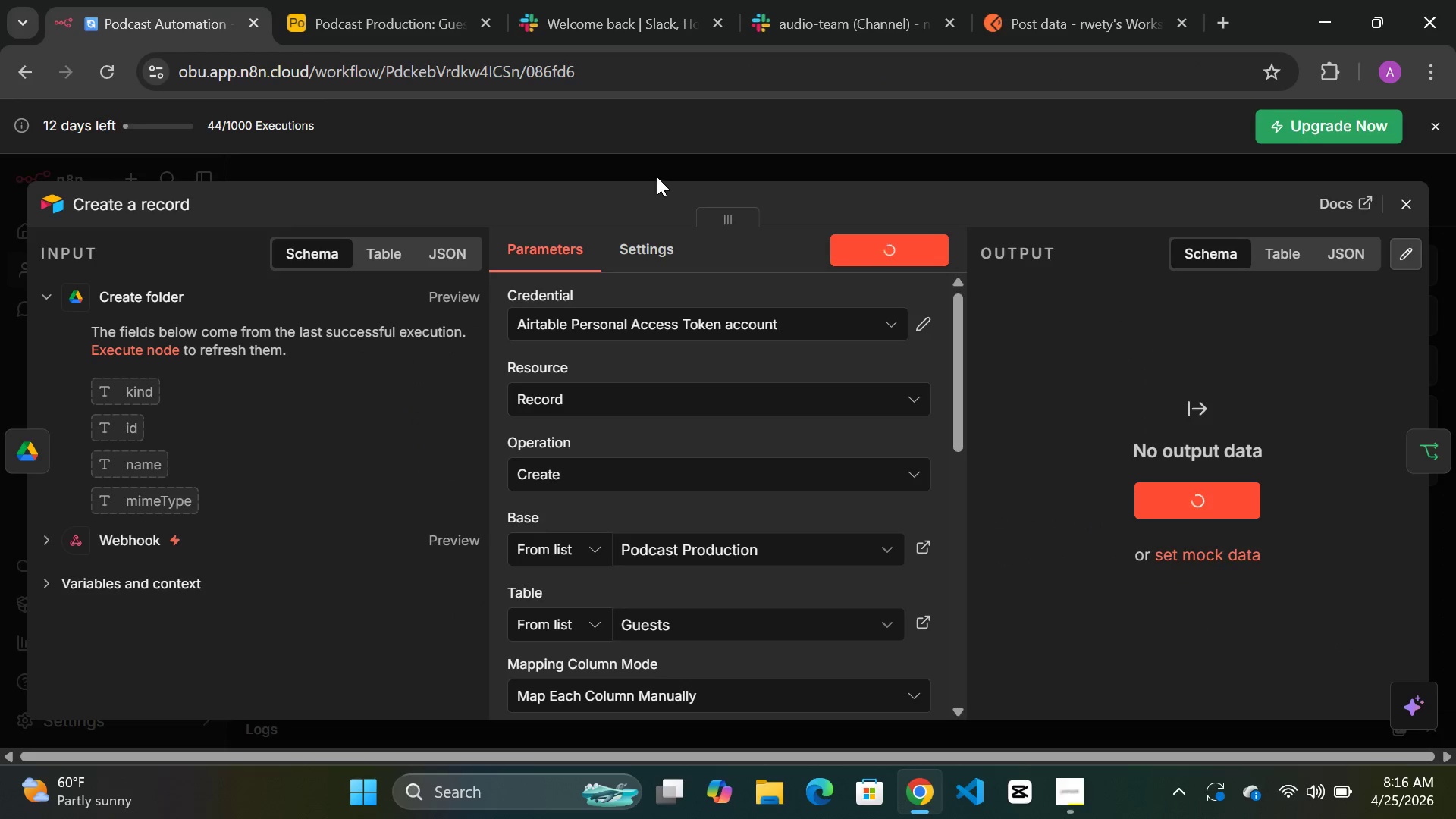 
left_click([642, 161])
 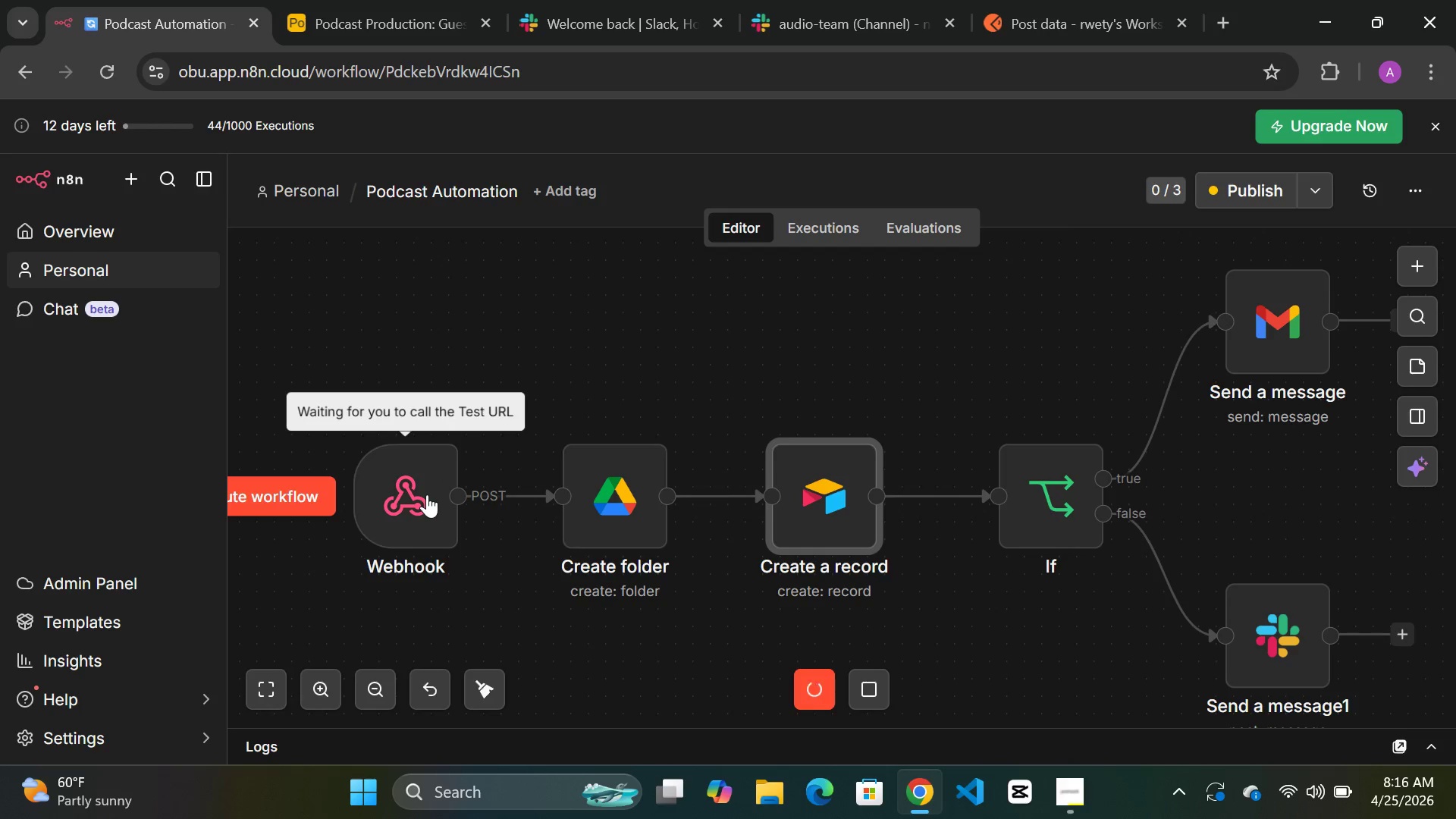 
double_click([407, 494])
 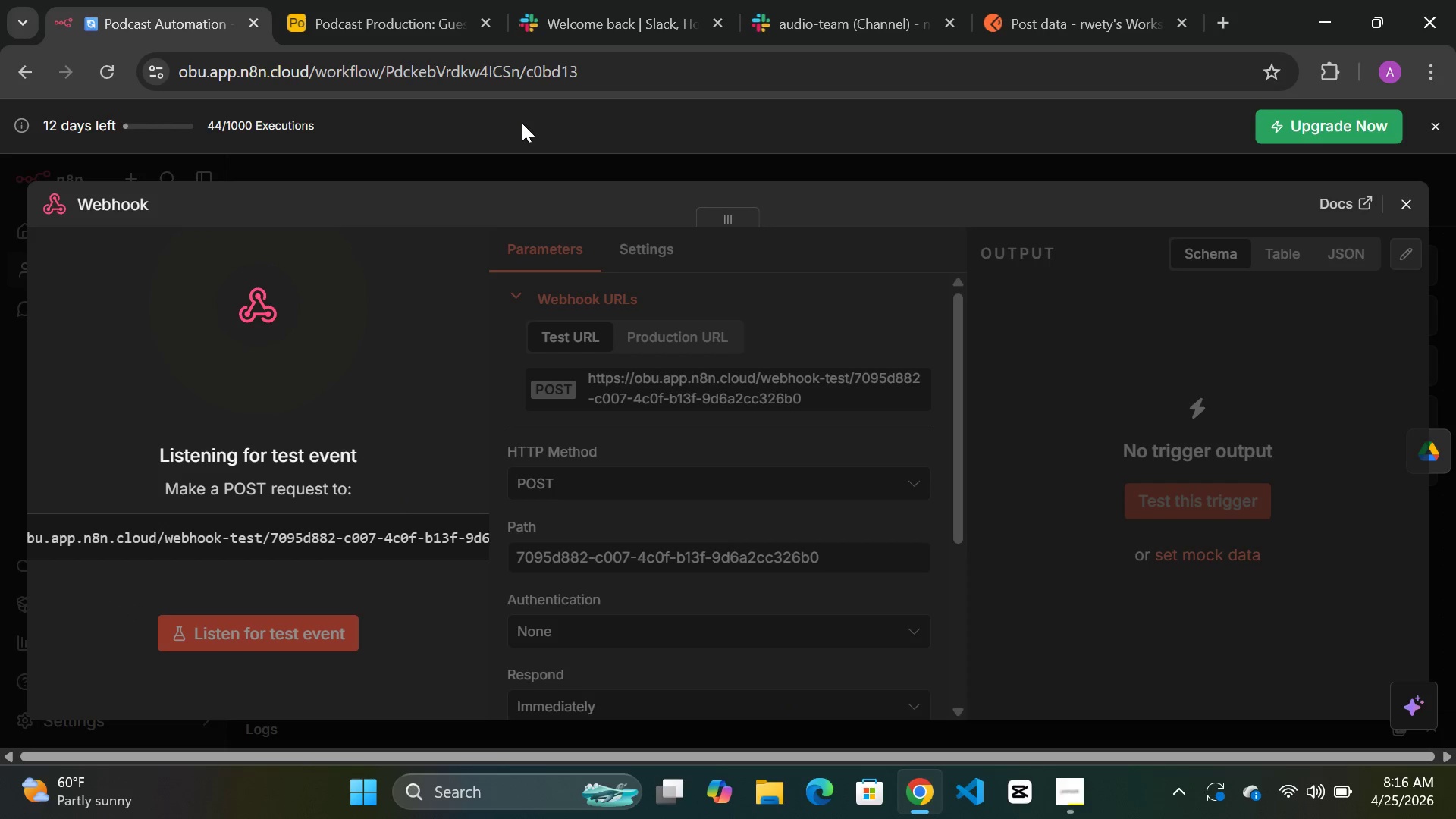 
wait(9.42)
 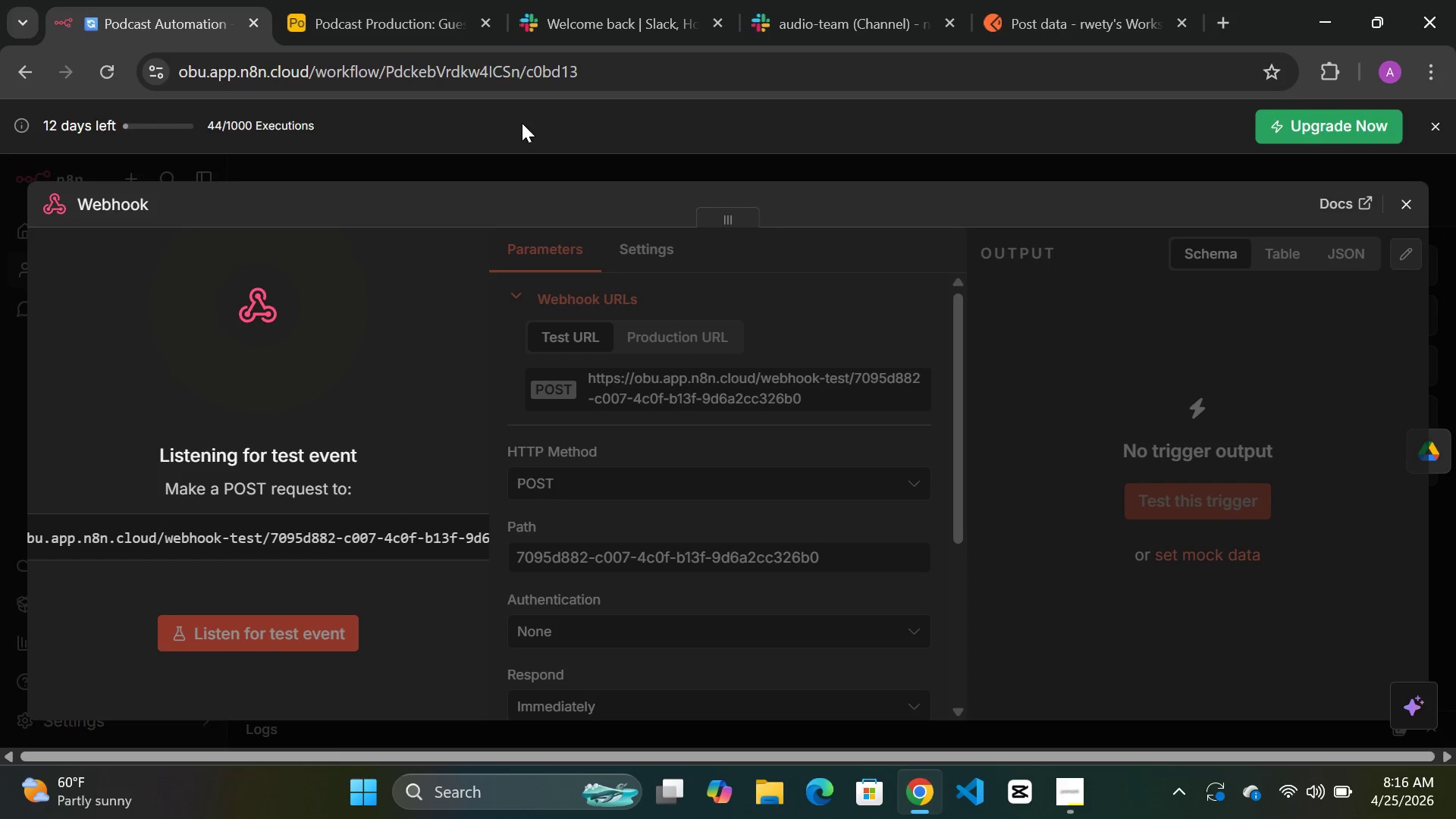 
left_click([1116, 30])
 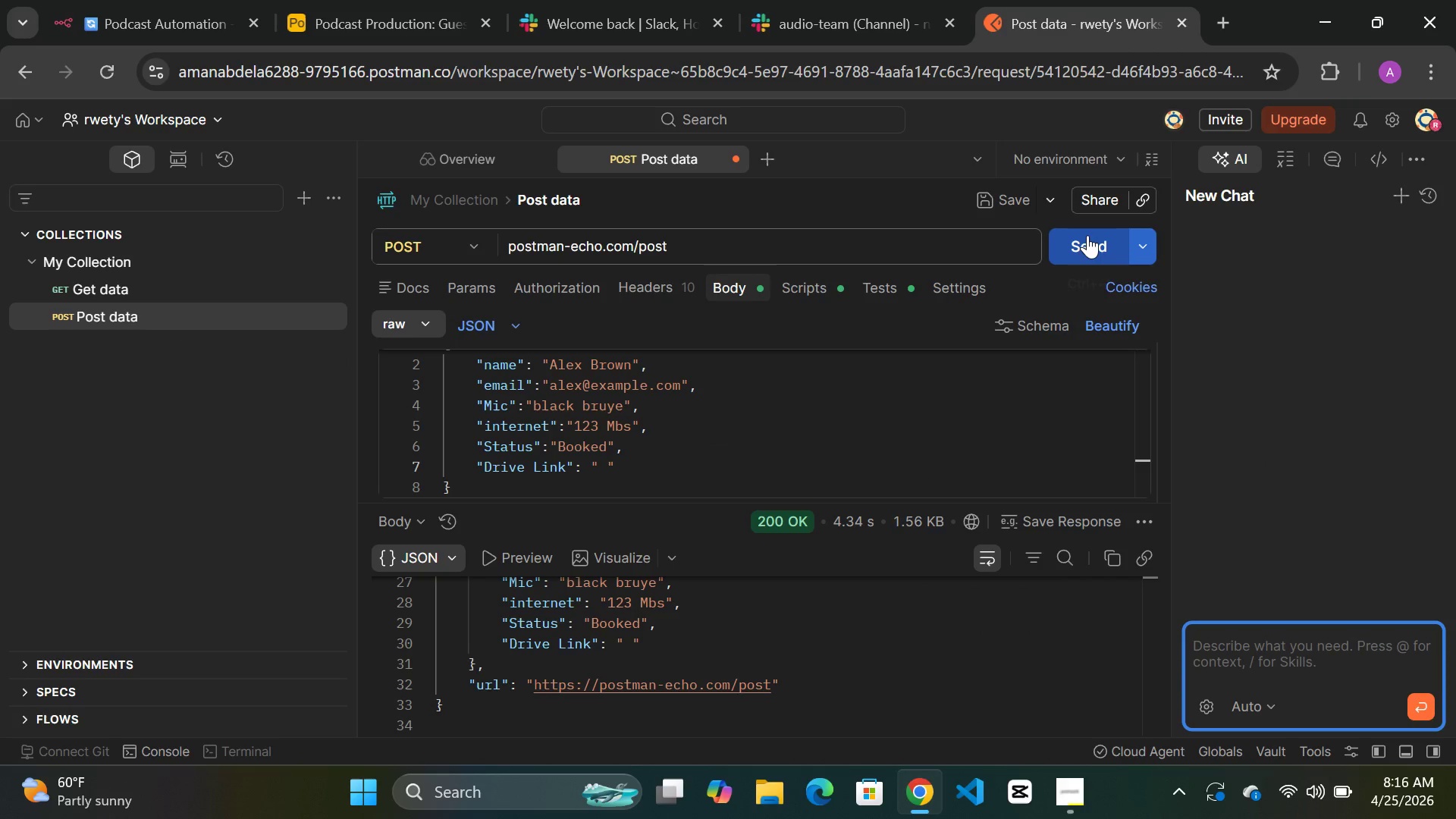 
left_click([1087, 235])
 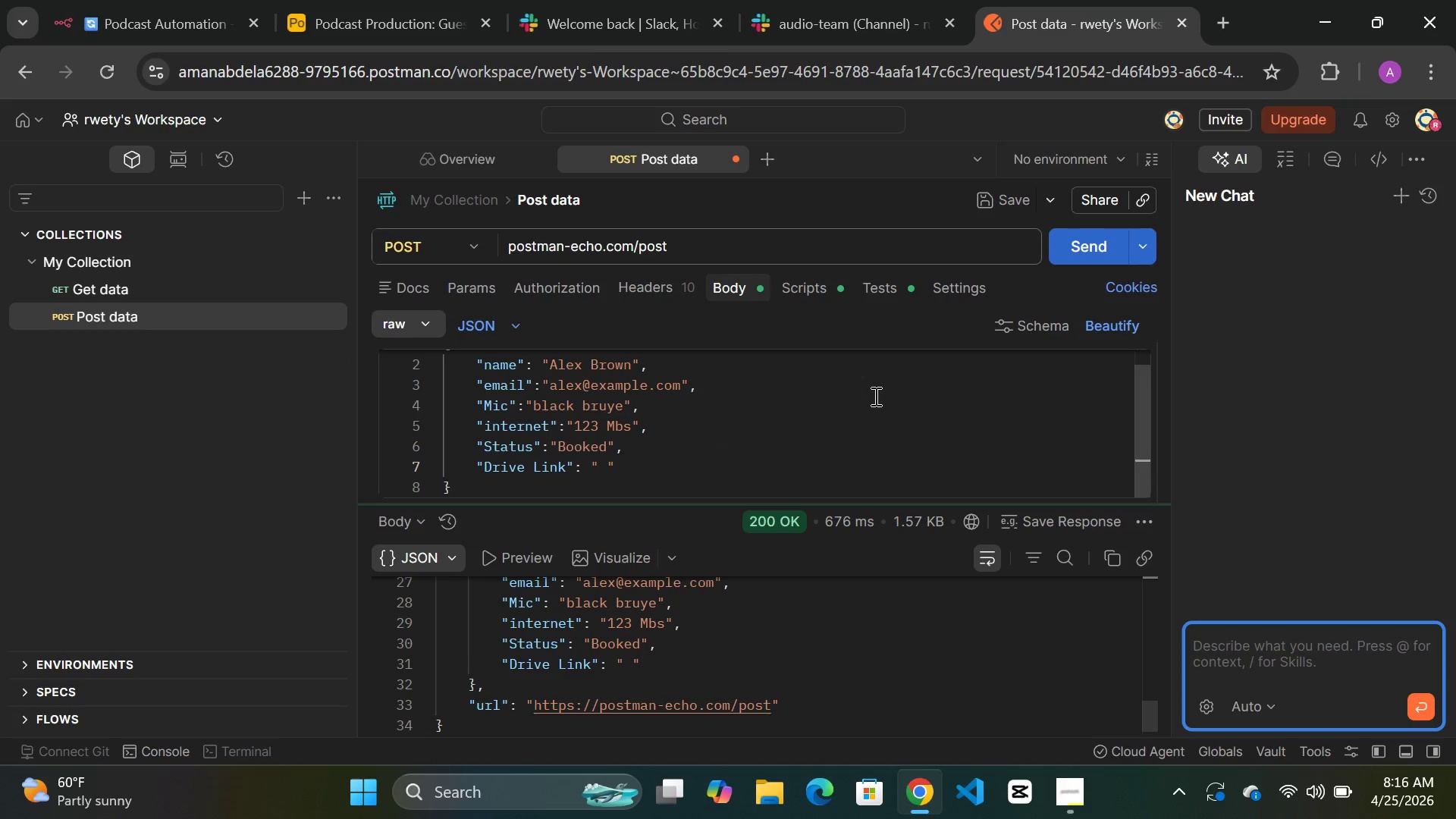 
scroll: coordinate [874, 447], scroll_direction: down, amount: 3.0
 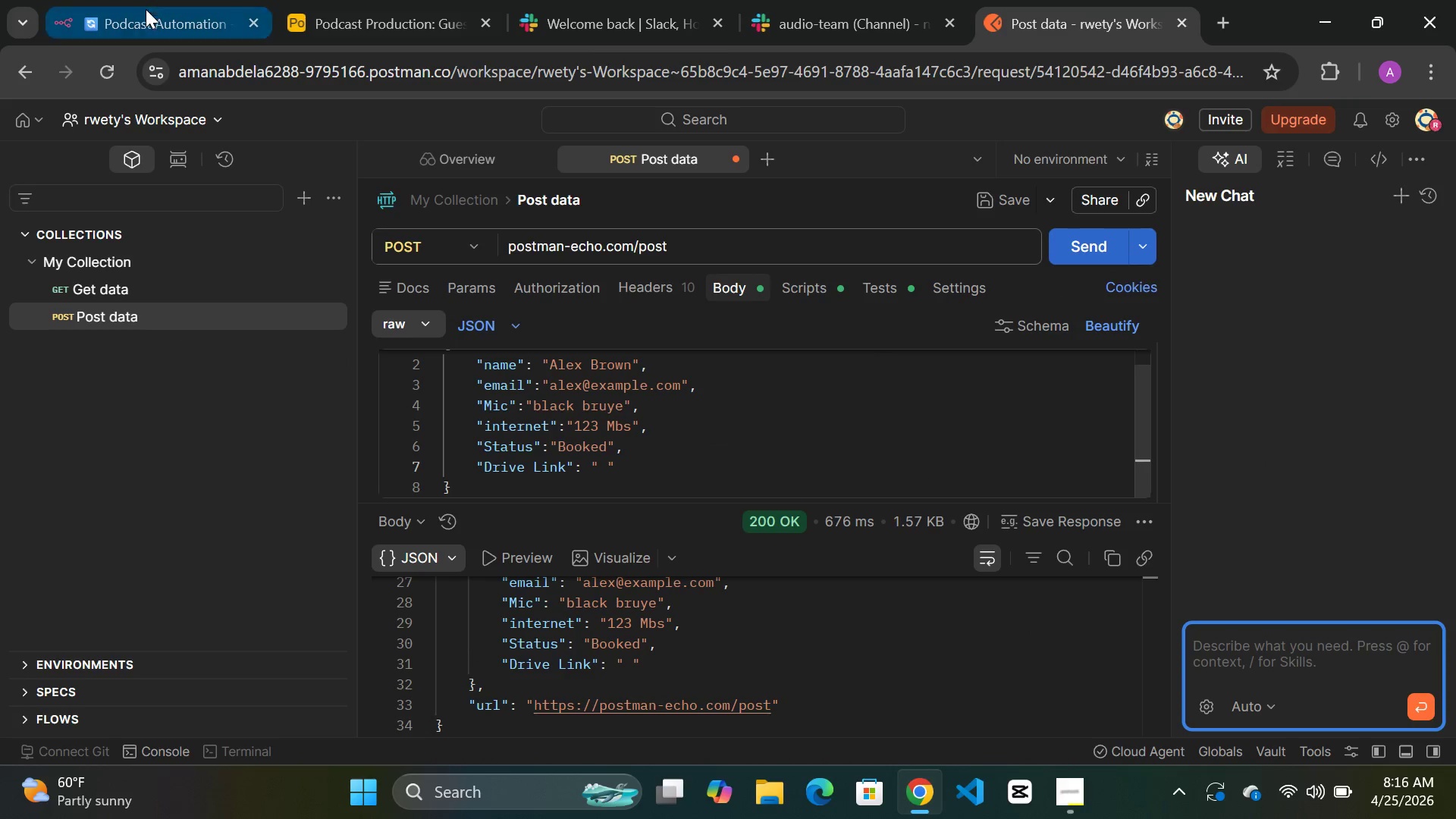 
mouse_move([138, 39])
 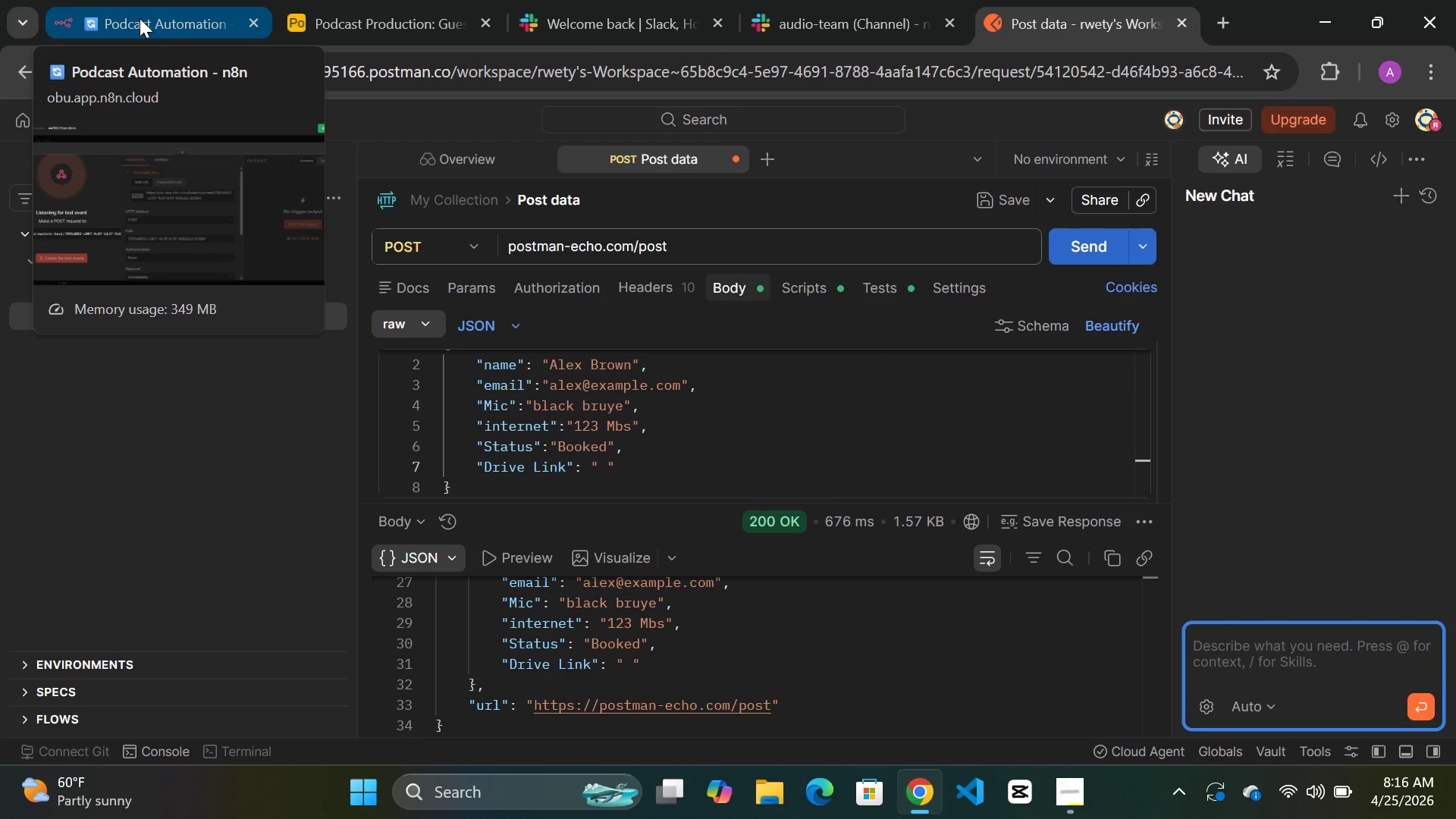 
left_click([140, 18])
 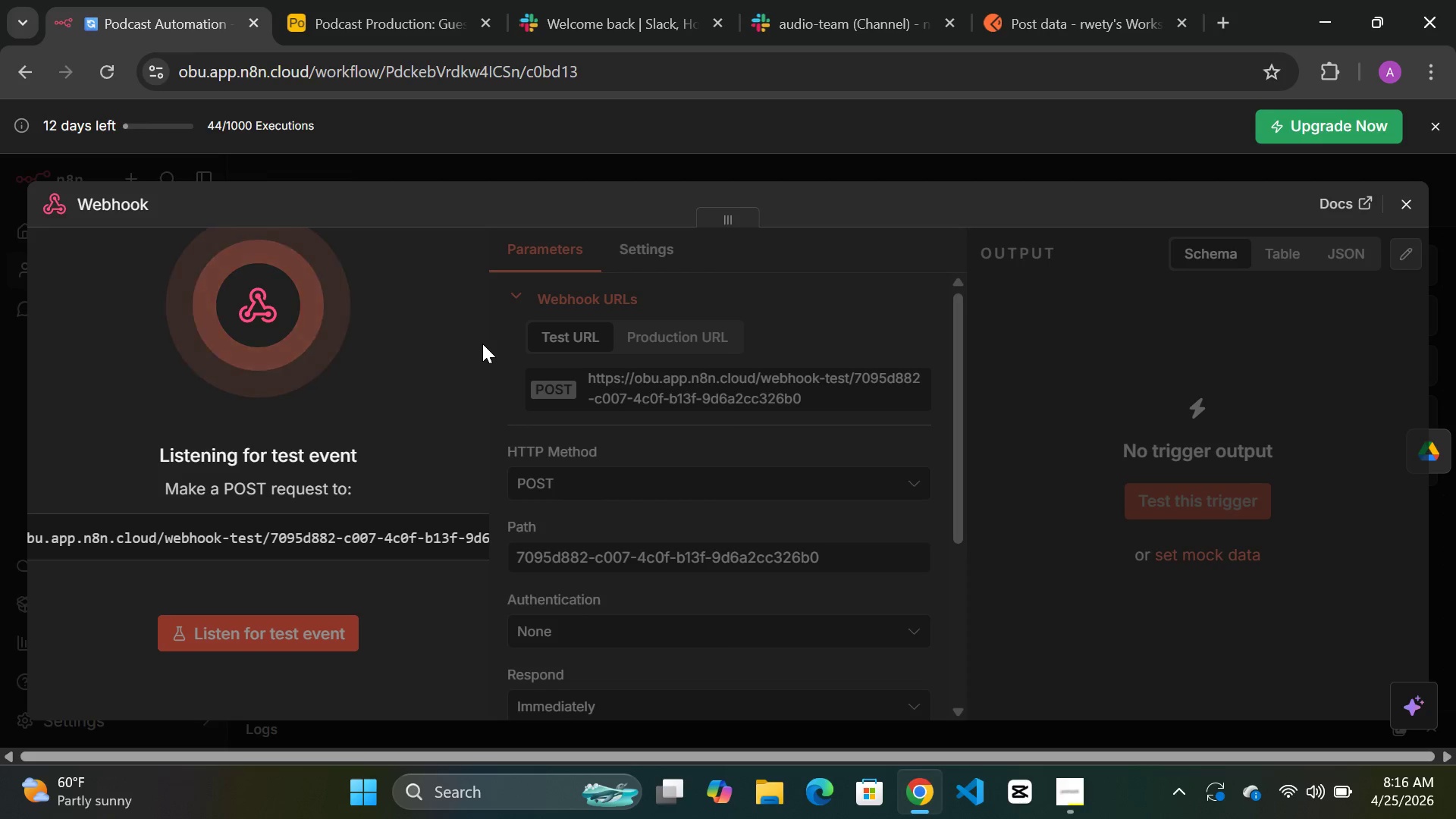 
wait(5.72)
 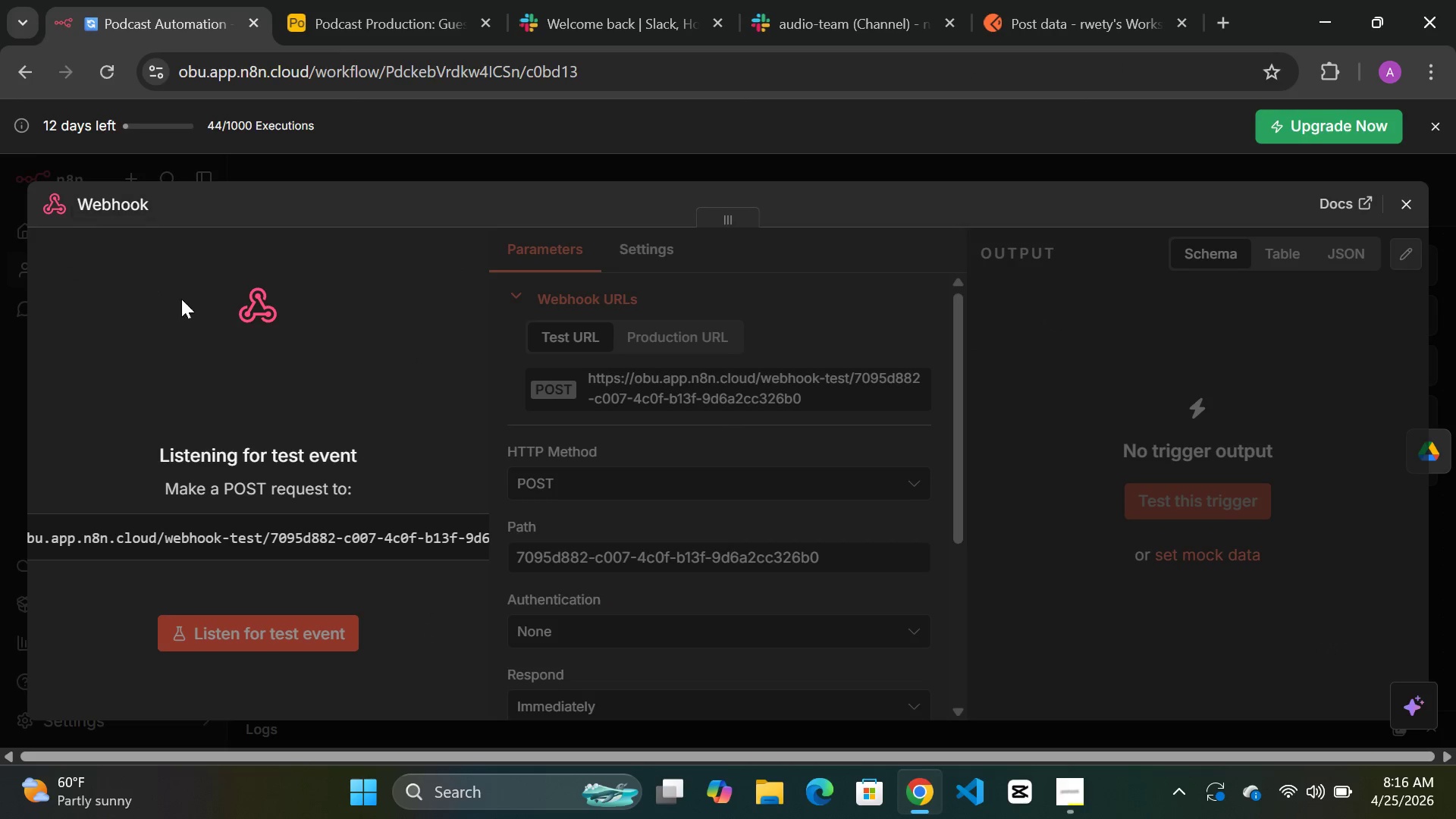 
mouse_move([1442, 818])
 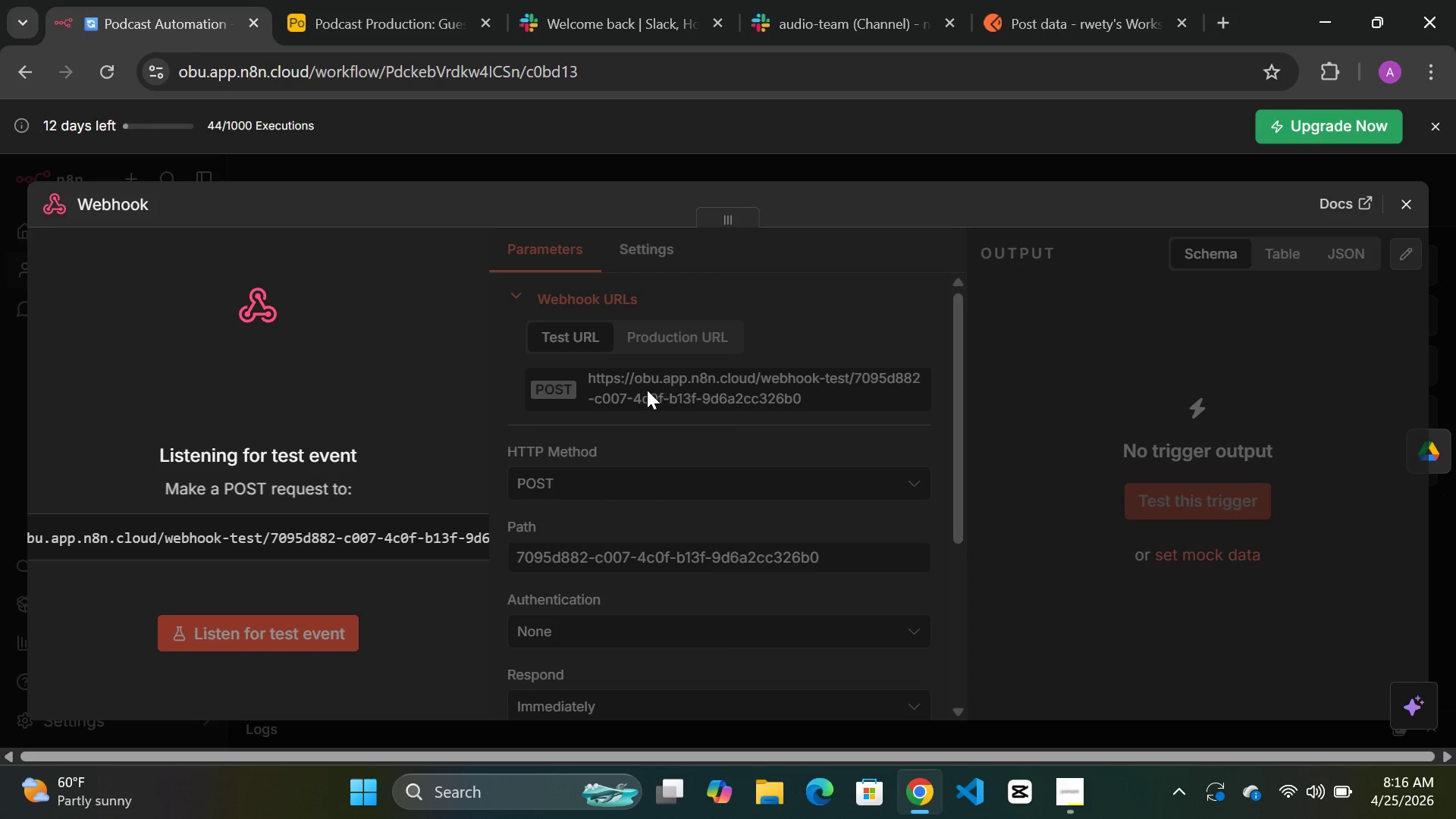 
left_click([646, 390])
 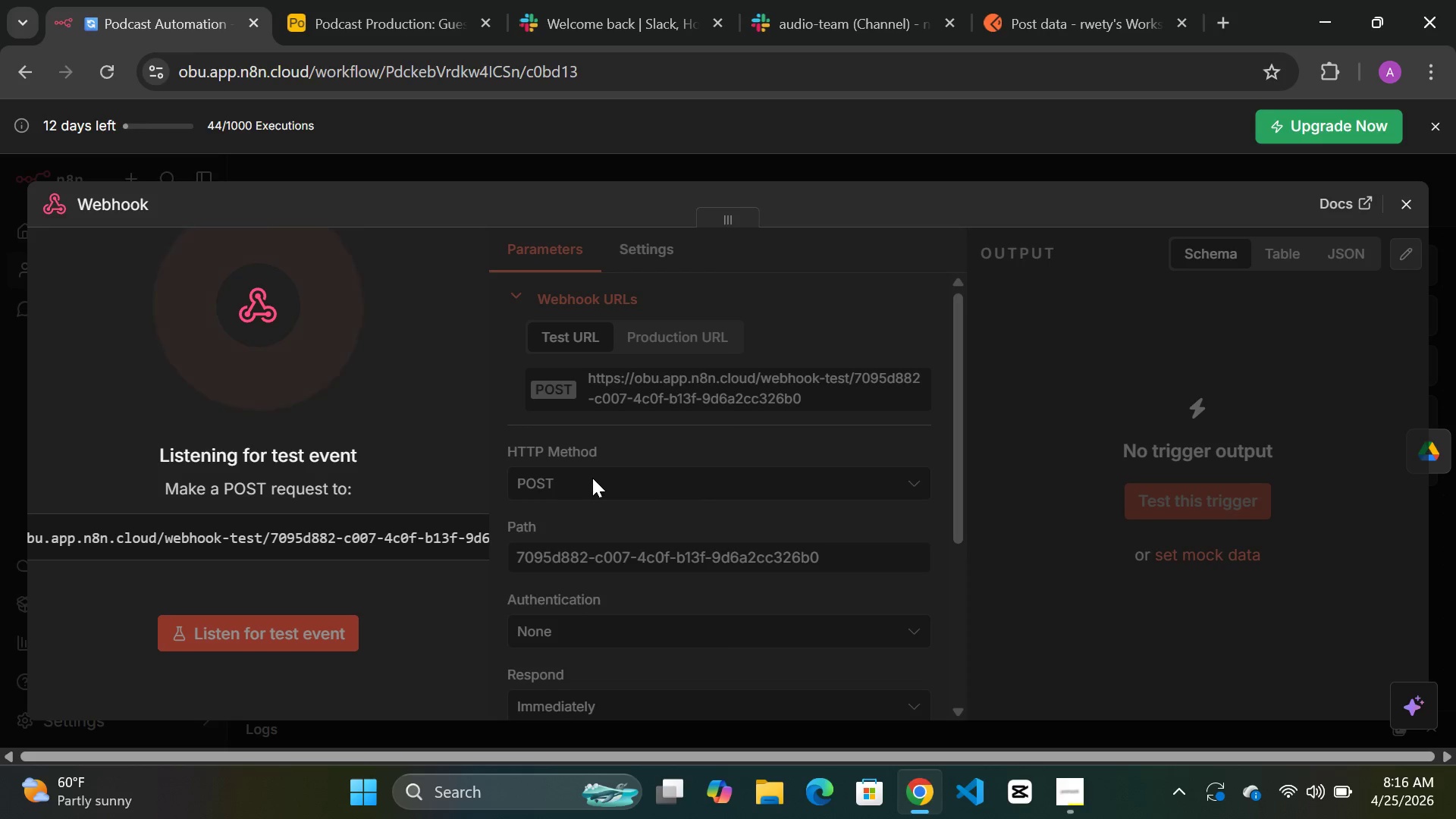 
left_click([592, 478])
 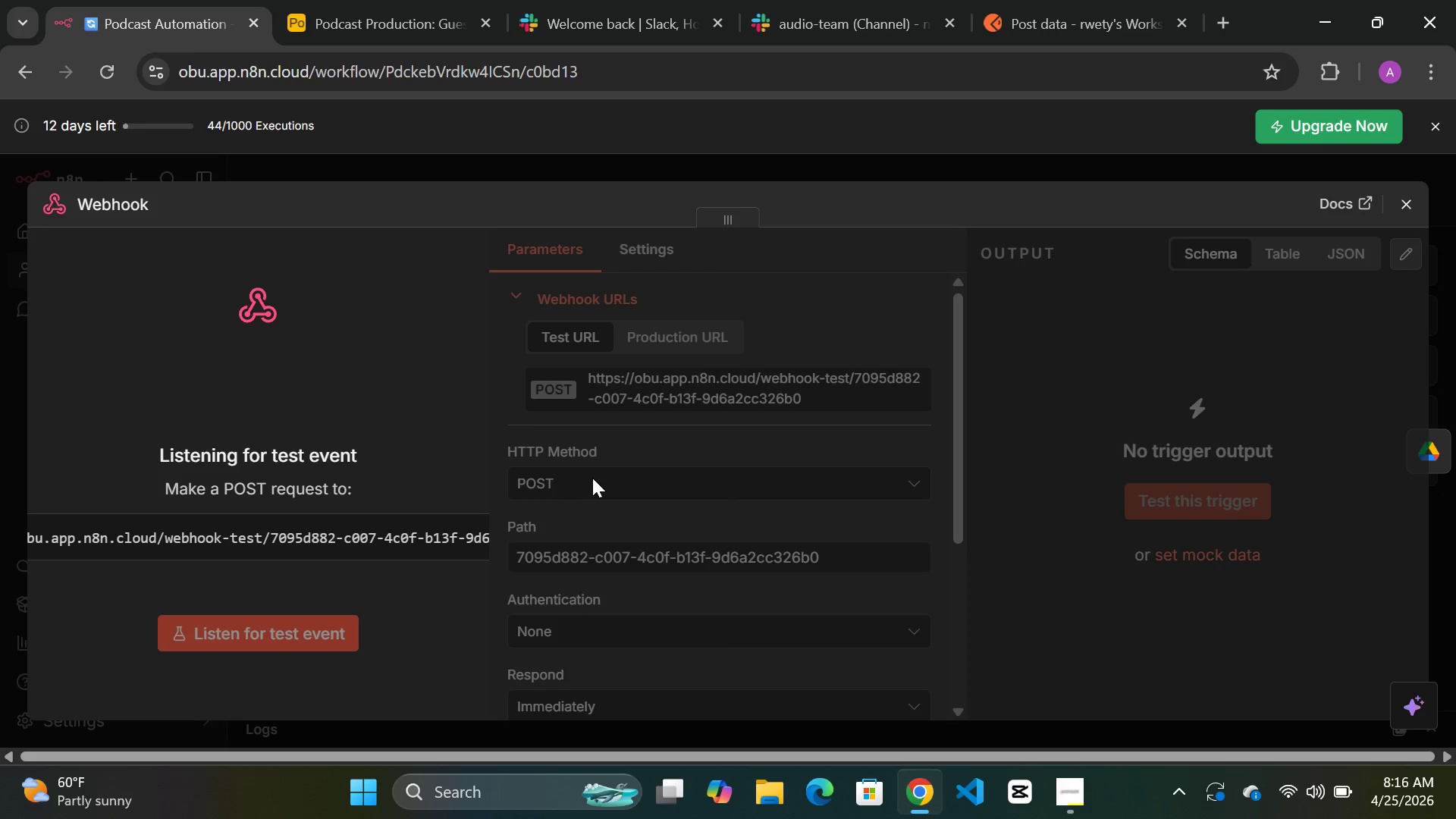 
left_click([592, 478])
 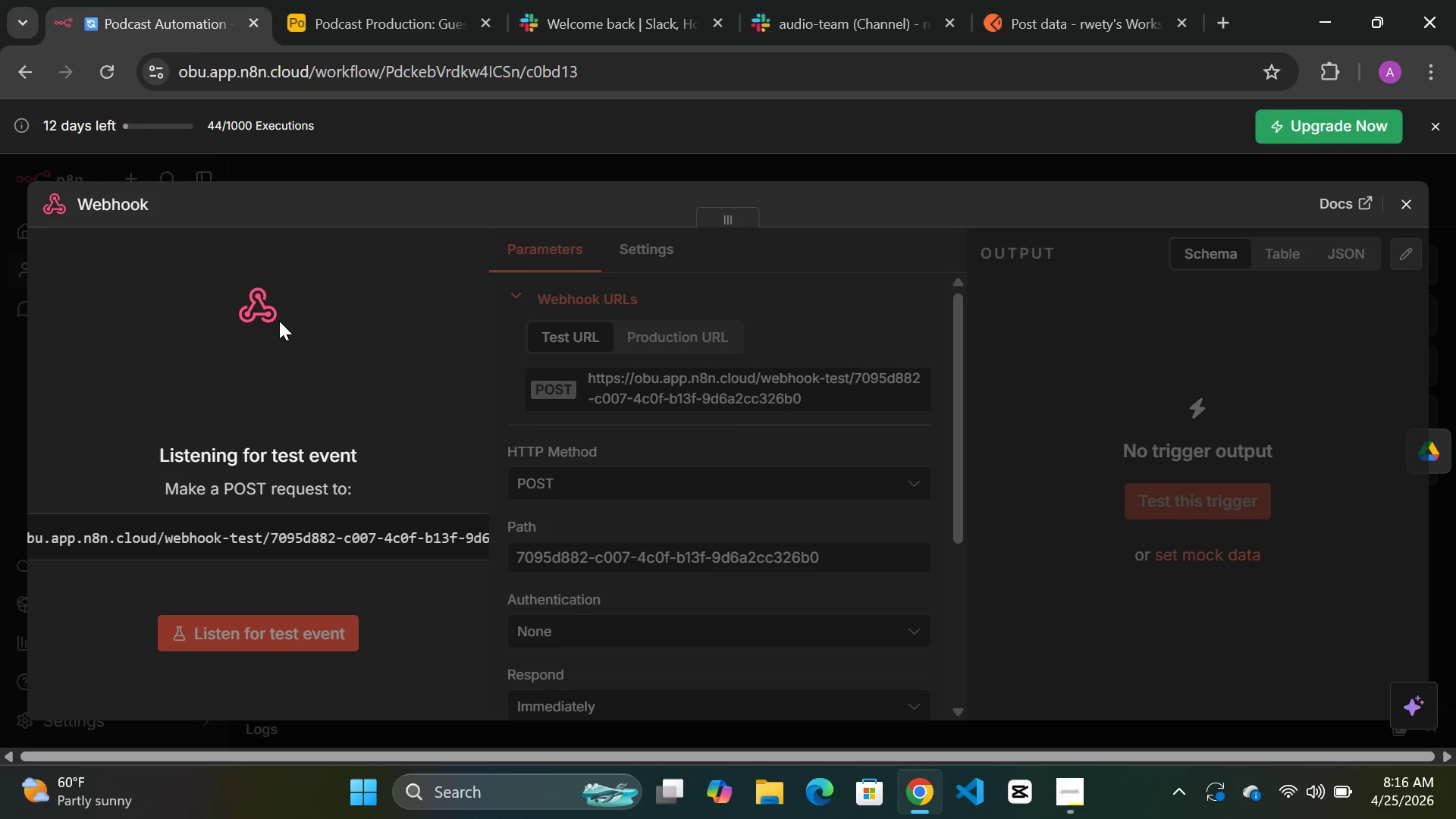 
double_click([279, 321])
 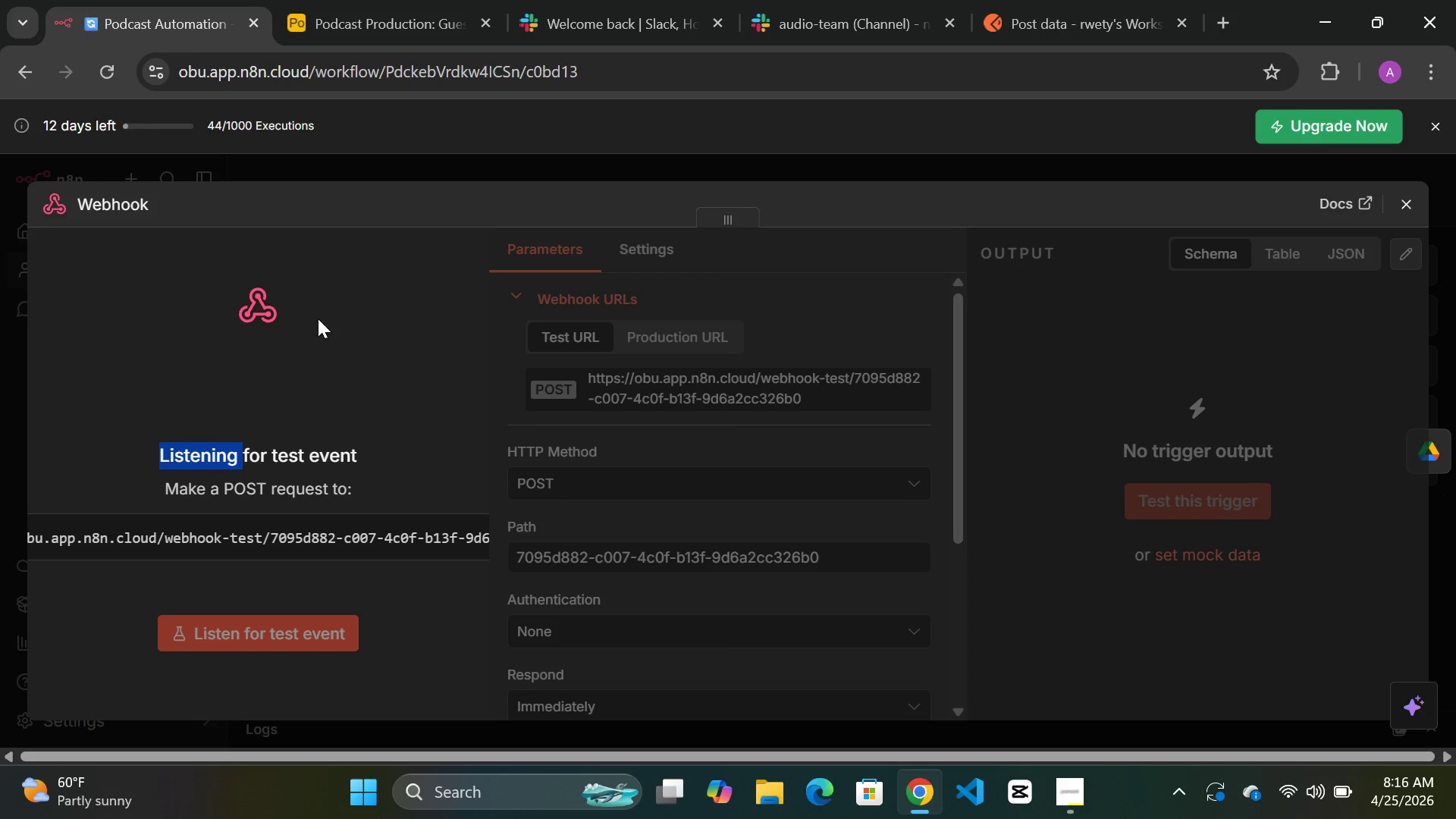 
left_click([328, 318])
 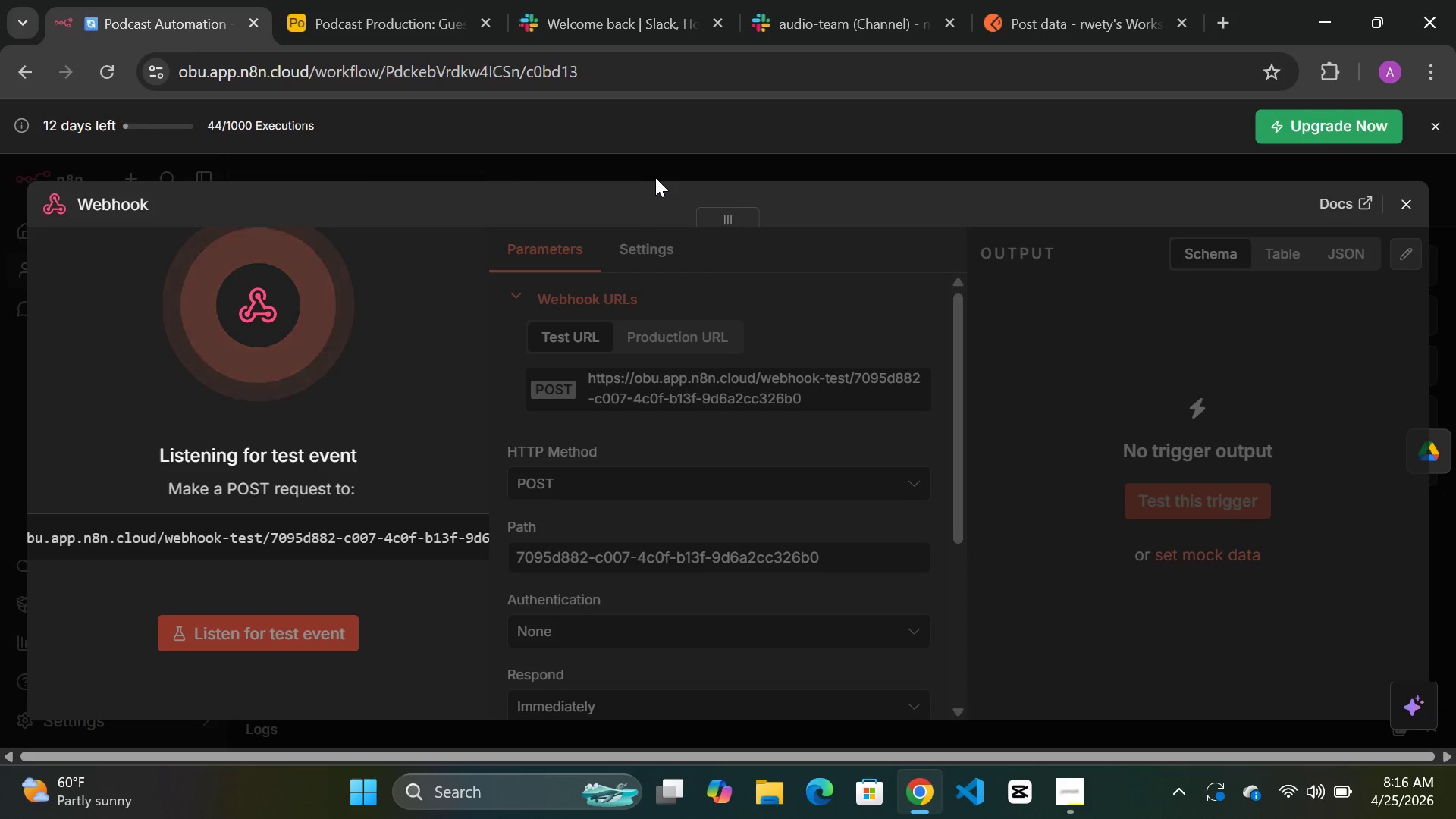 
double_click([655, 172])
 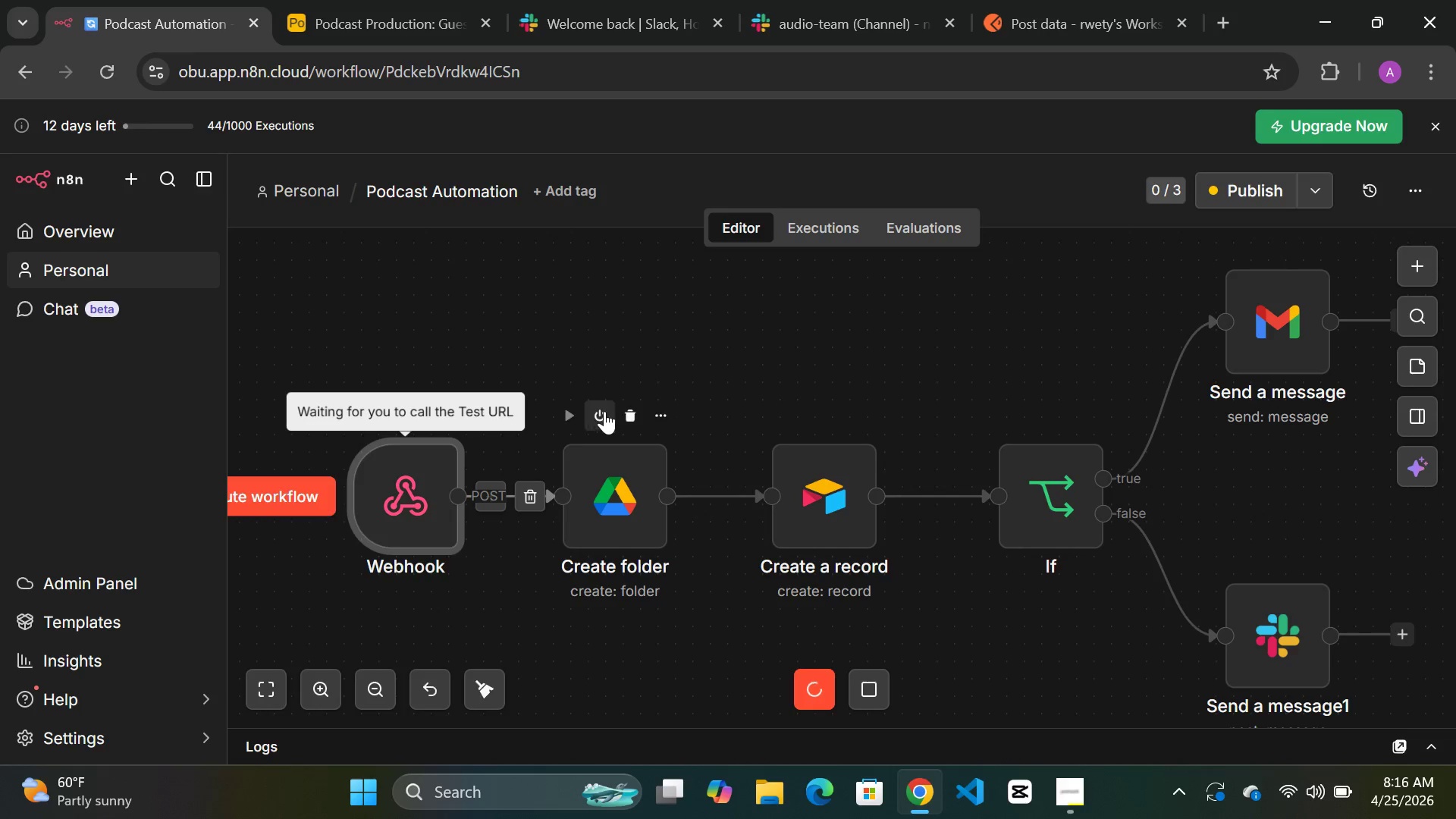 
left_click([768, 357])
 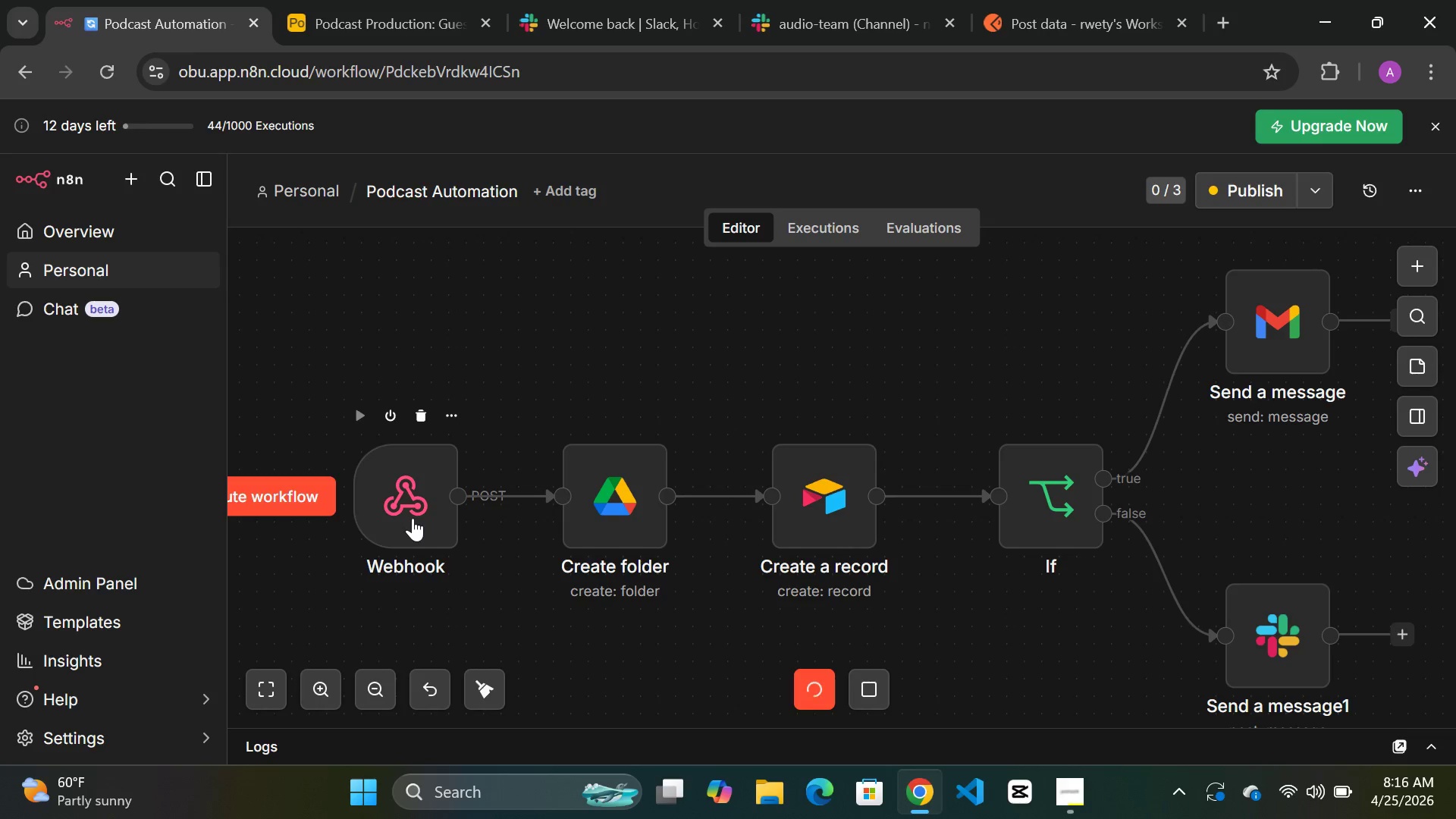 
left_click([413, 518])
 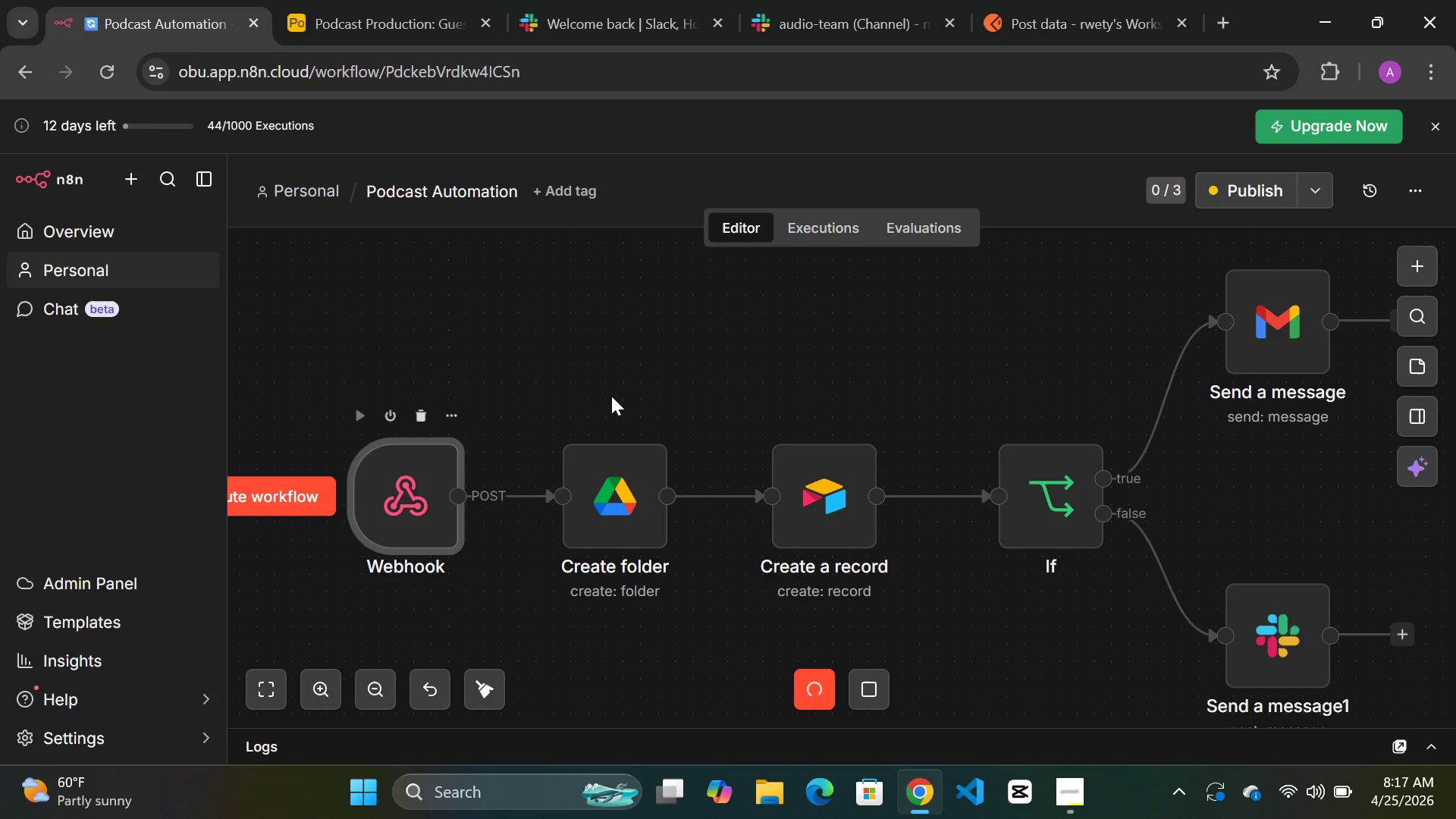 
wait(5.44)
 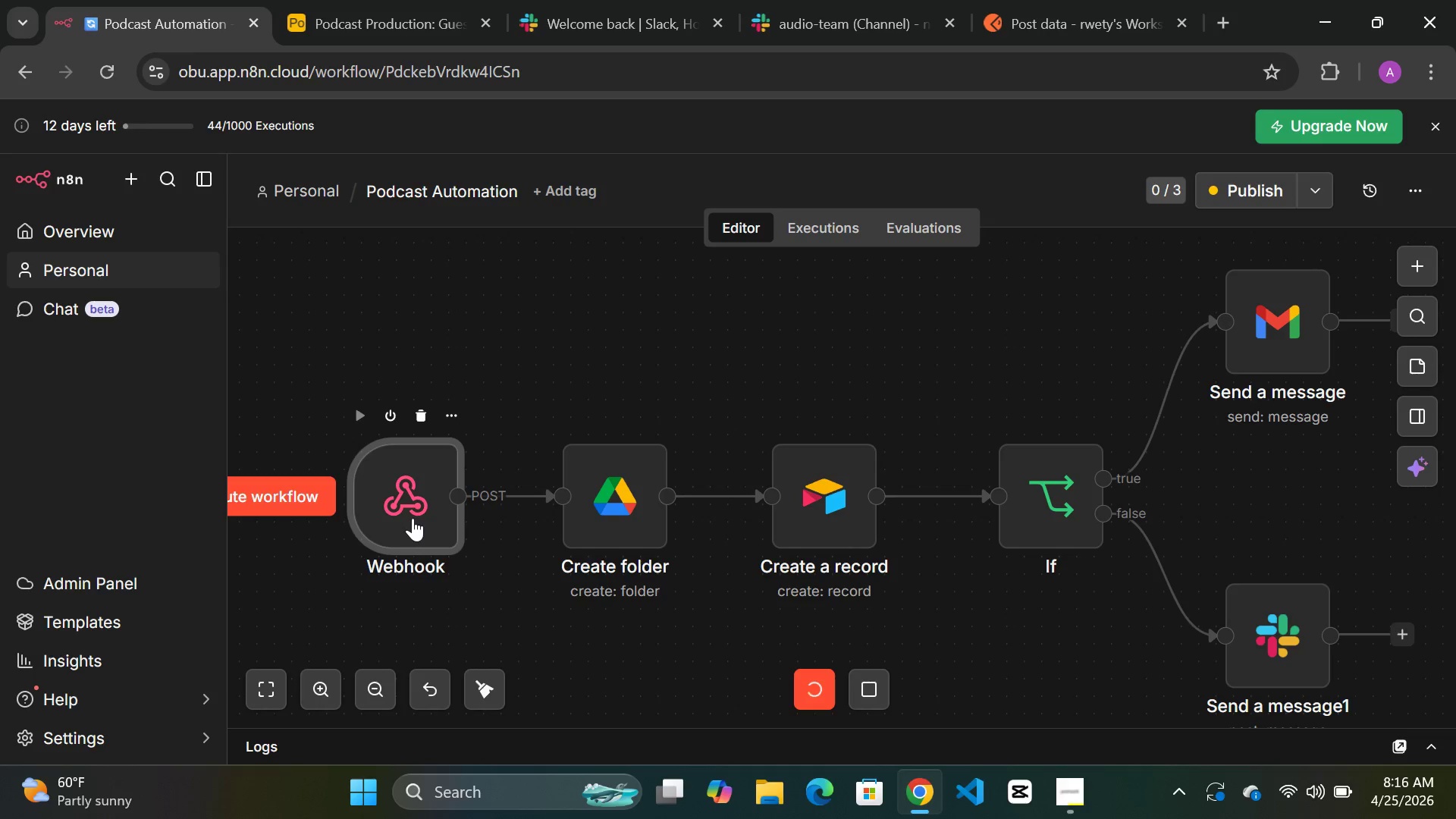 
double_click([392, 482])
 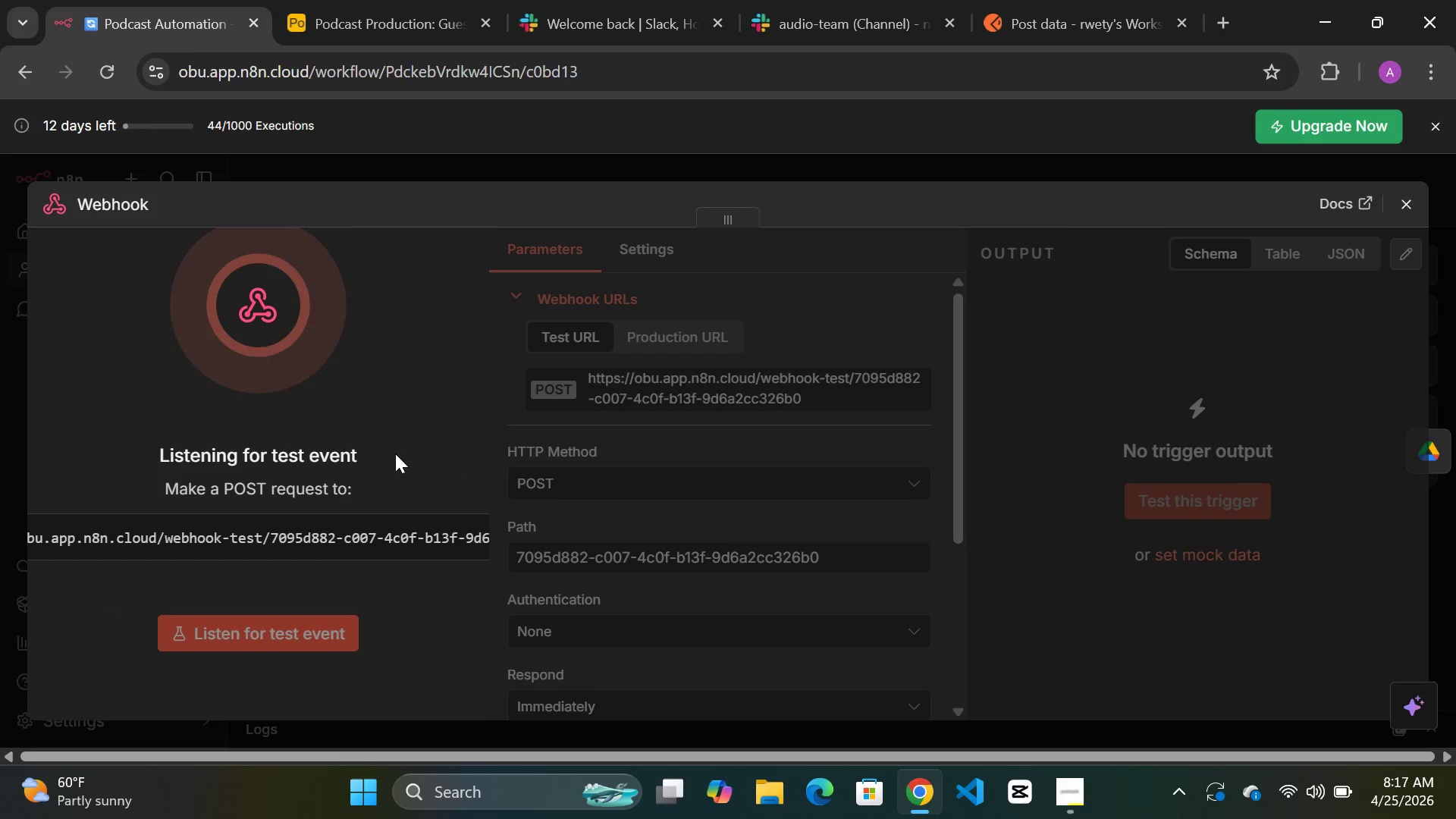 
left_click([283, 342])
 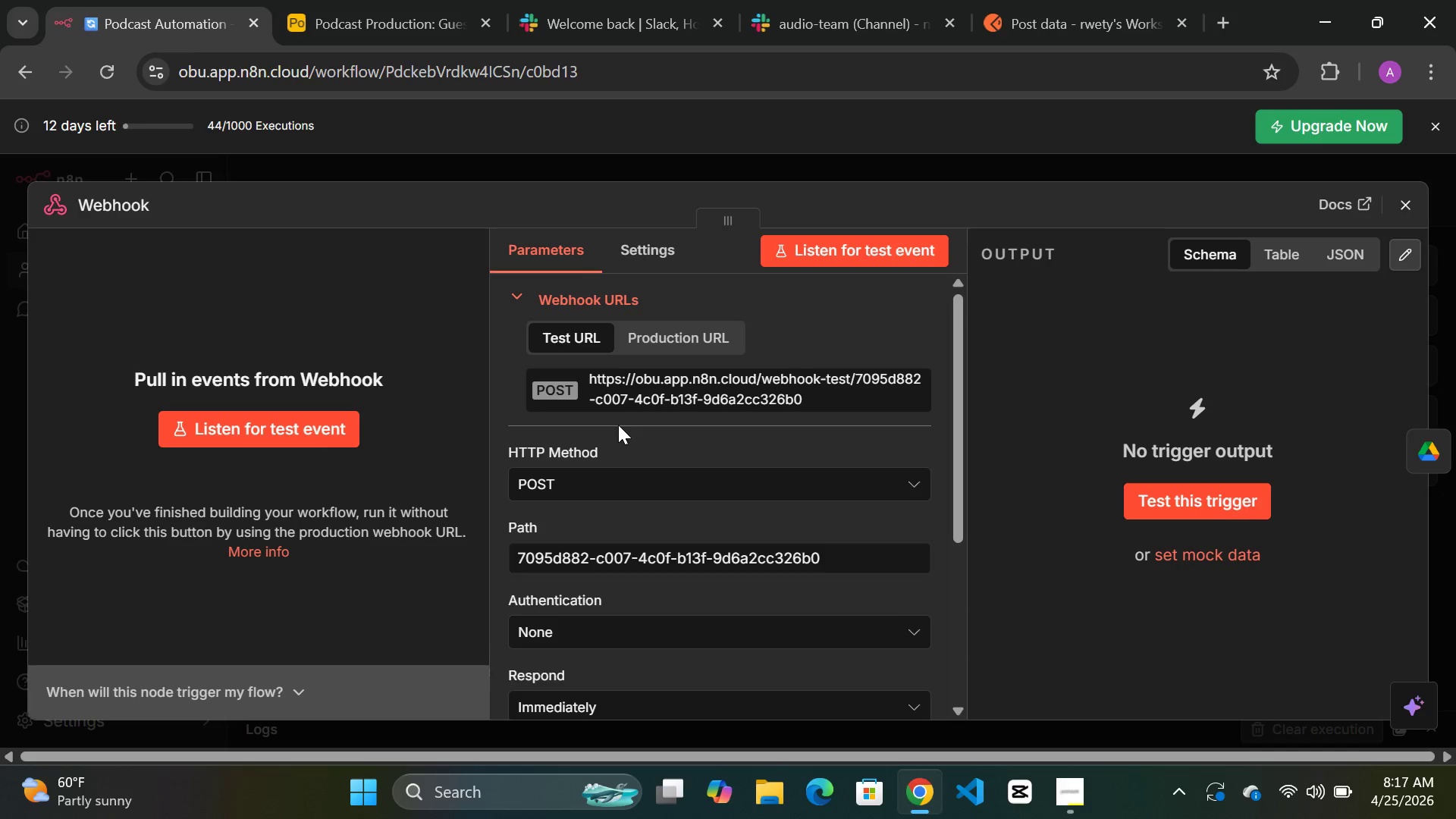 
left_click([617, 494])
 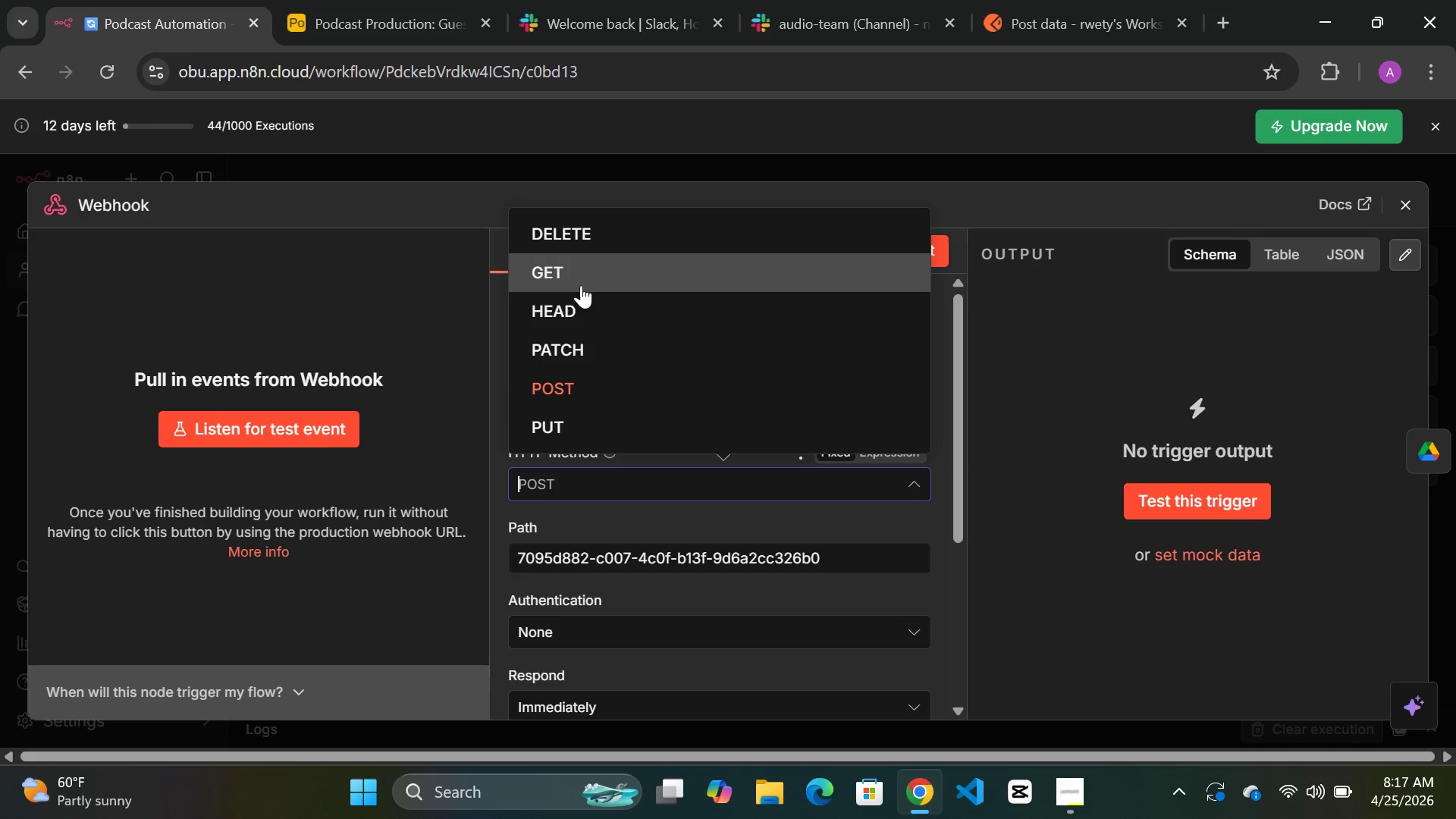 
left_click([581, 268])
 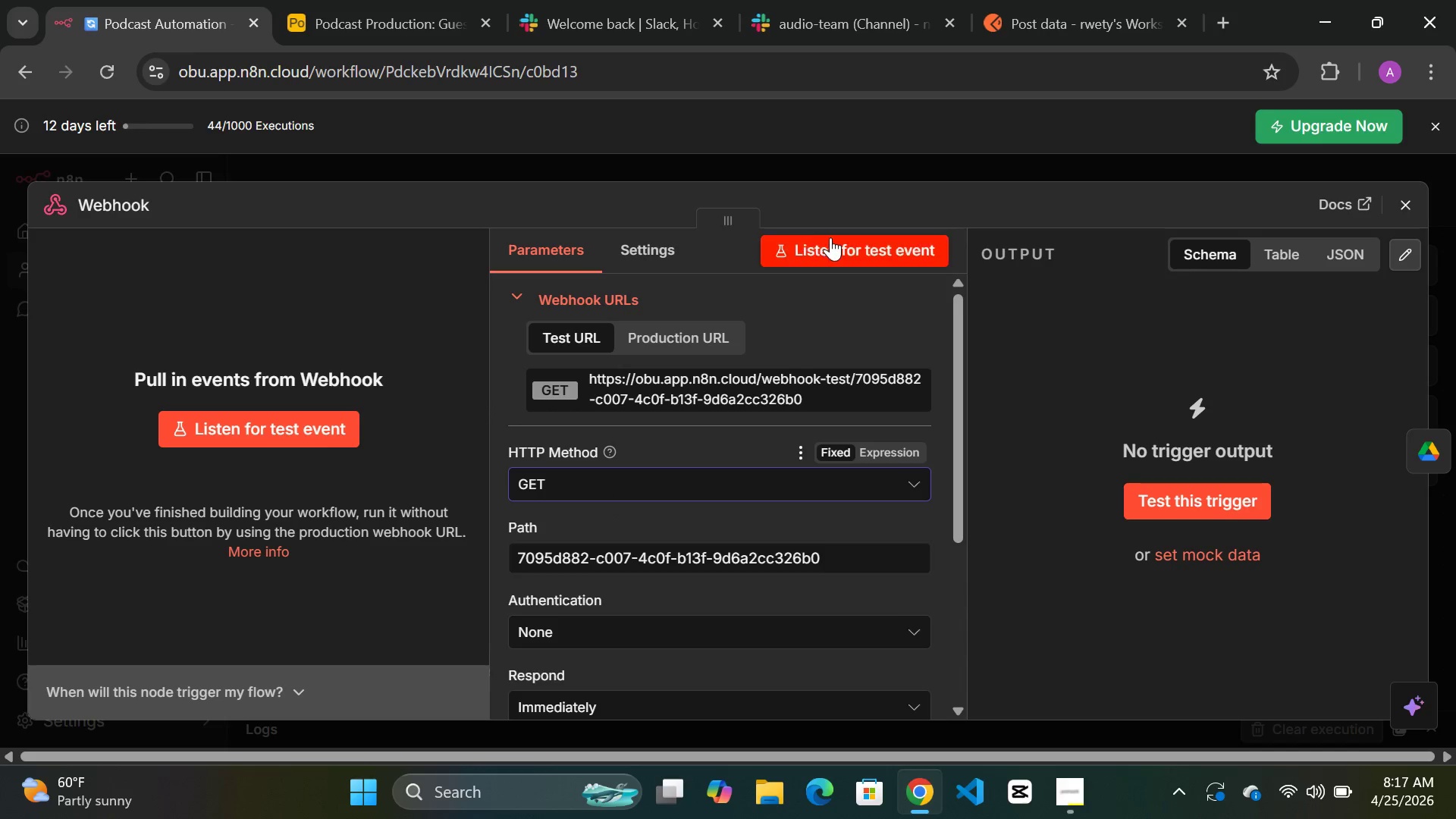 
left_click([830, 243])
 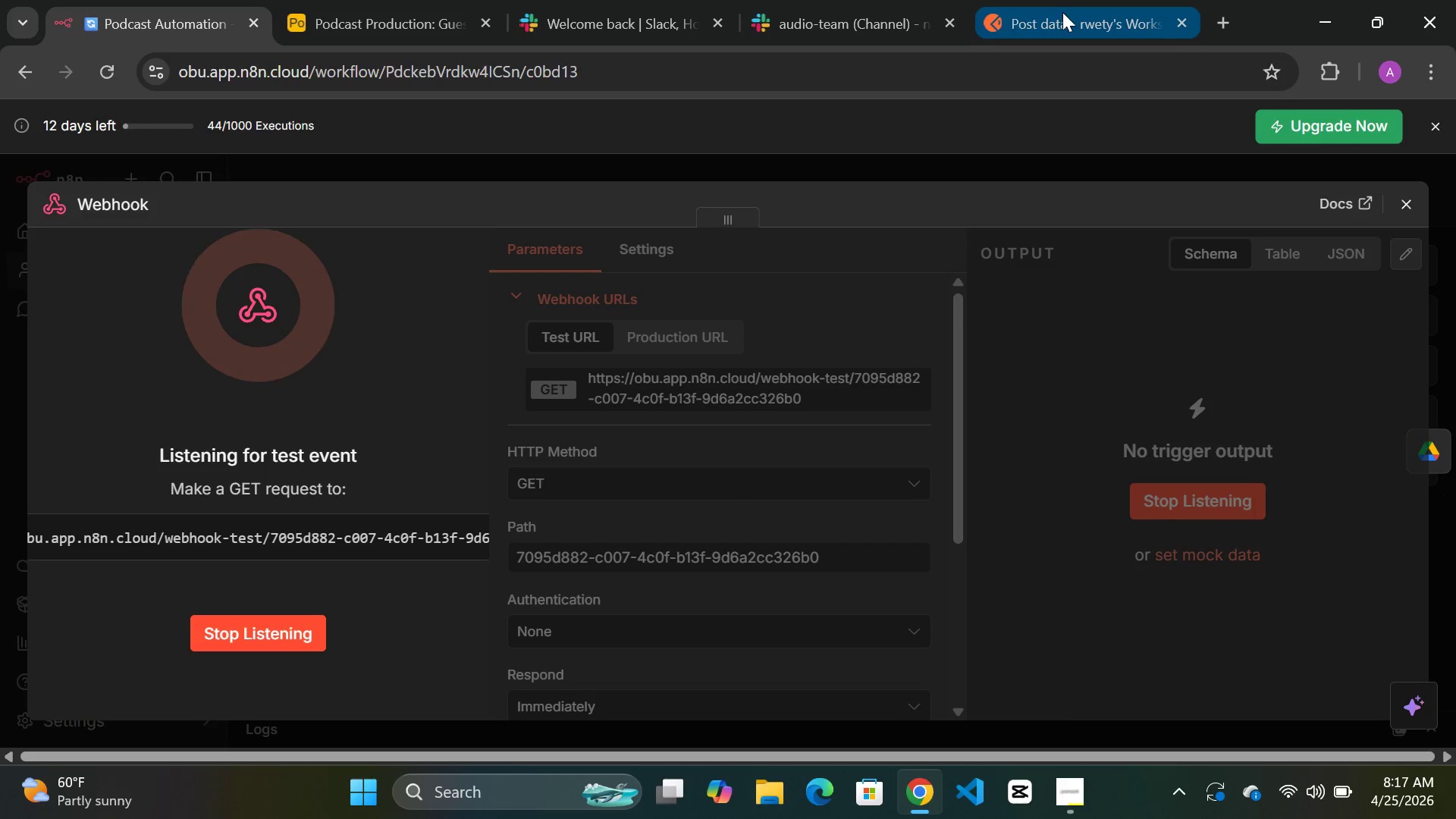 
left_click([1063, 14])
 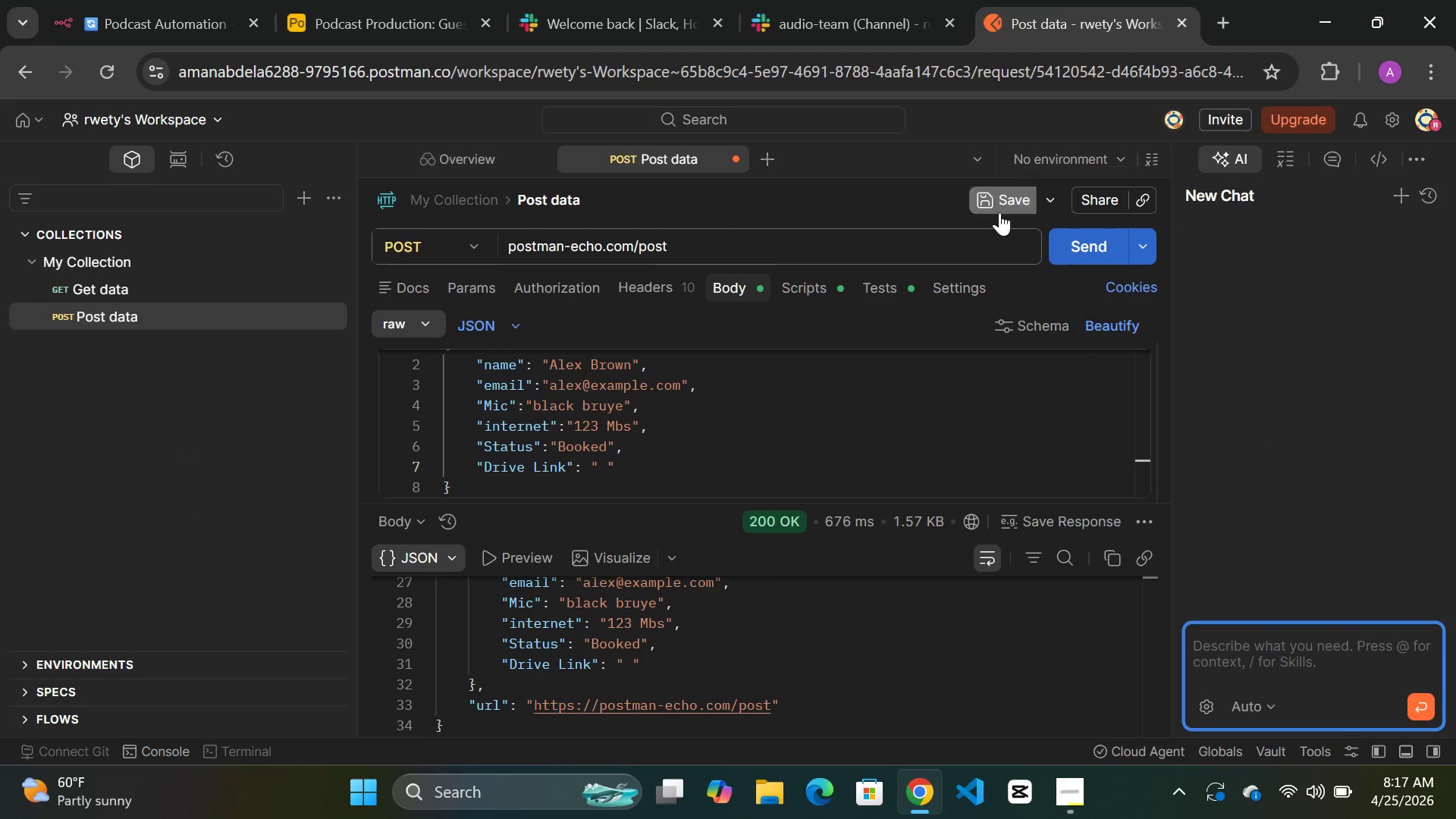 
mouse_move([1071, 265])
 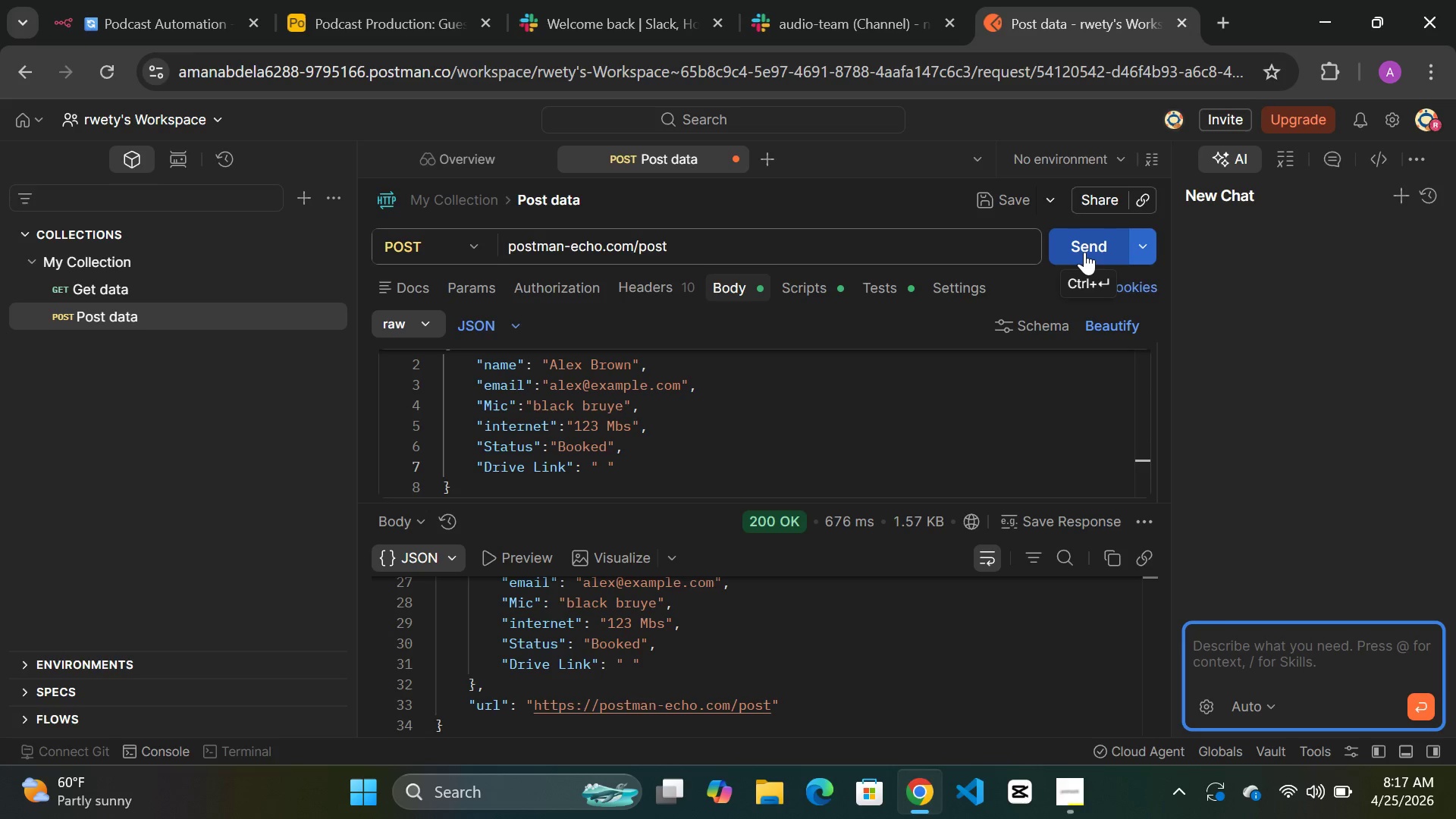 
double_click([1084, 252])
 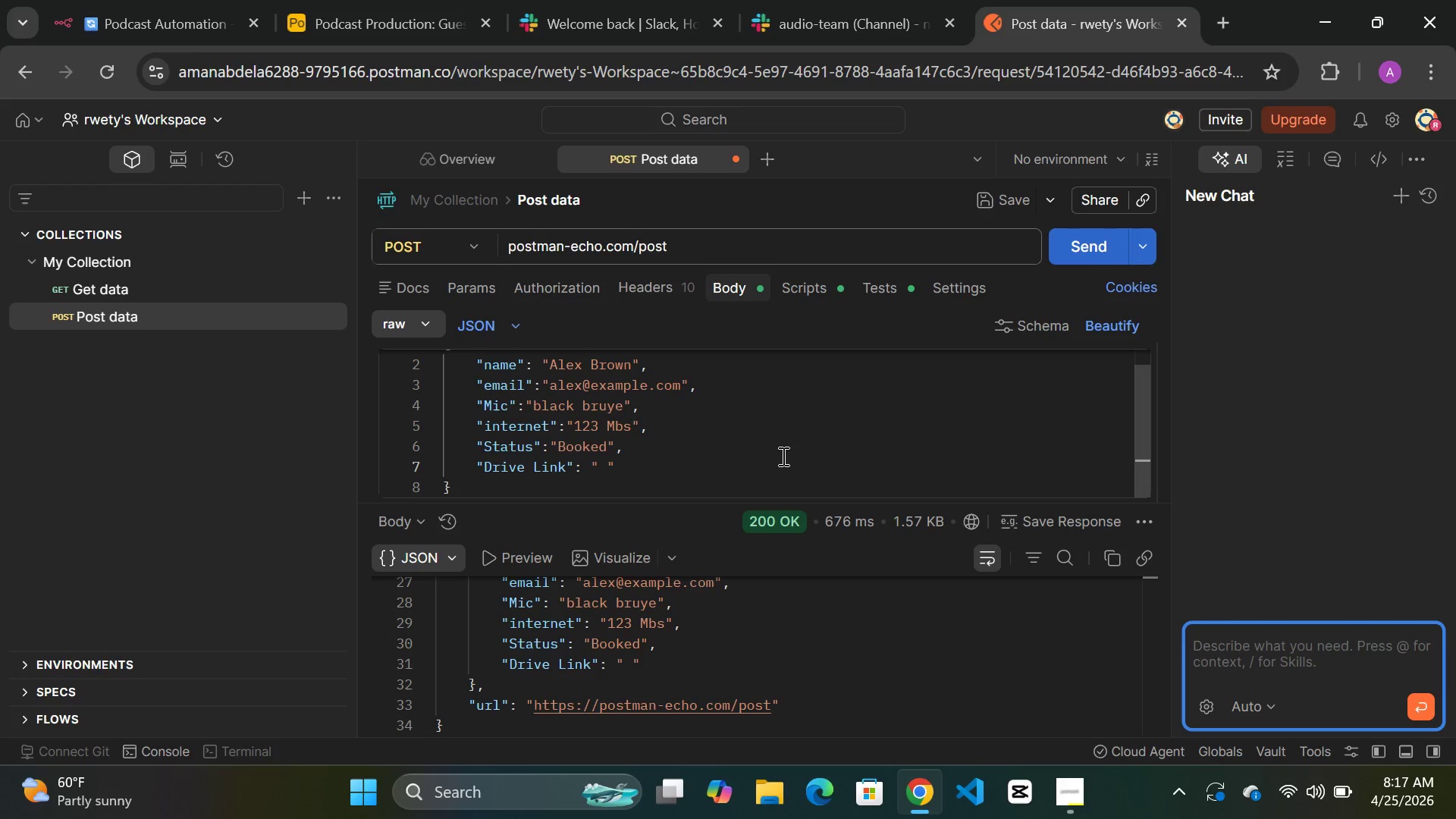 
scroll: coordinate [782, 456], scroll_direction: down, amount: 3.0
 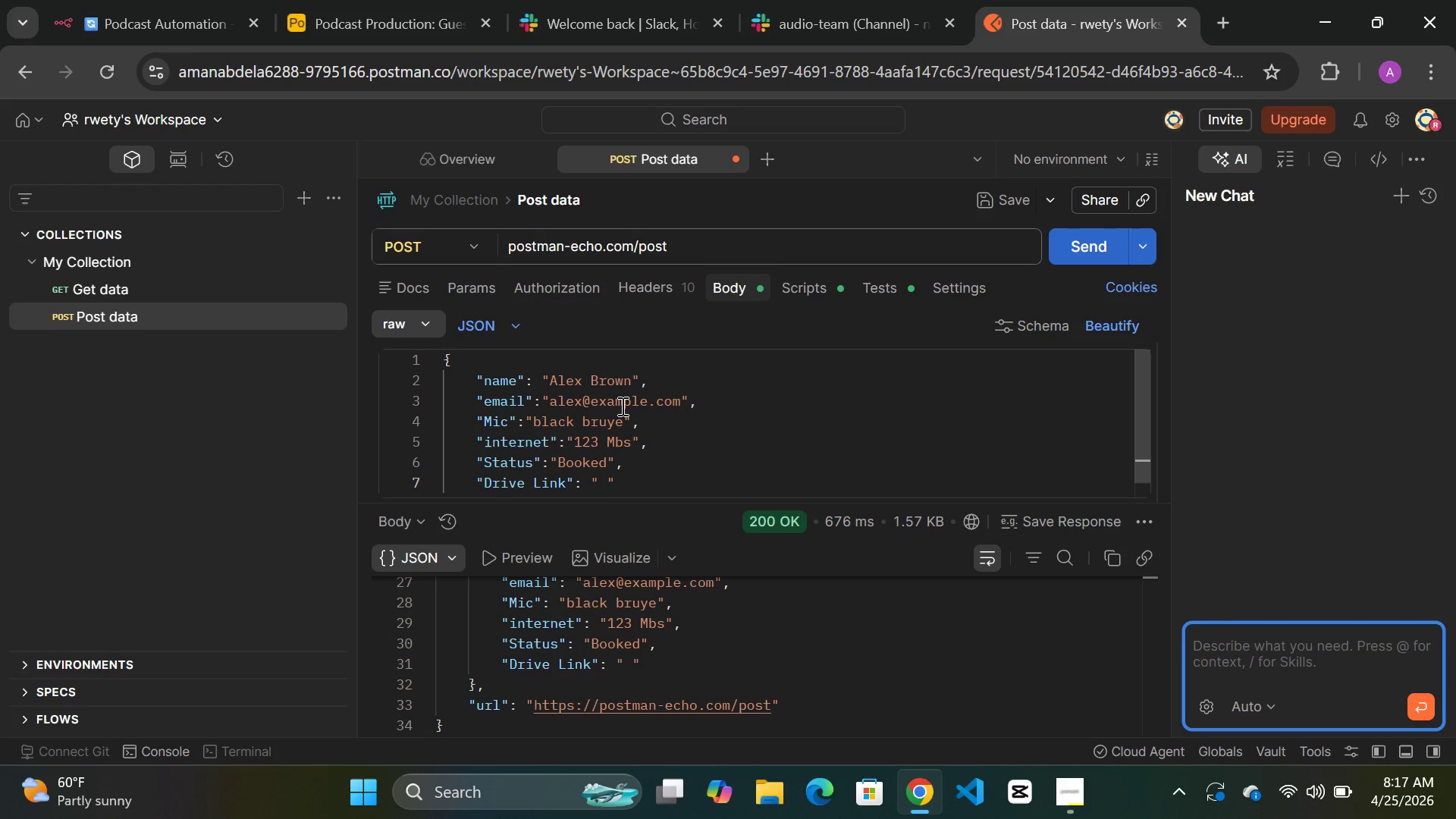 
scroll: coordinate [642, 674], scroll_direction: up, amount: 16.0
 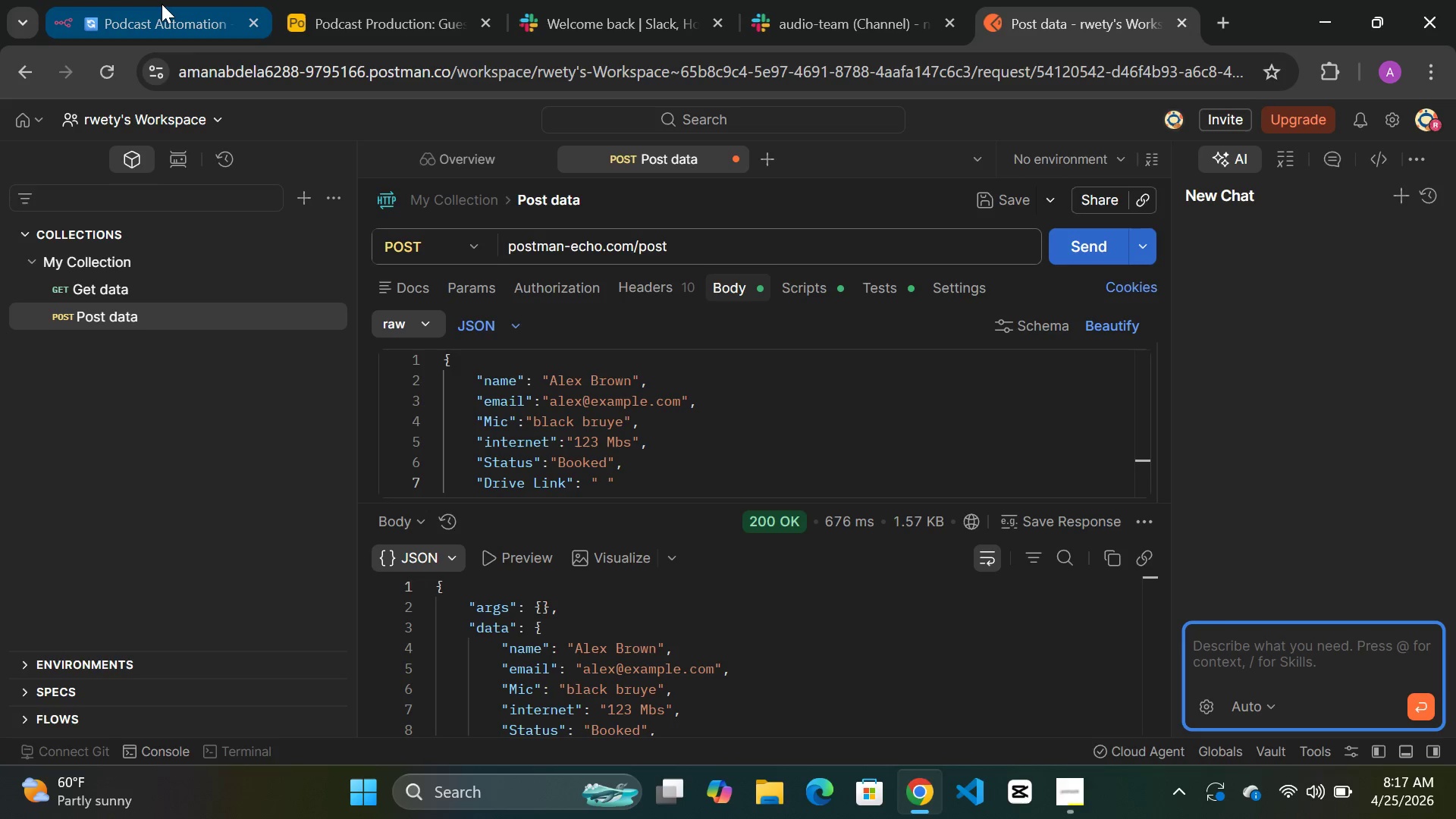 
left_click([157, 2])
 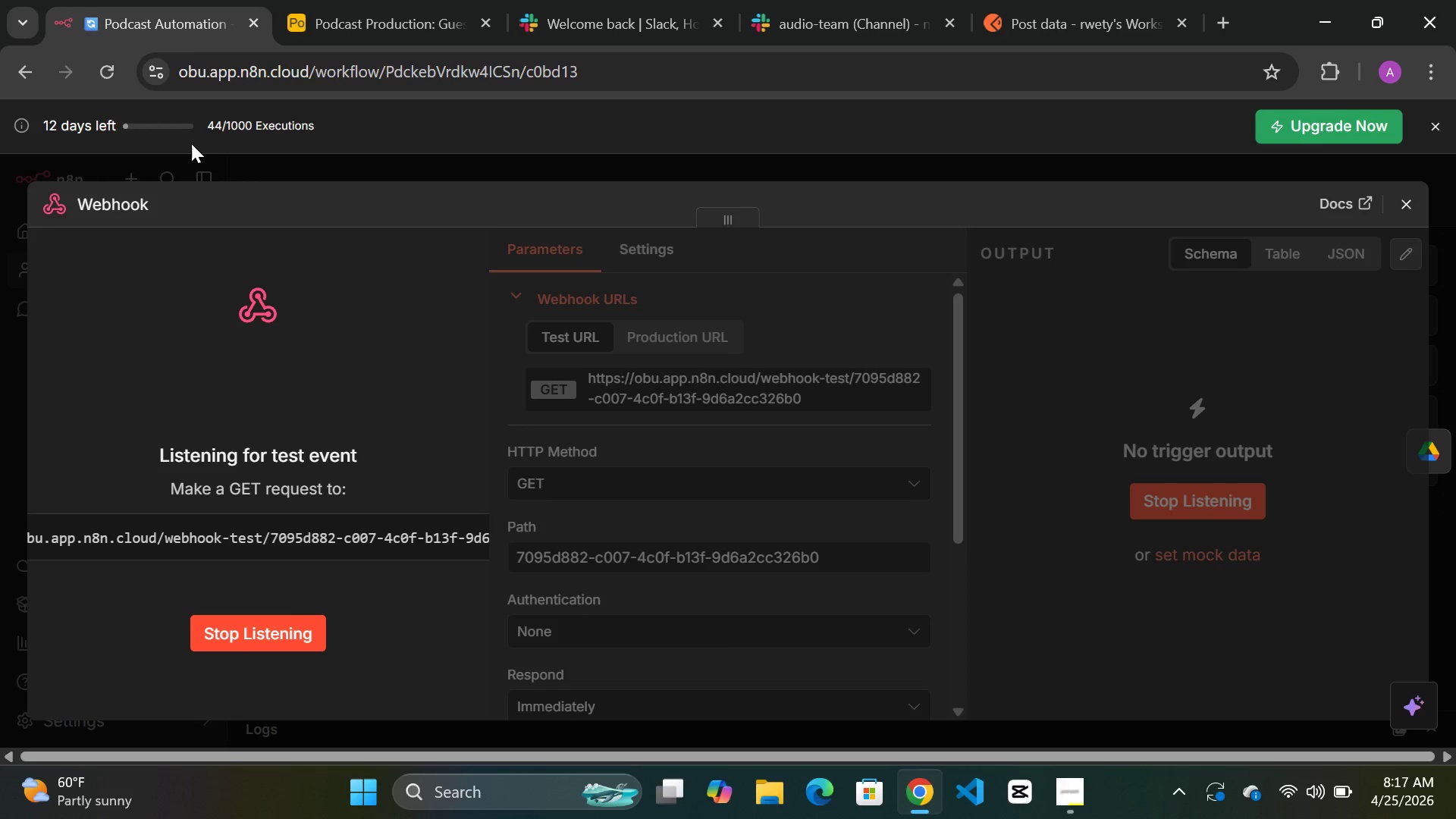 
wait(16.19)
 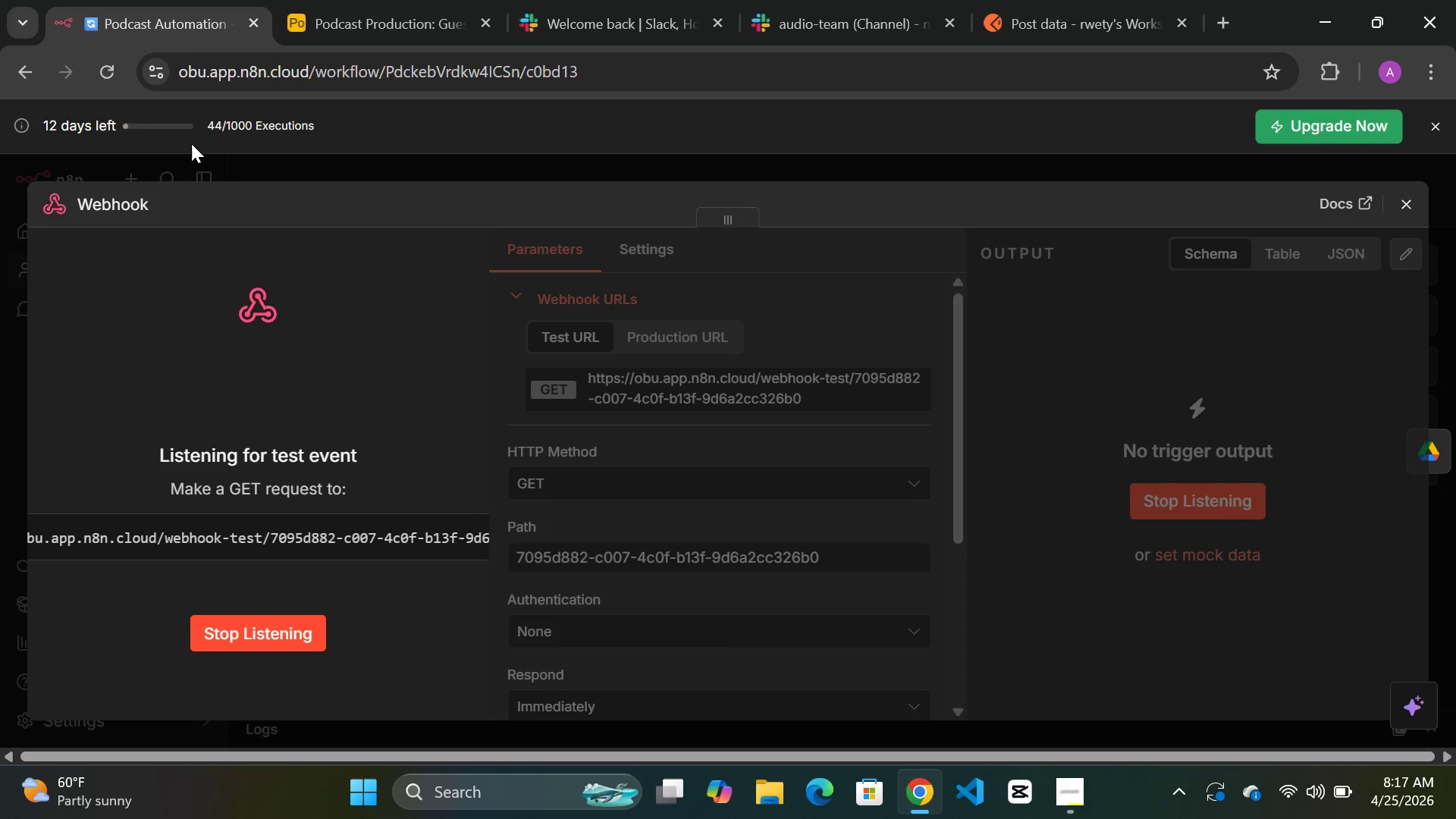 
mouse_move([431, 44])
 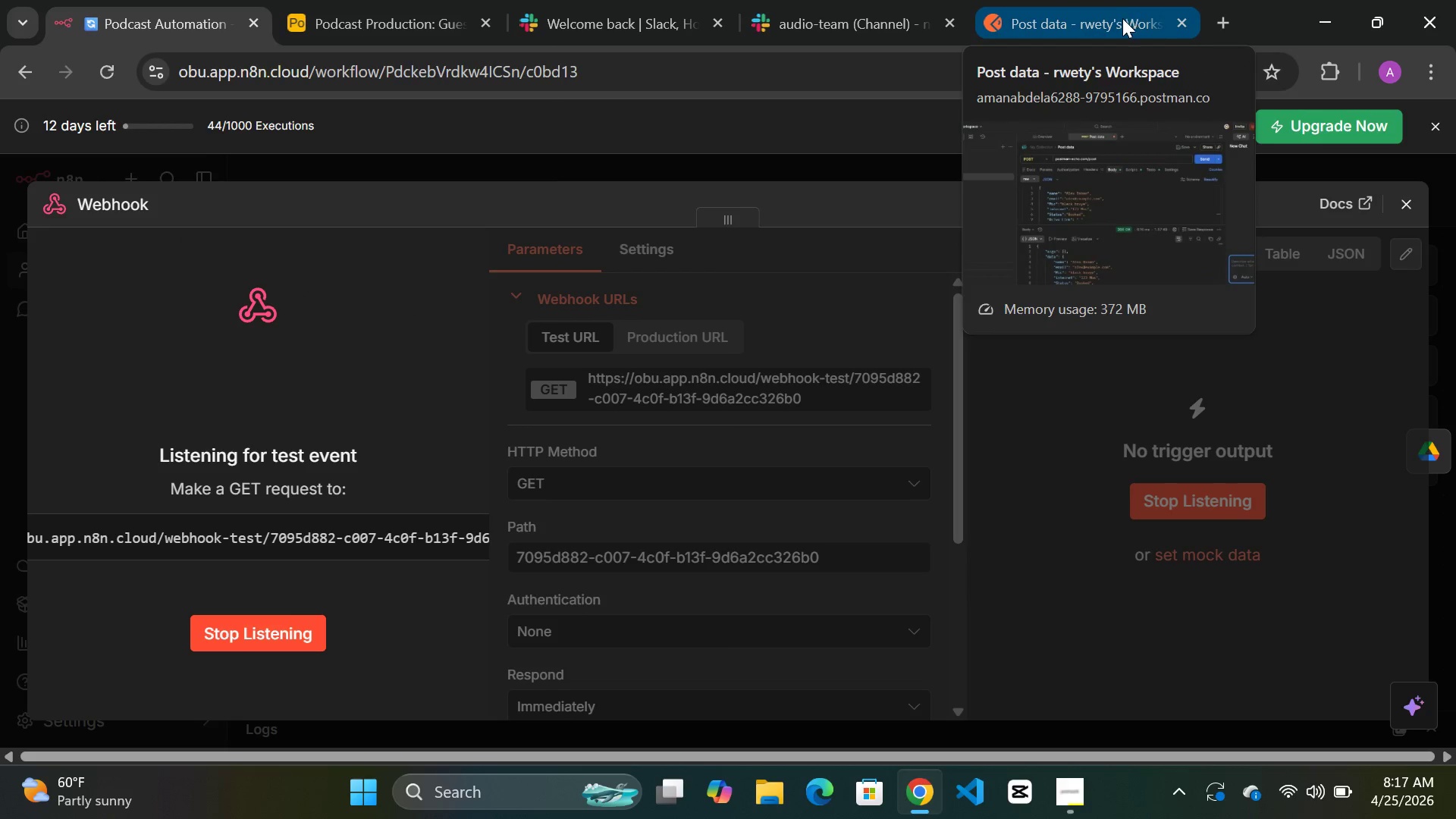 
left_click([1122, 18])
 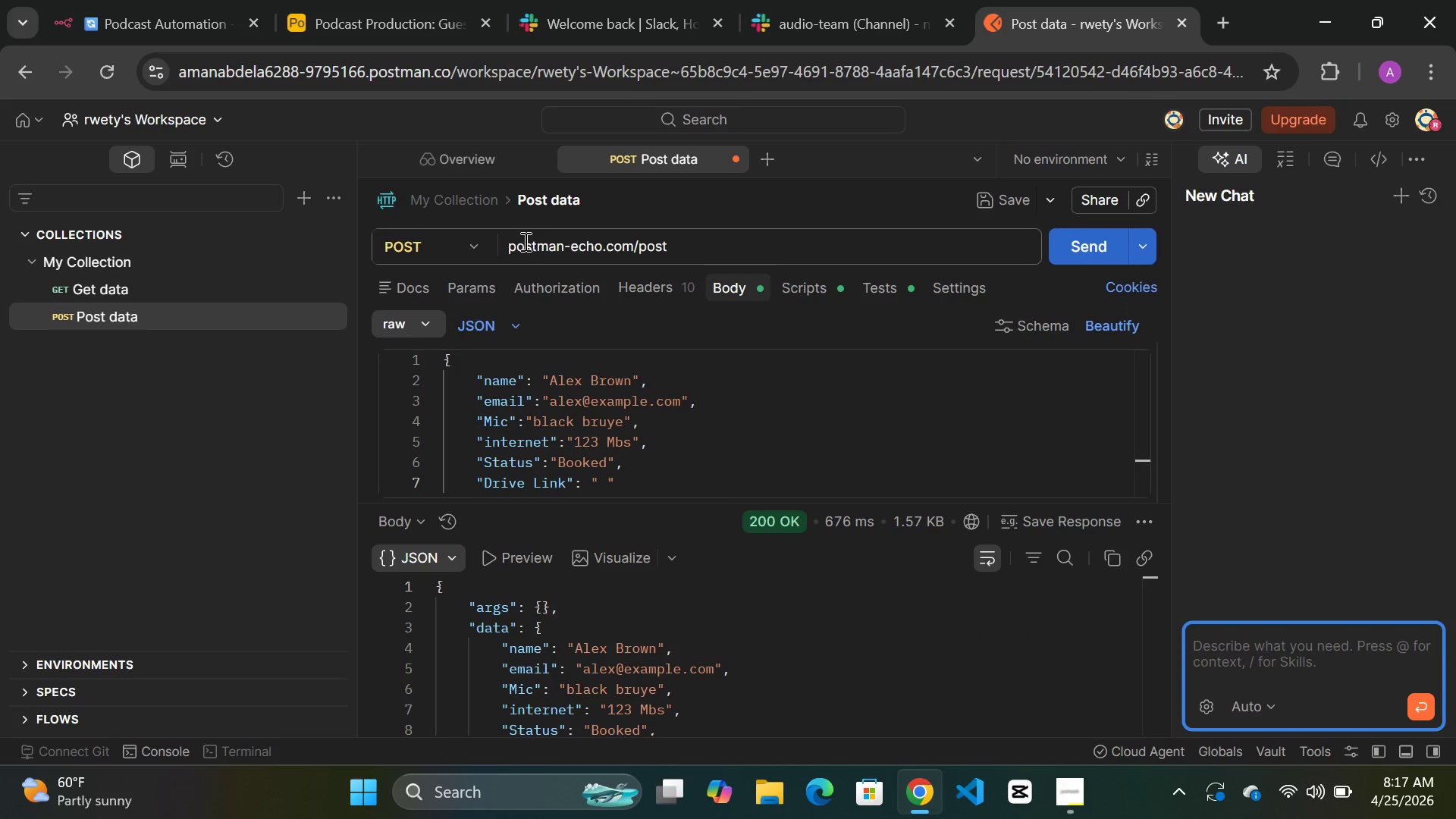 
scroll: coordinate [543, 317], scroll_direction: up, amount: 9.0
 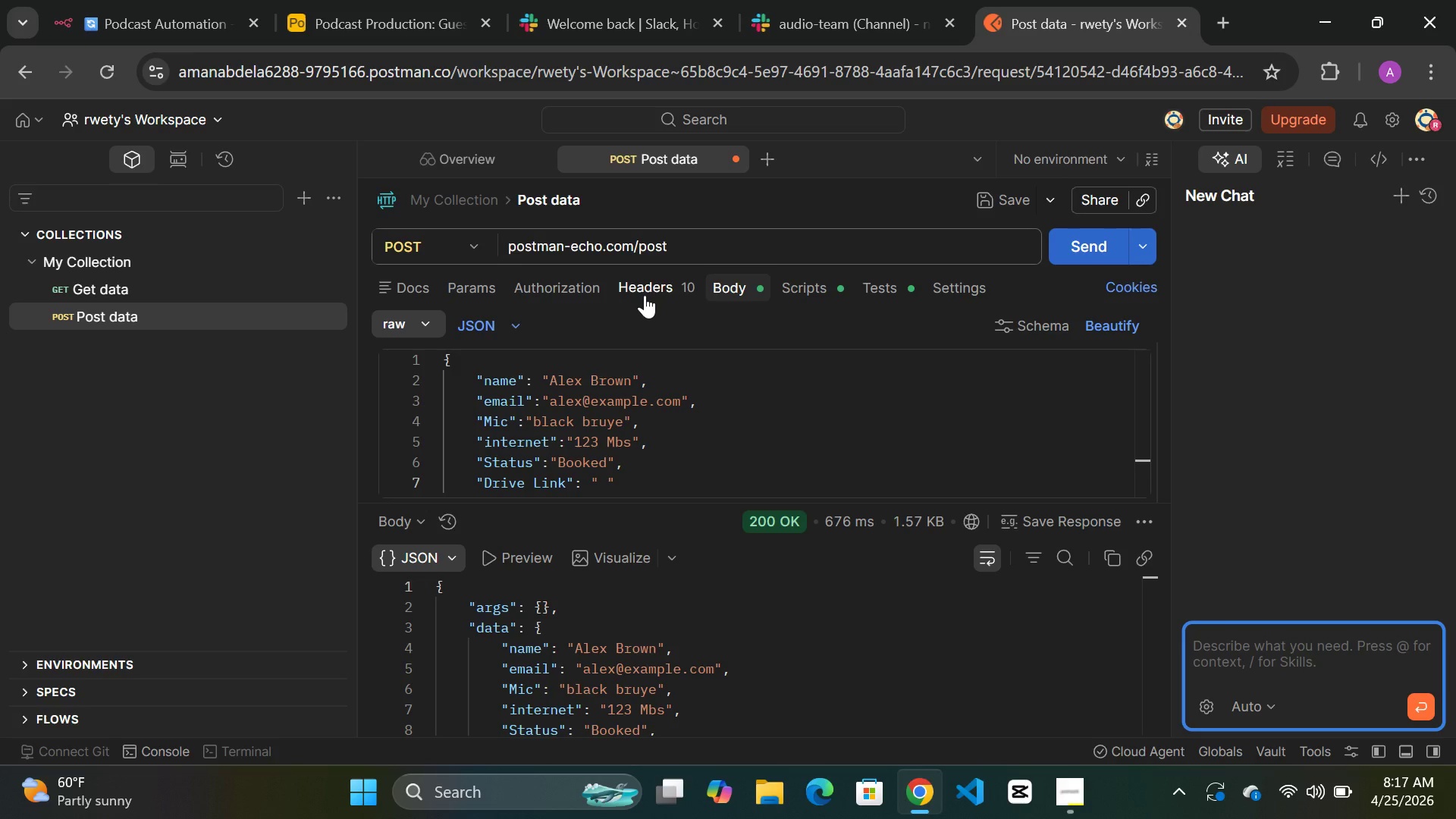 
left_click([645, 295])
 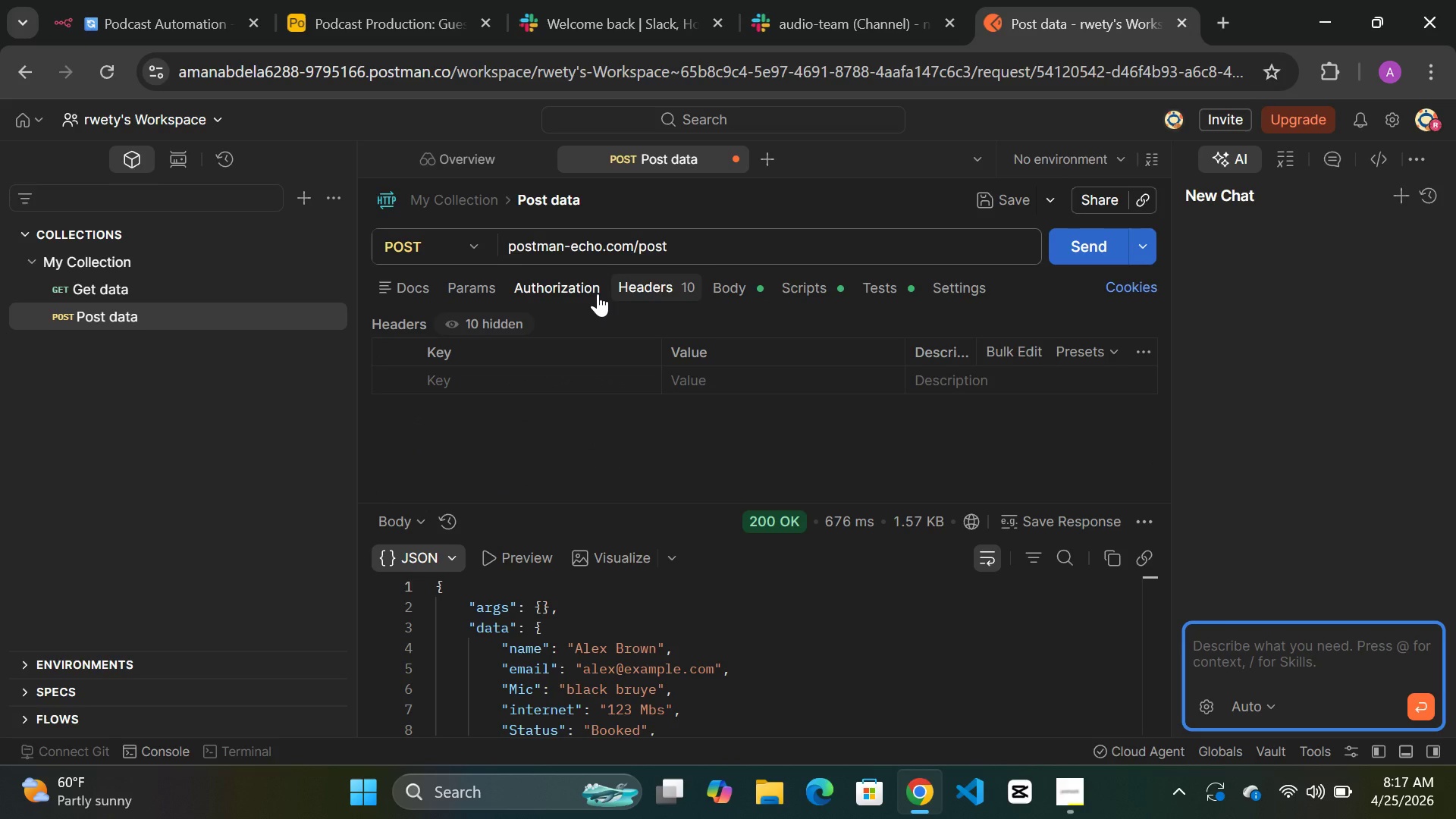 
left_click([598, 293])
 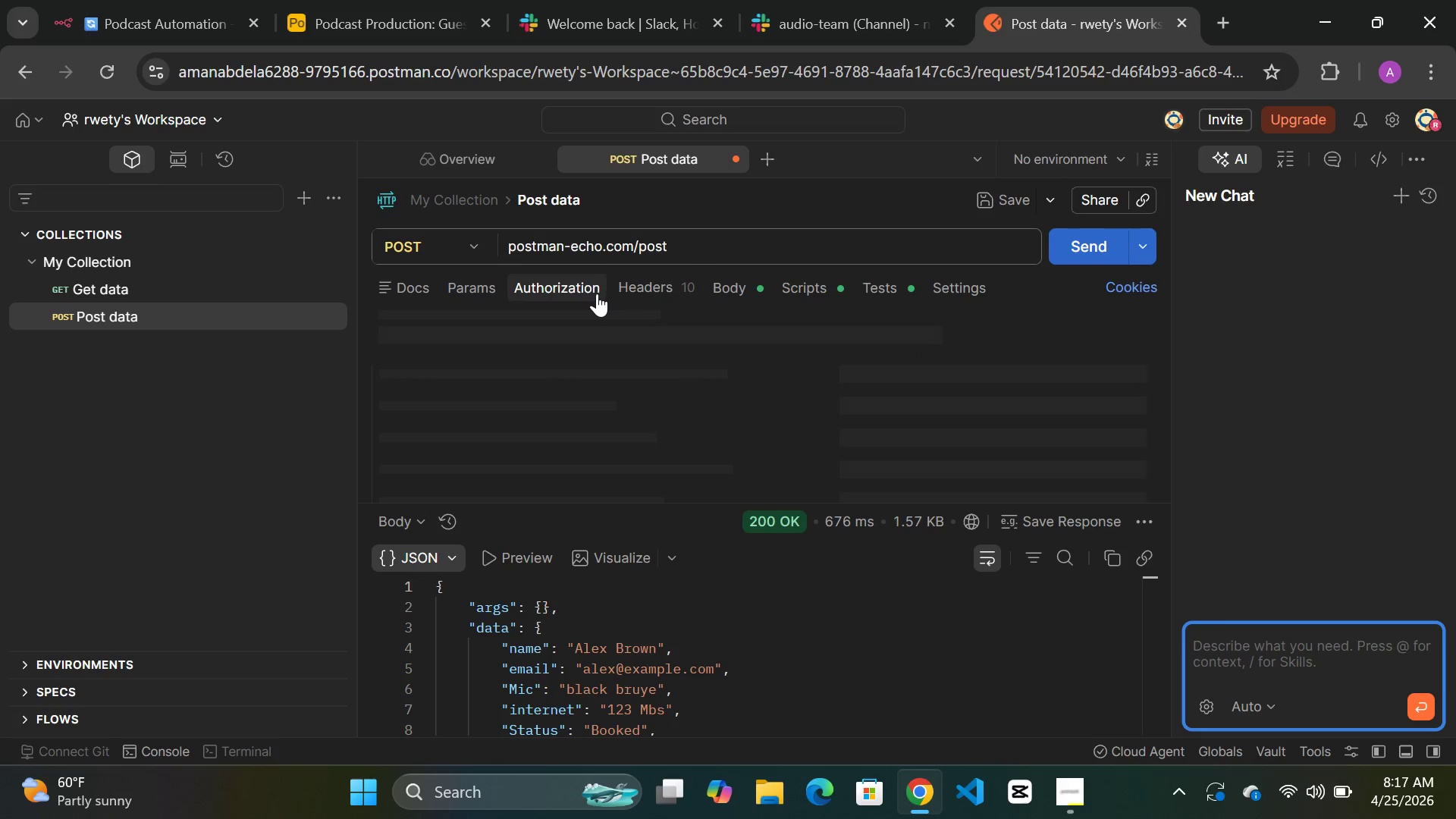 
mouse_move([575, 305])
 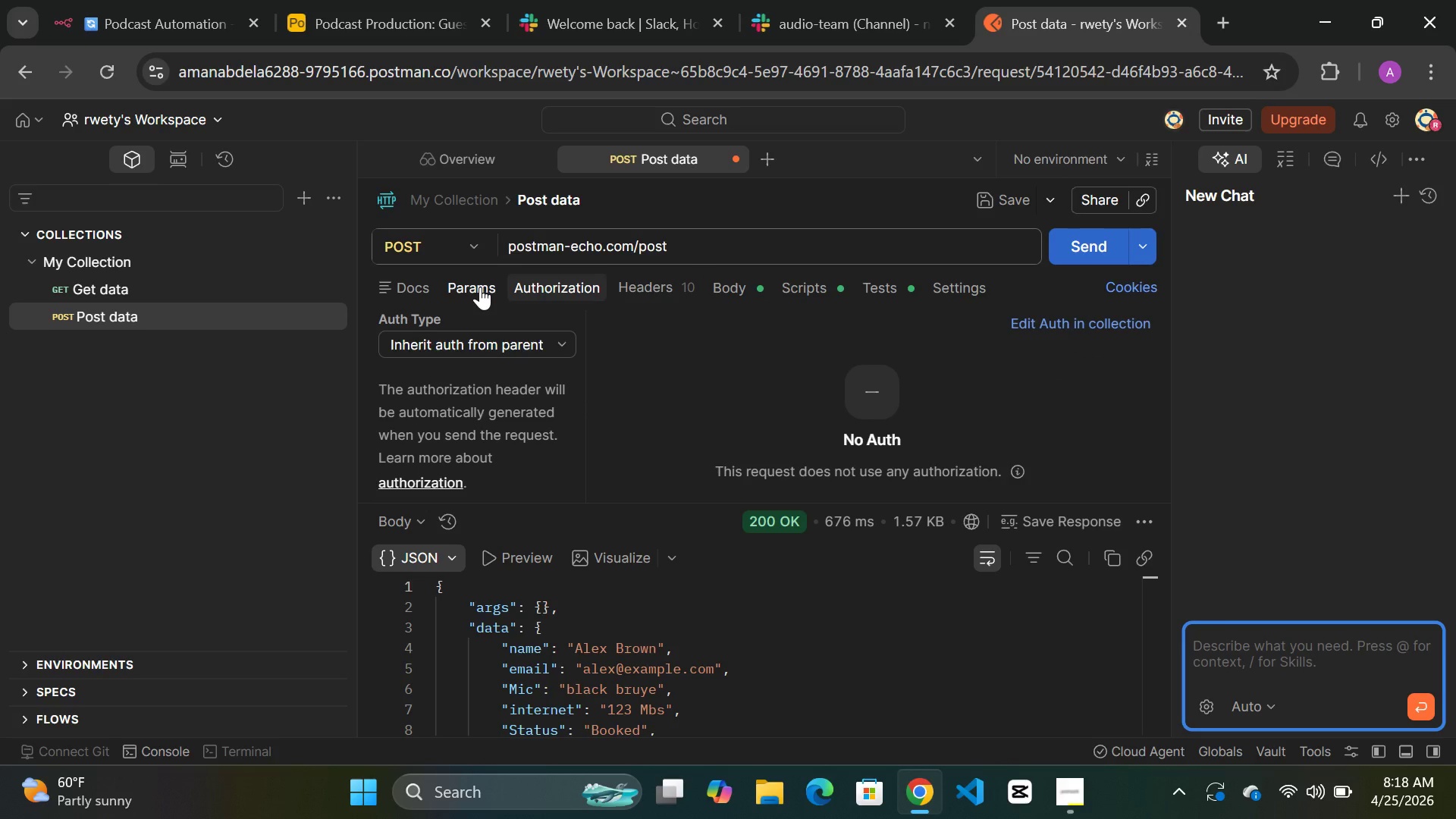 
double_click([480, 287])
 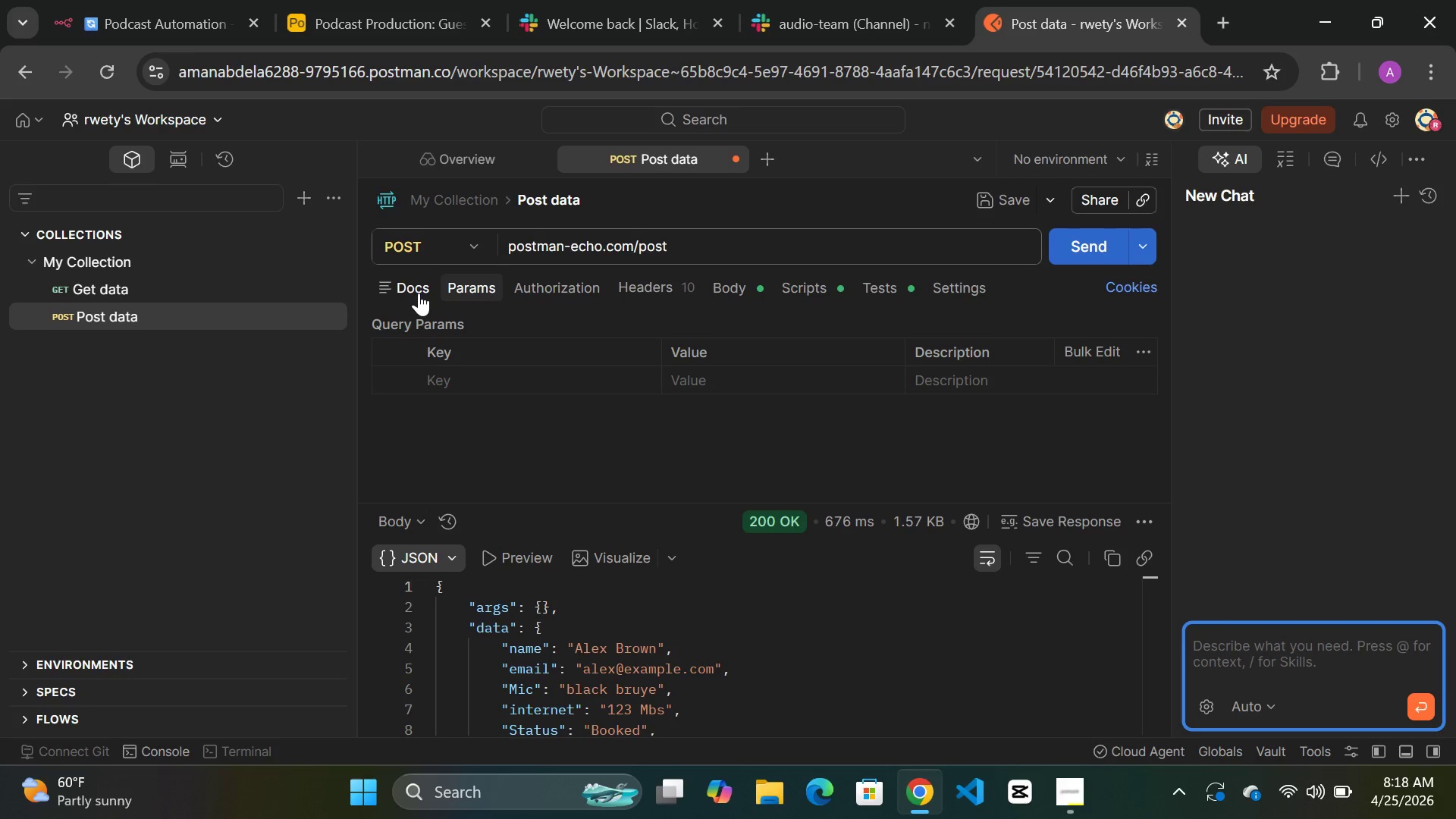 
left_click([419, 293])
 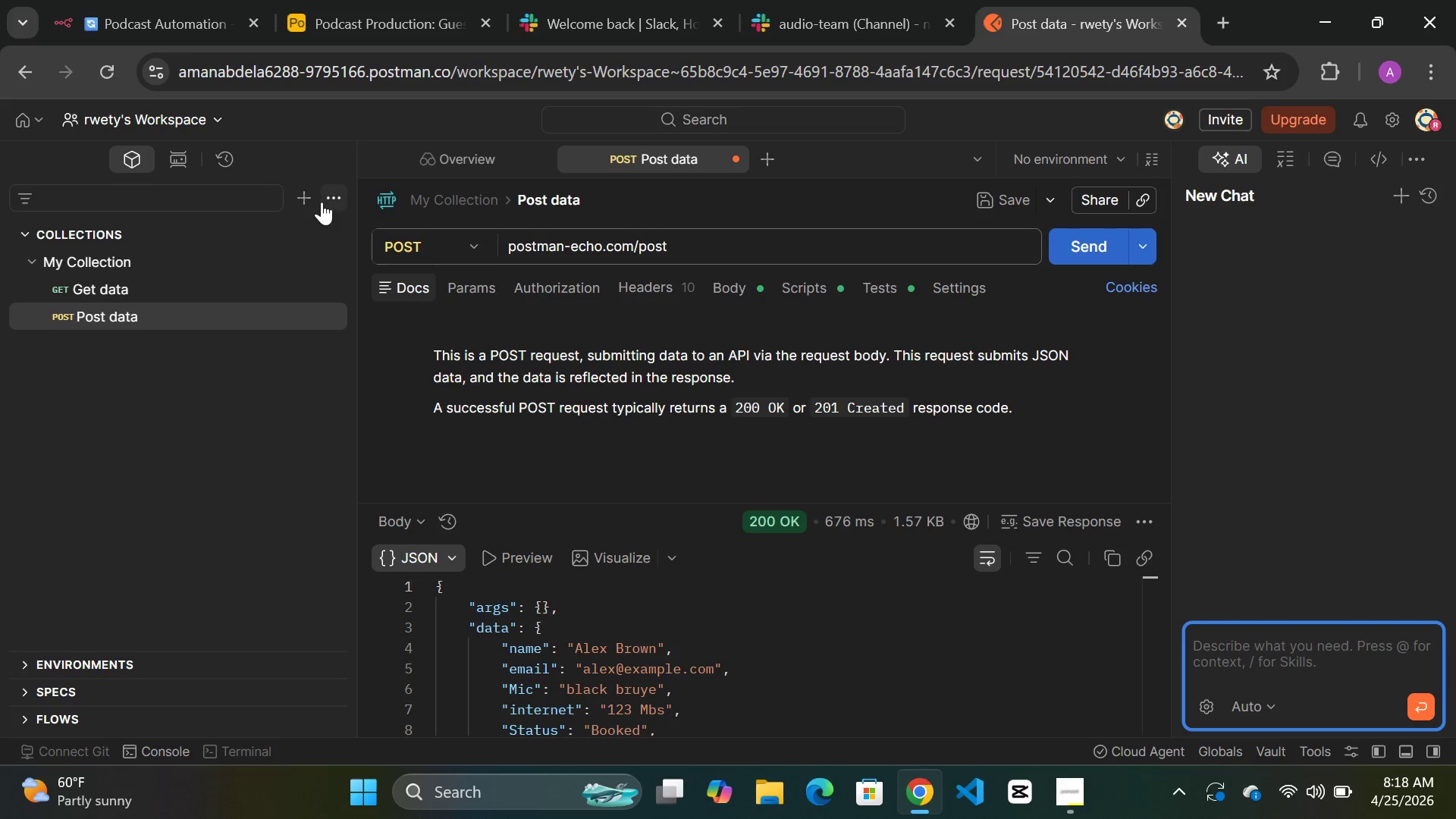 
left_click([331, 202])
 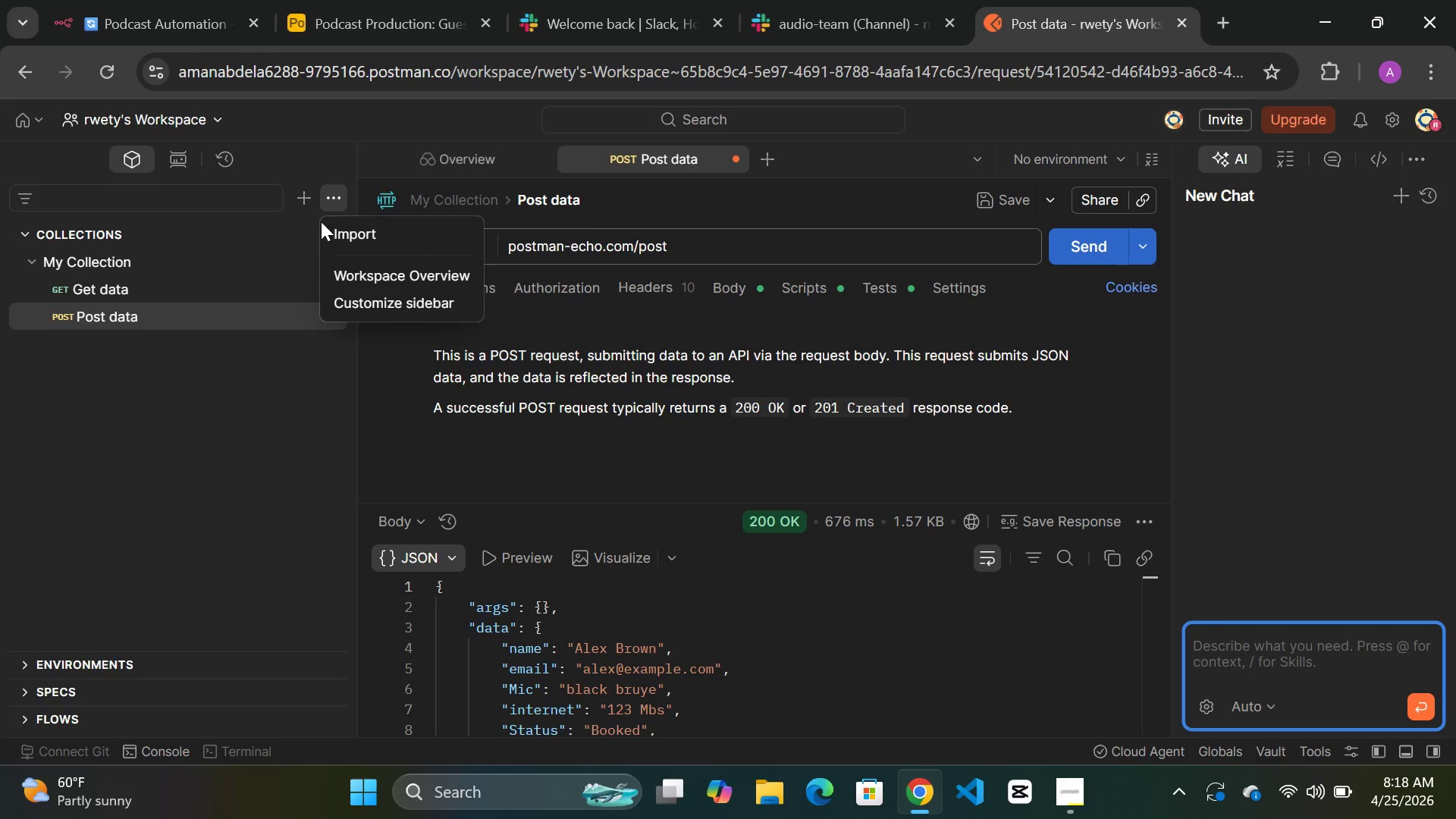 
left_click([321, 221])
 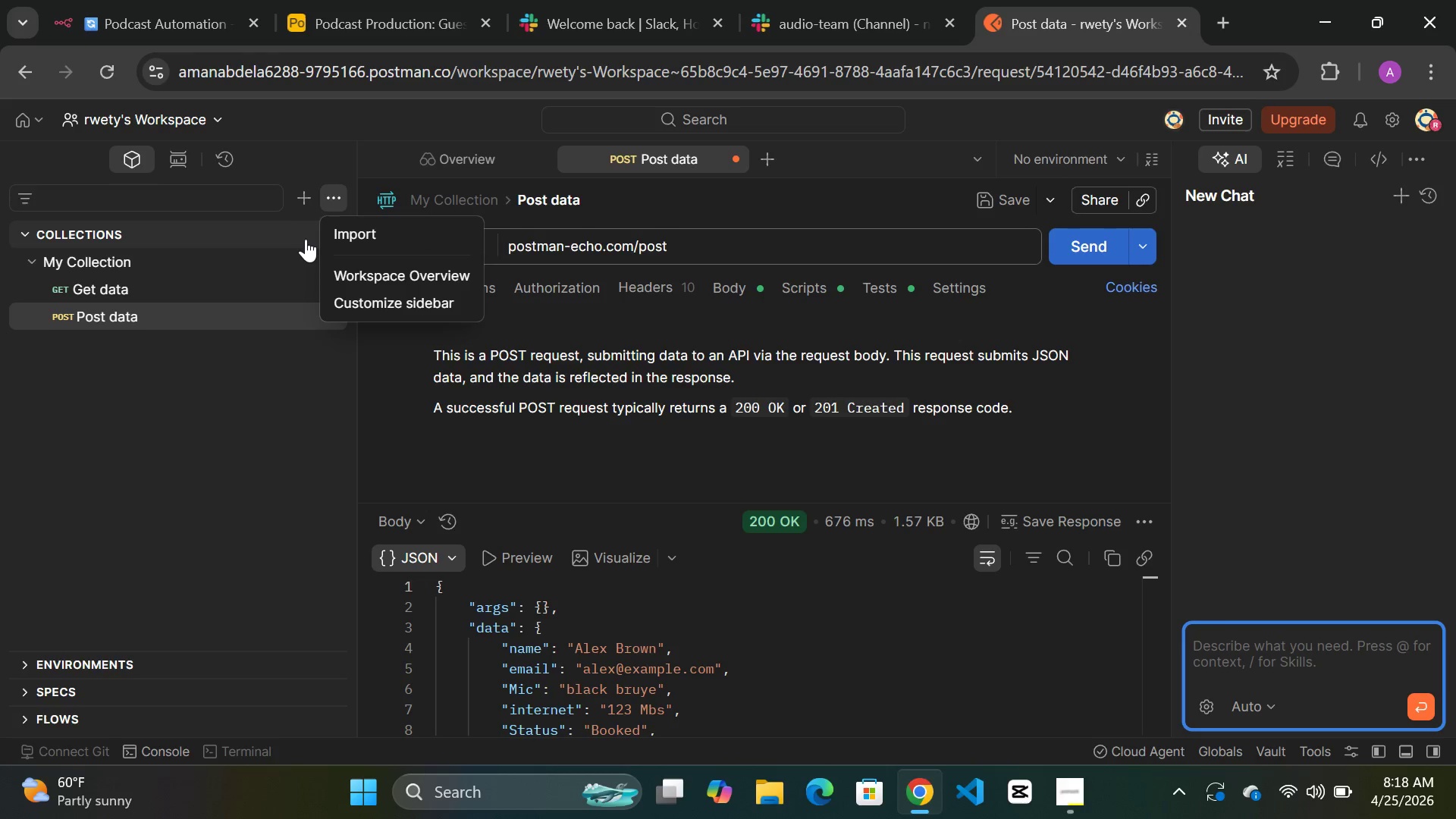 
left_click([306, 239])
 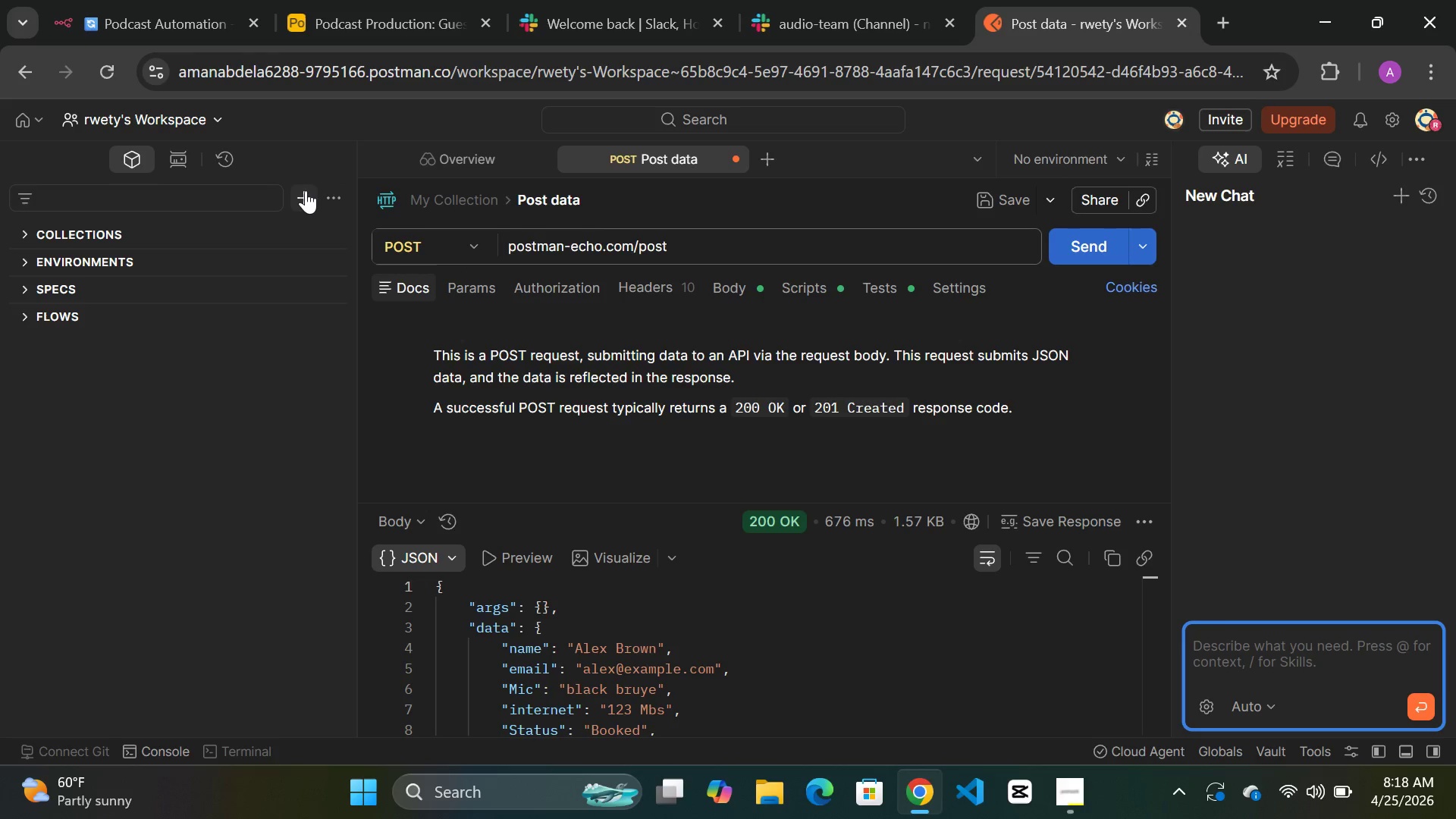 
left_click([306, 190])
 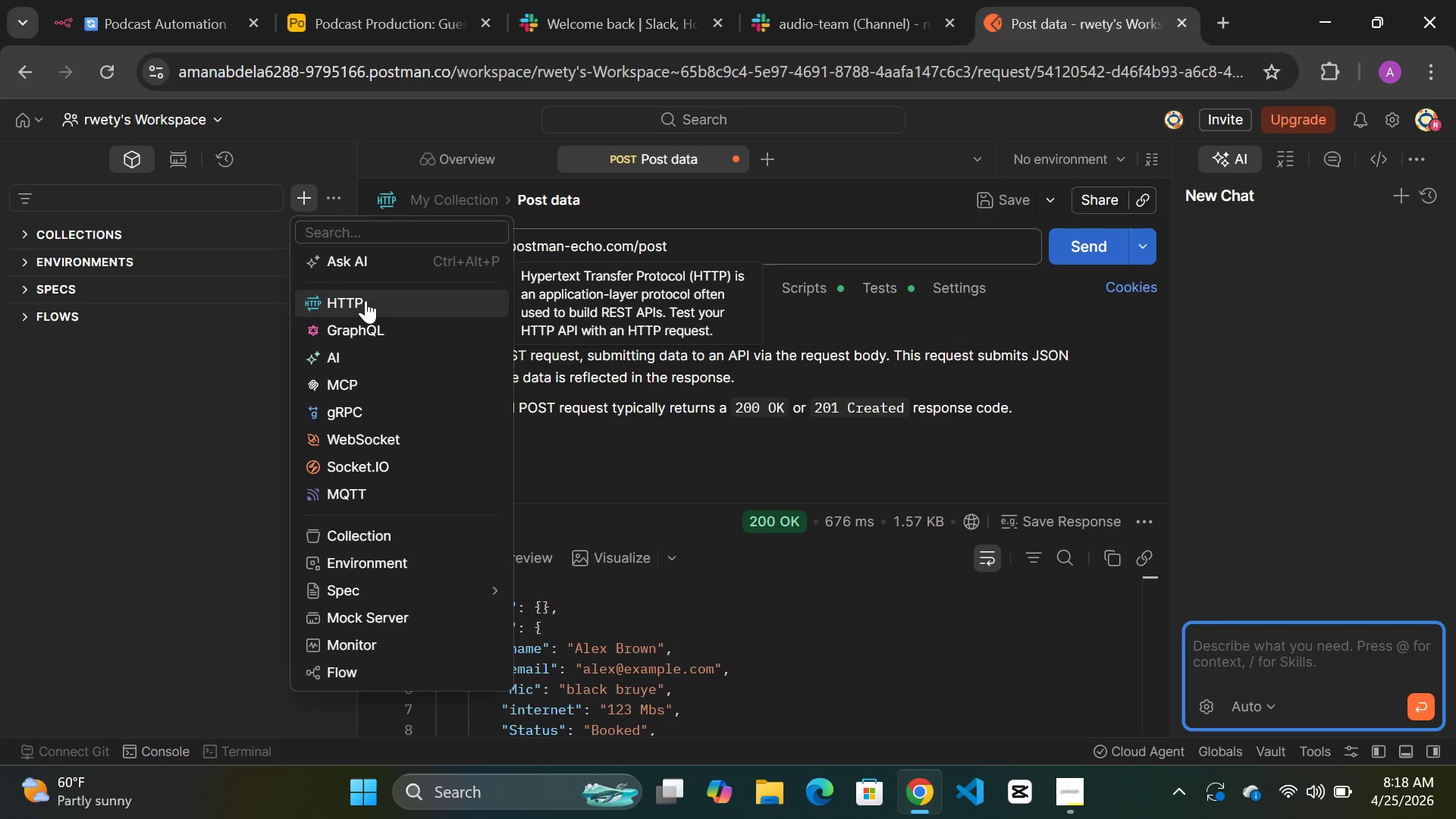 
wait(6.22)
 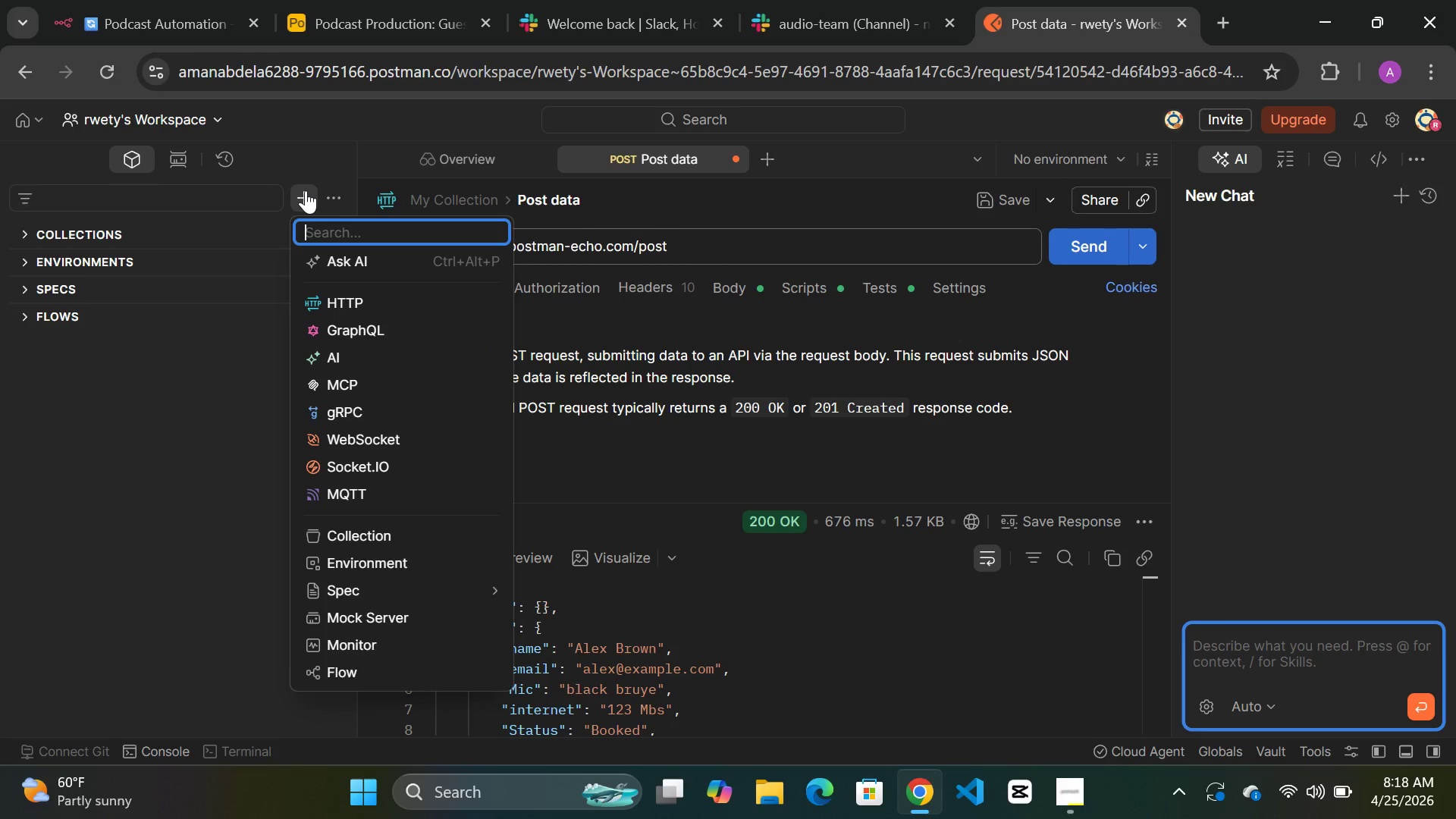 
left_click([366, 300])
 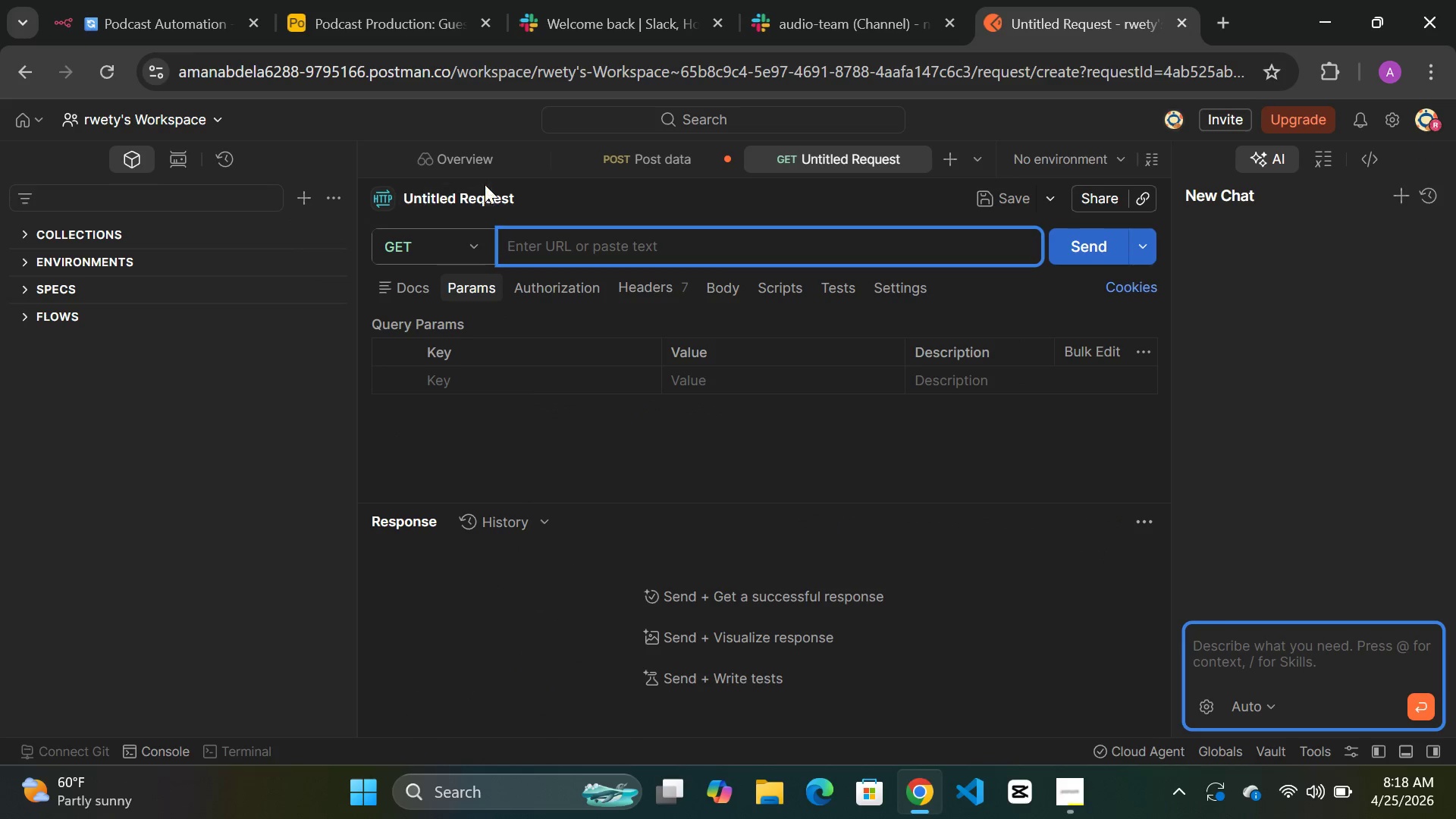 
wait(7.97)
 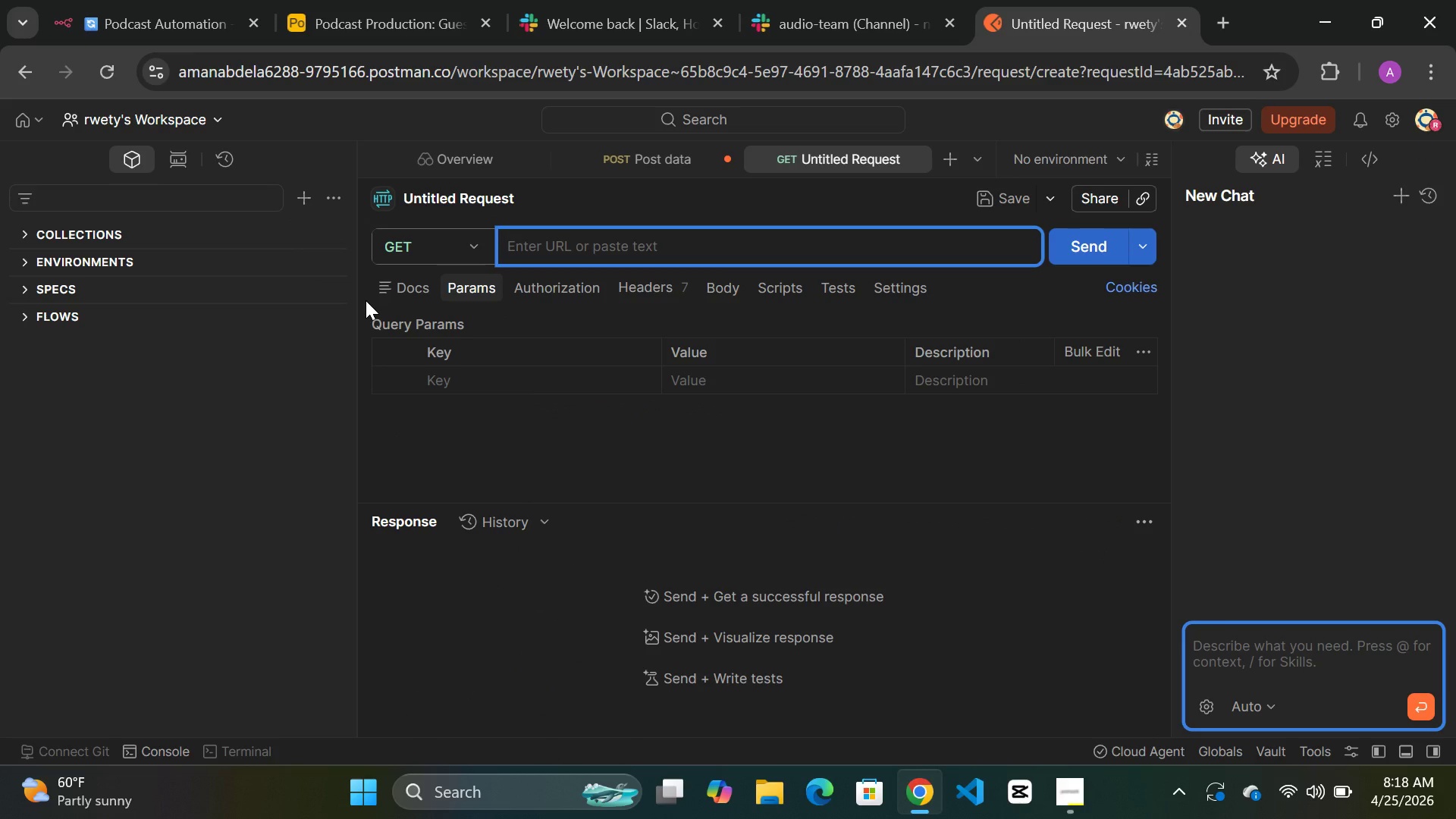 
left_click([472, 252])
 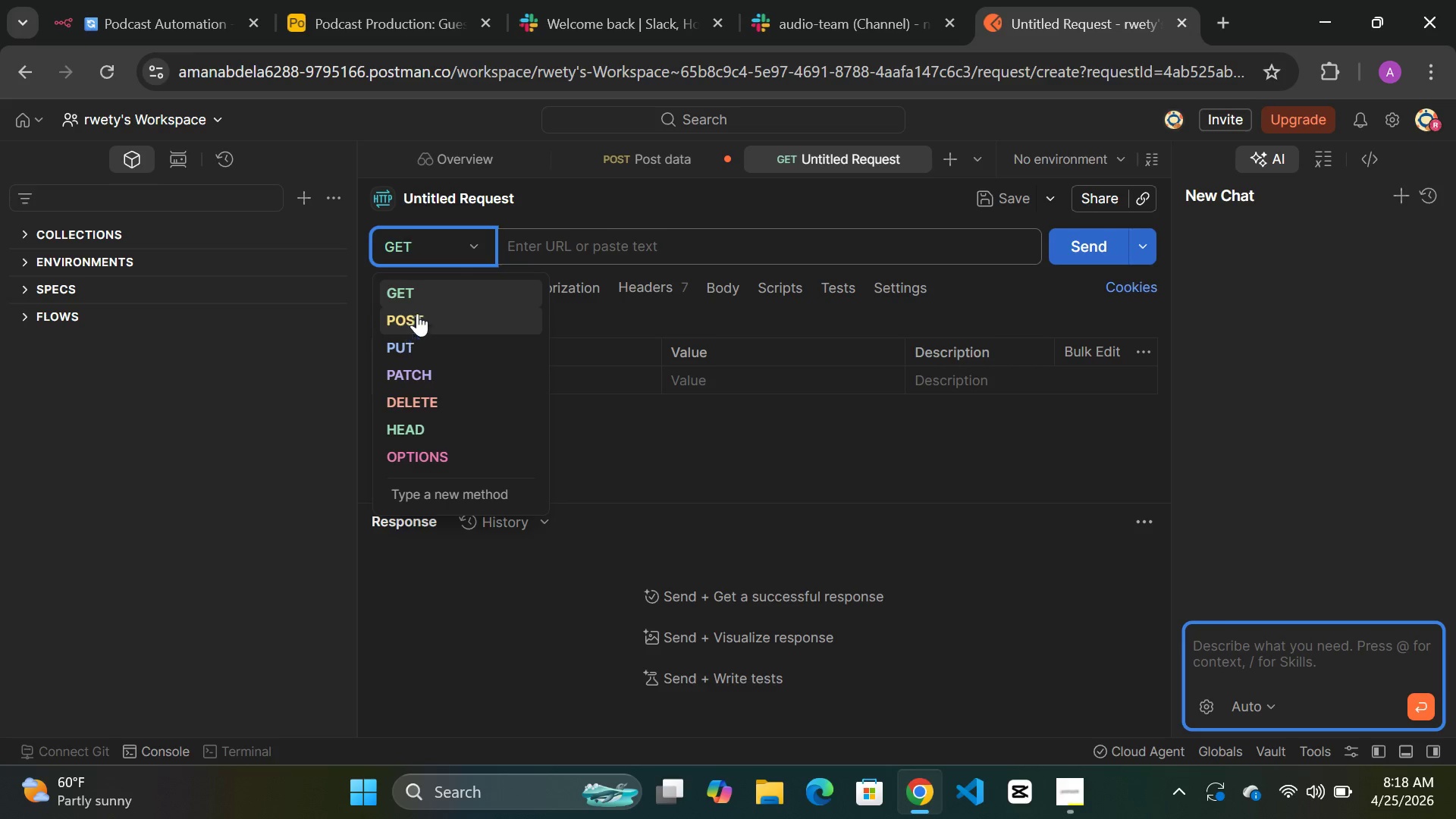 
wait(5.09)
 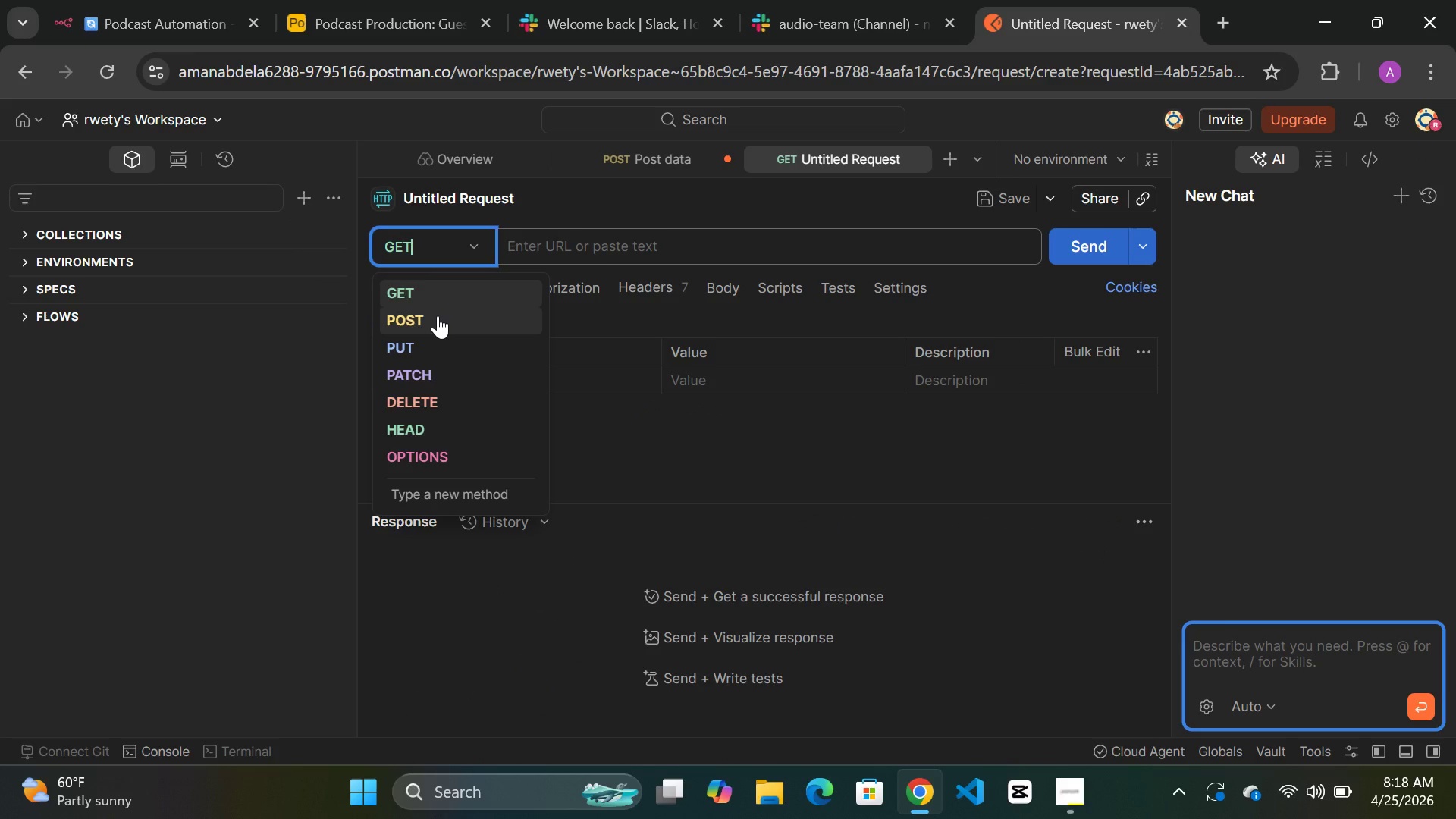 
left_click([548, 209])
 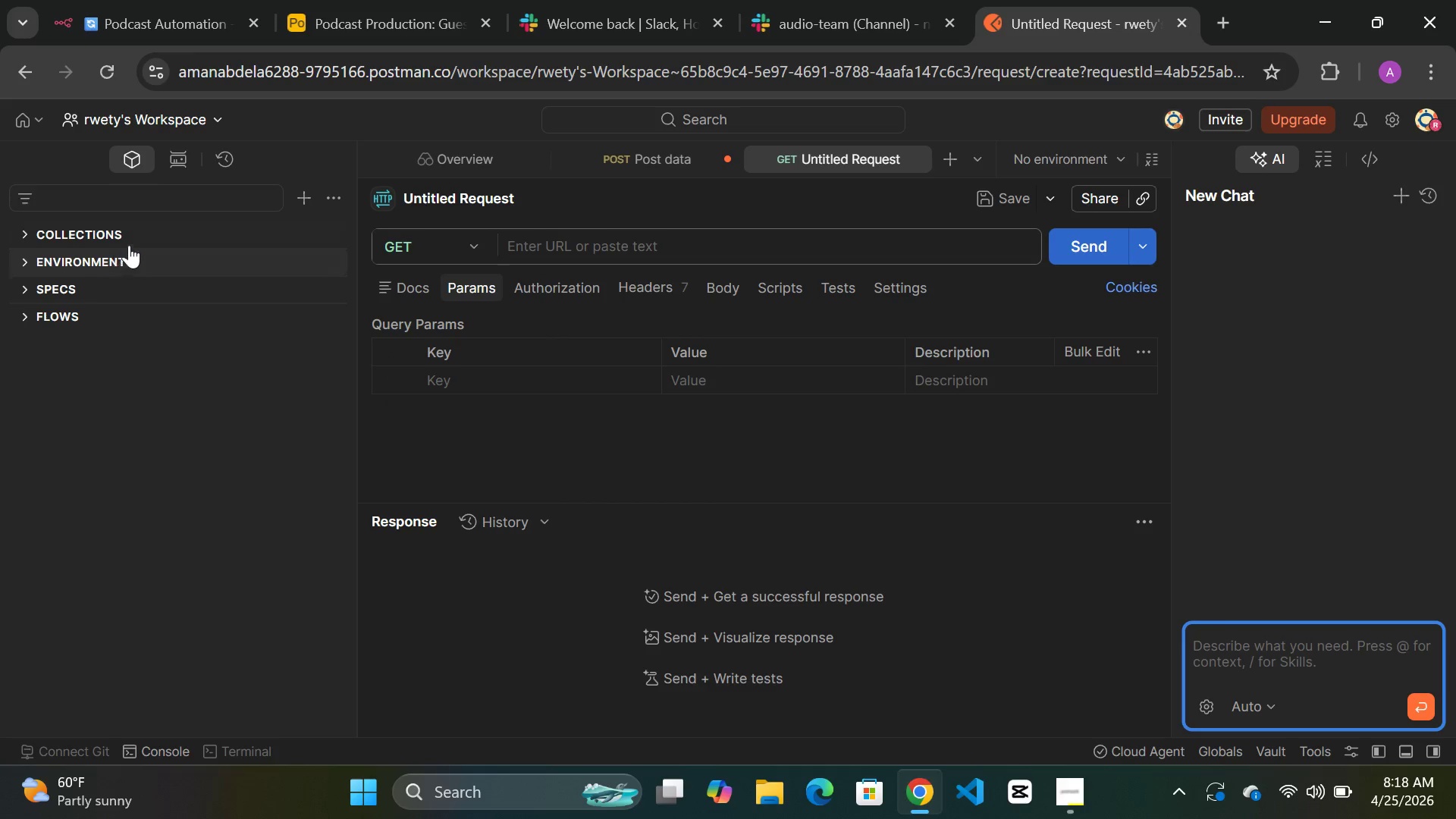 
left_click([146, 239])
 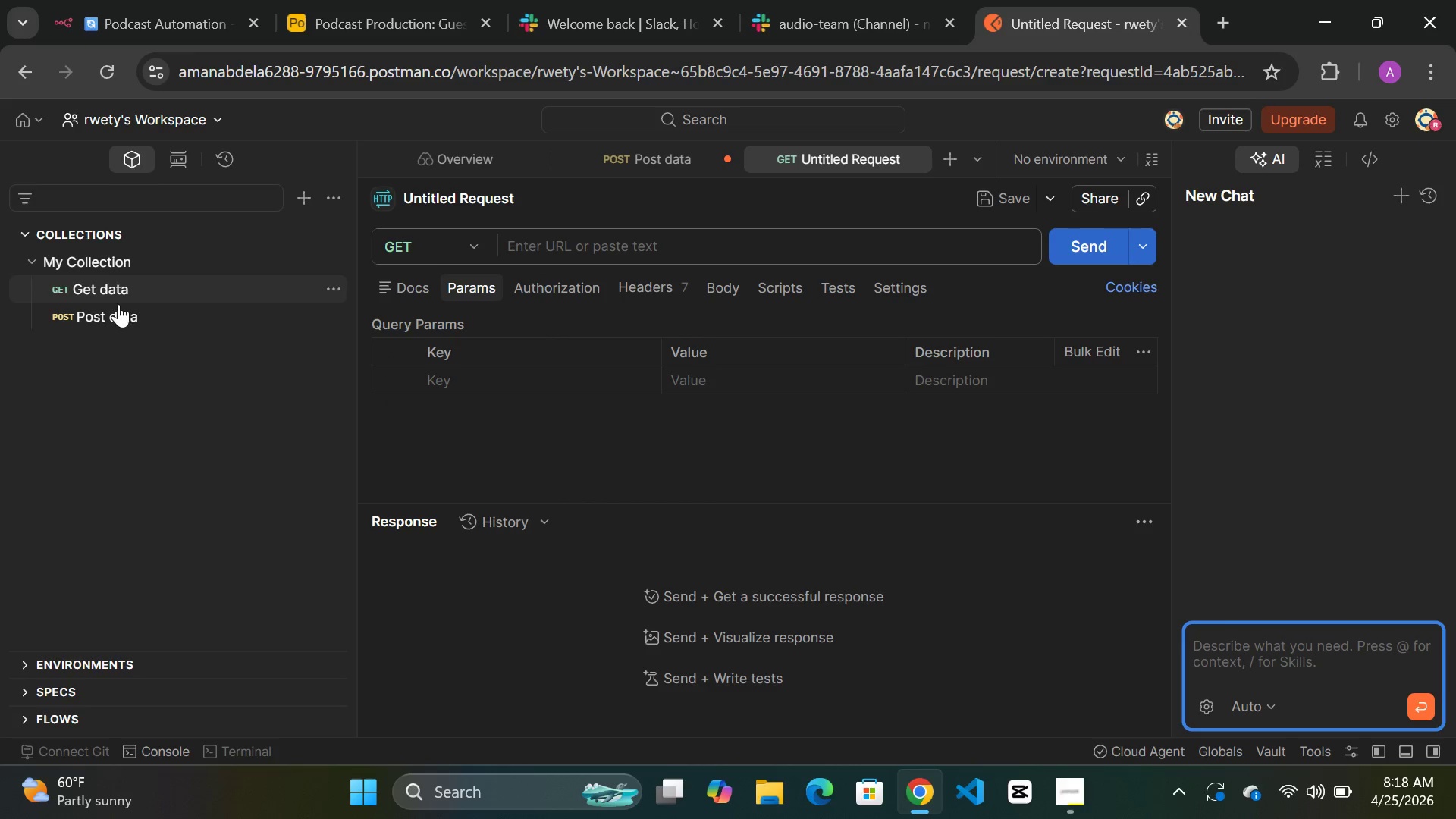 
left_click([112, 315])
 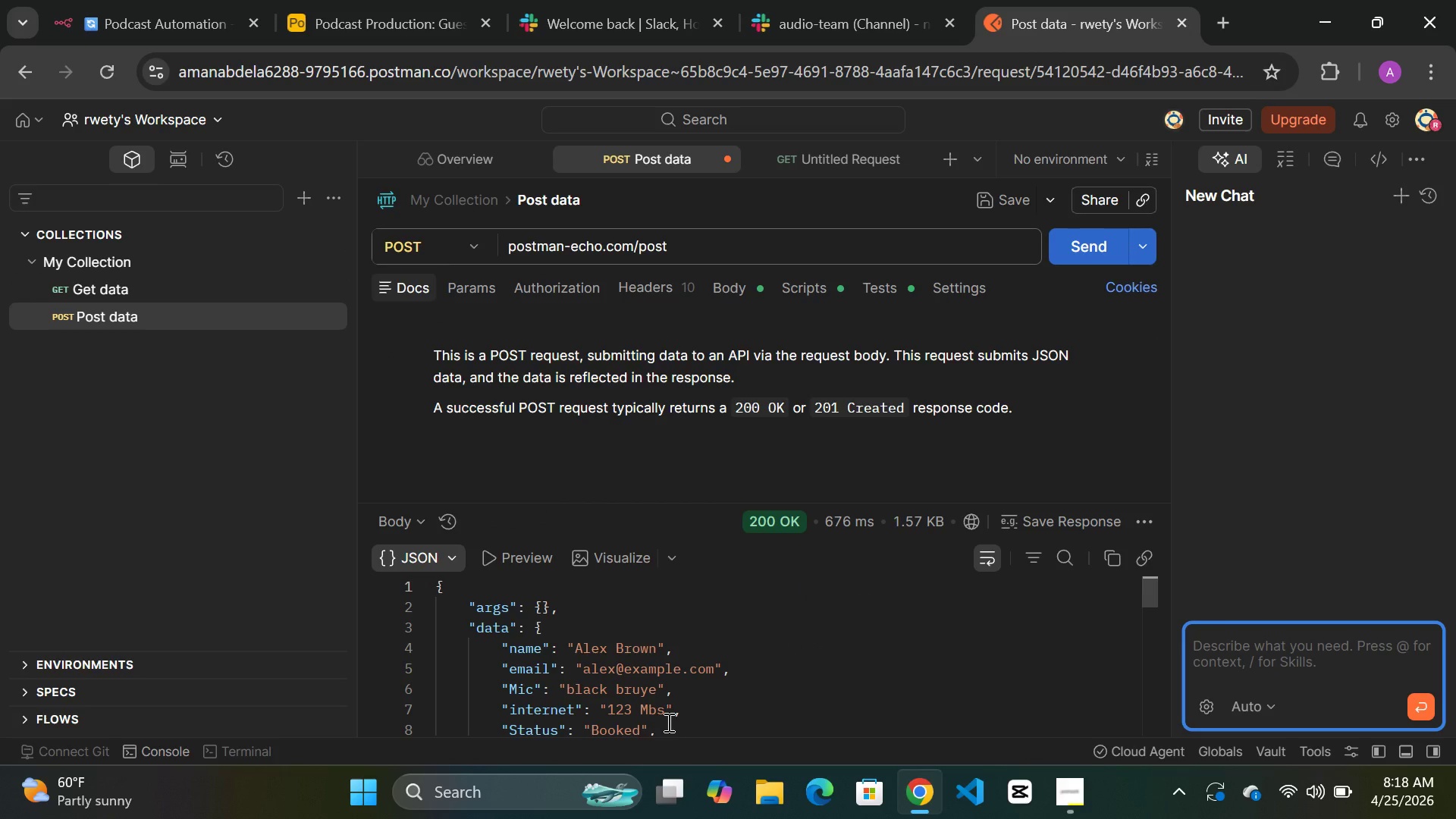 
scroll: coordinate [640, 708], scroll_direction: down, amount: 2.0
 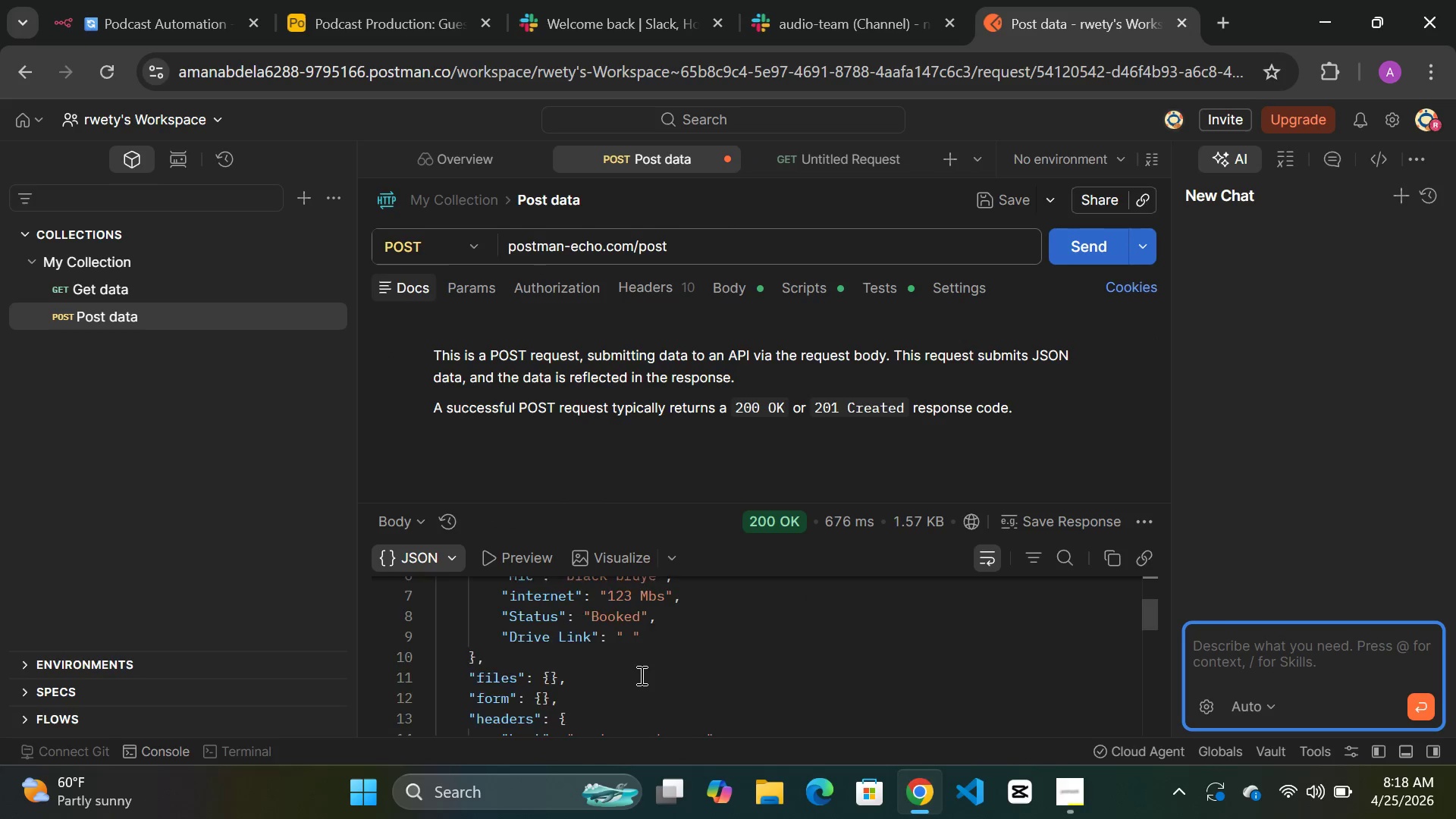 
scroll: coordinate [640, 675], scroll_direction: up, amount: 1.0
 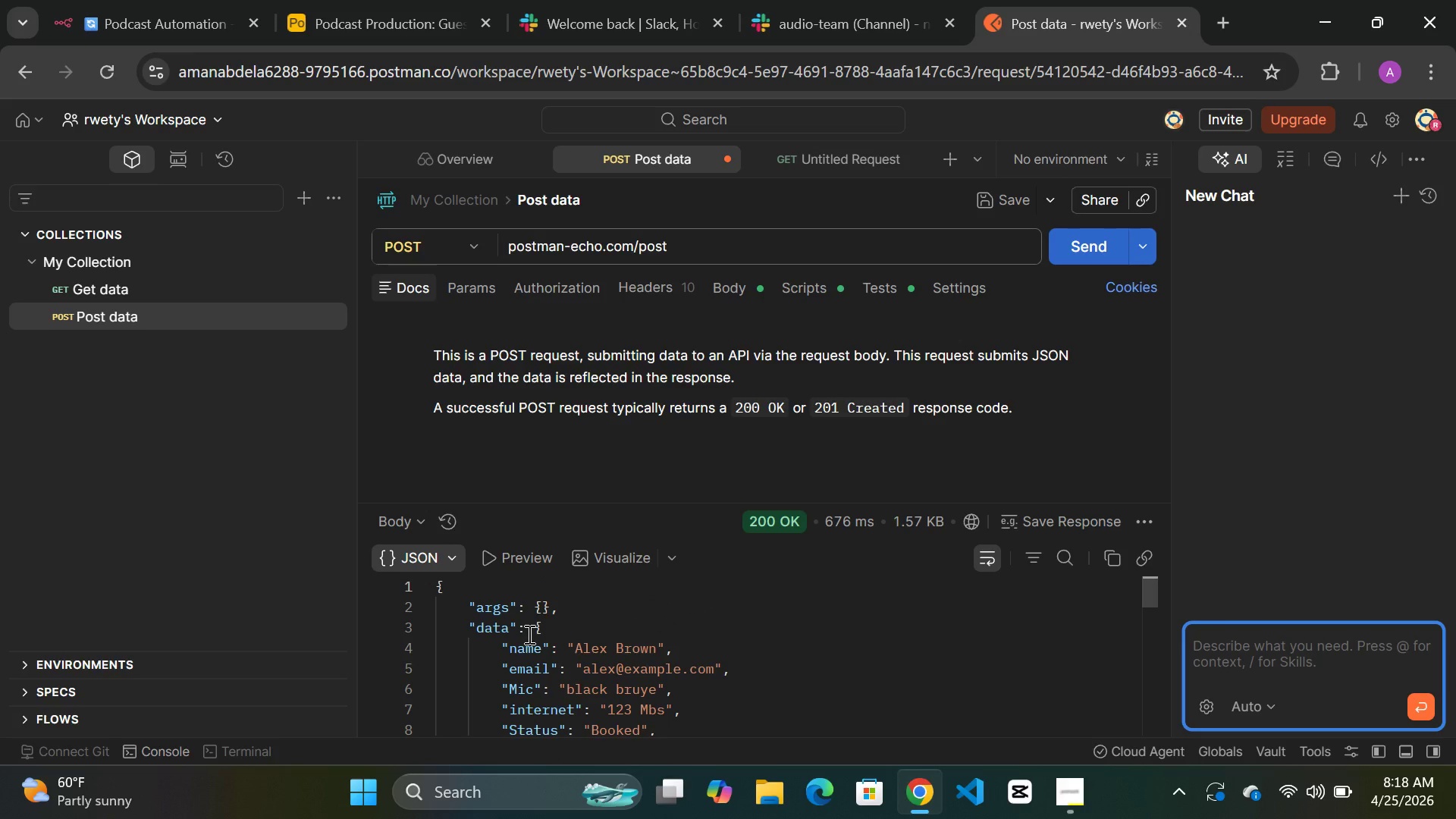 
left_click_drag(start_coordinate=[530, 631], to_coordinate=[638, 724])
 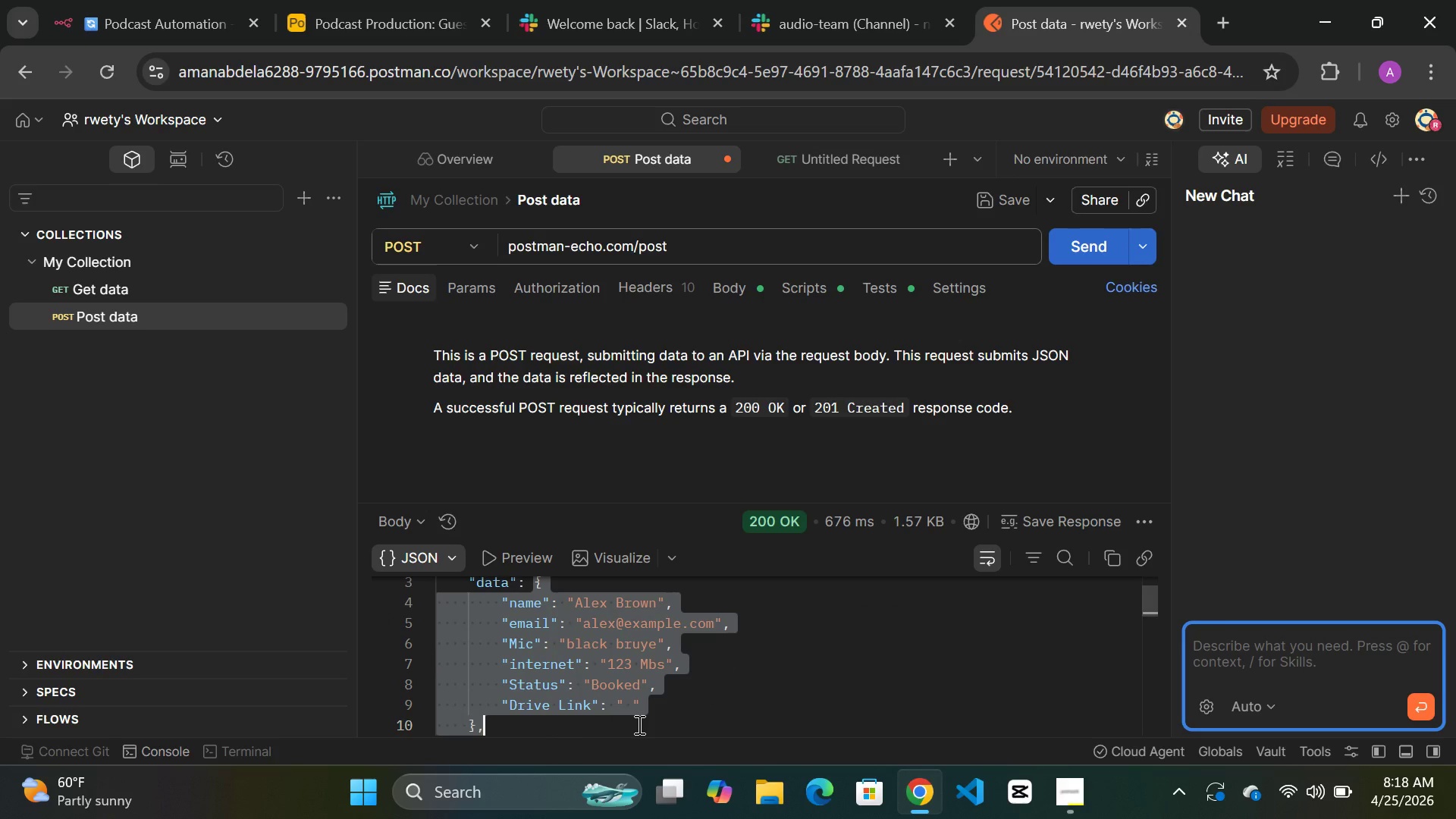 
key(Control+C)
 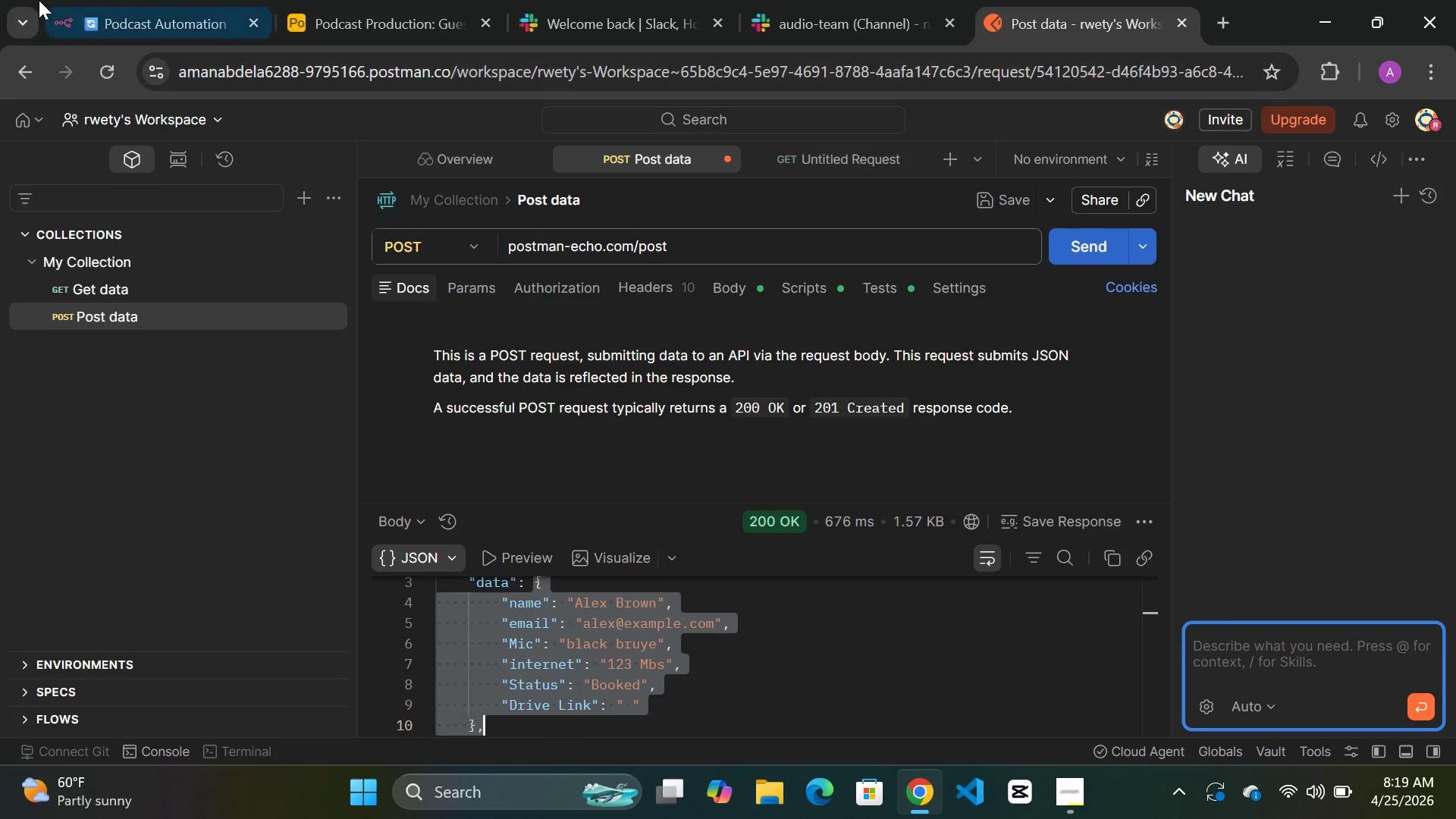 
left_click([124, 8])
 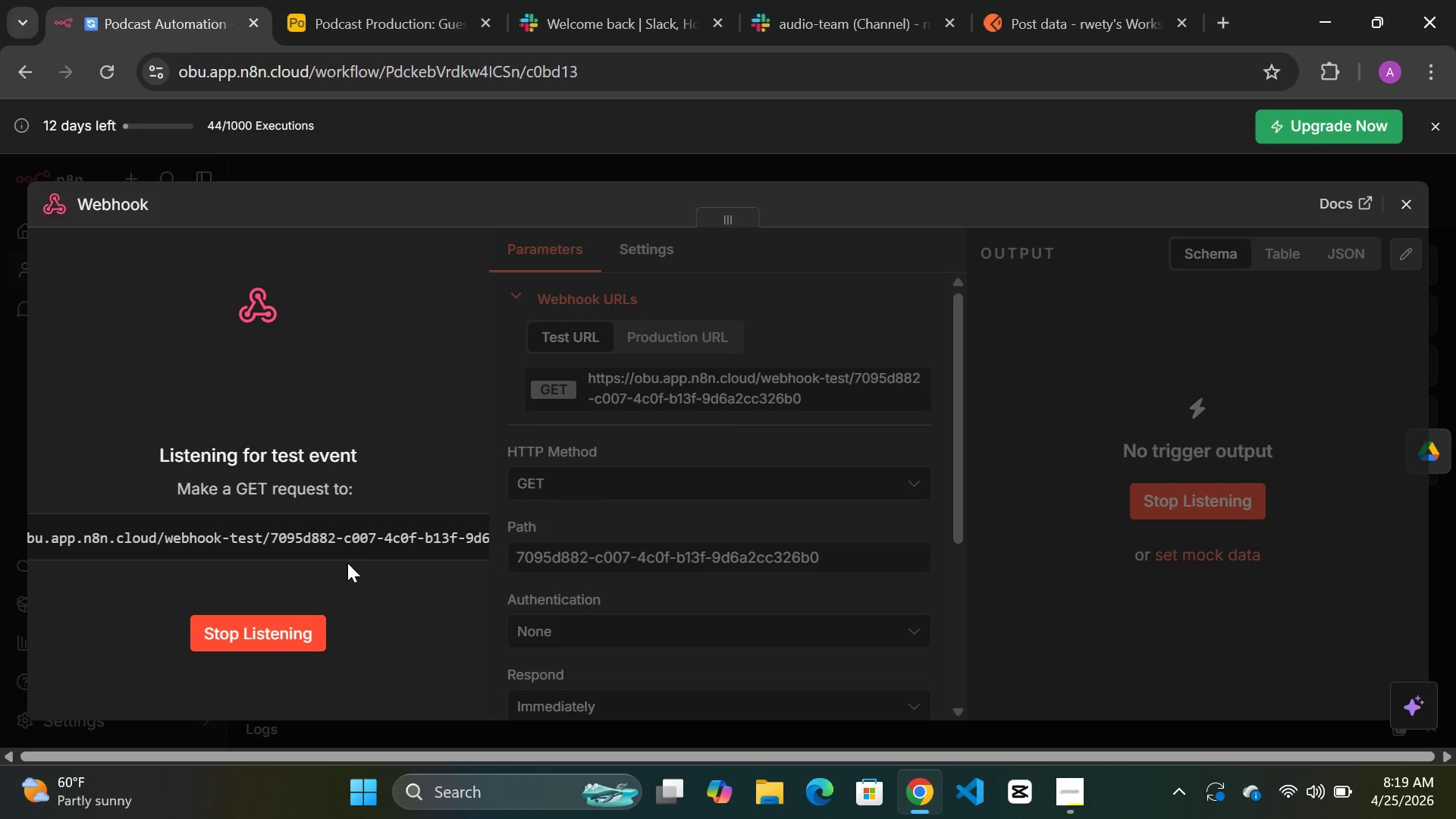 
left_click([391, 532])
 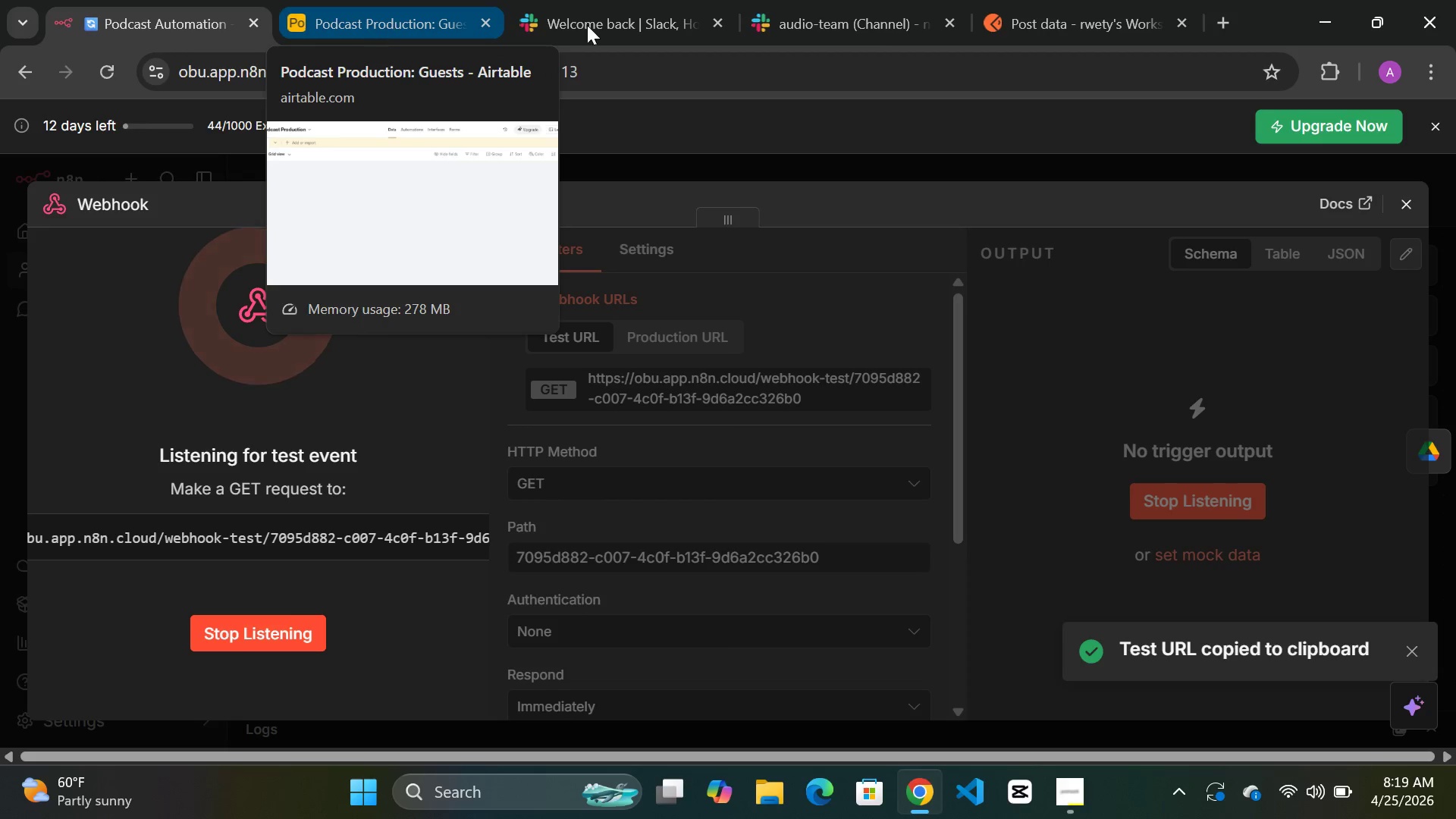 
left_click([1044, 23])
 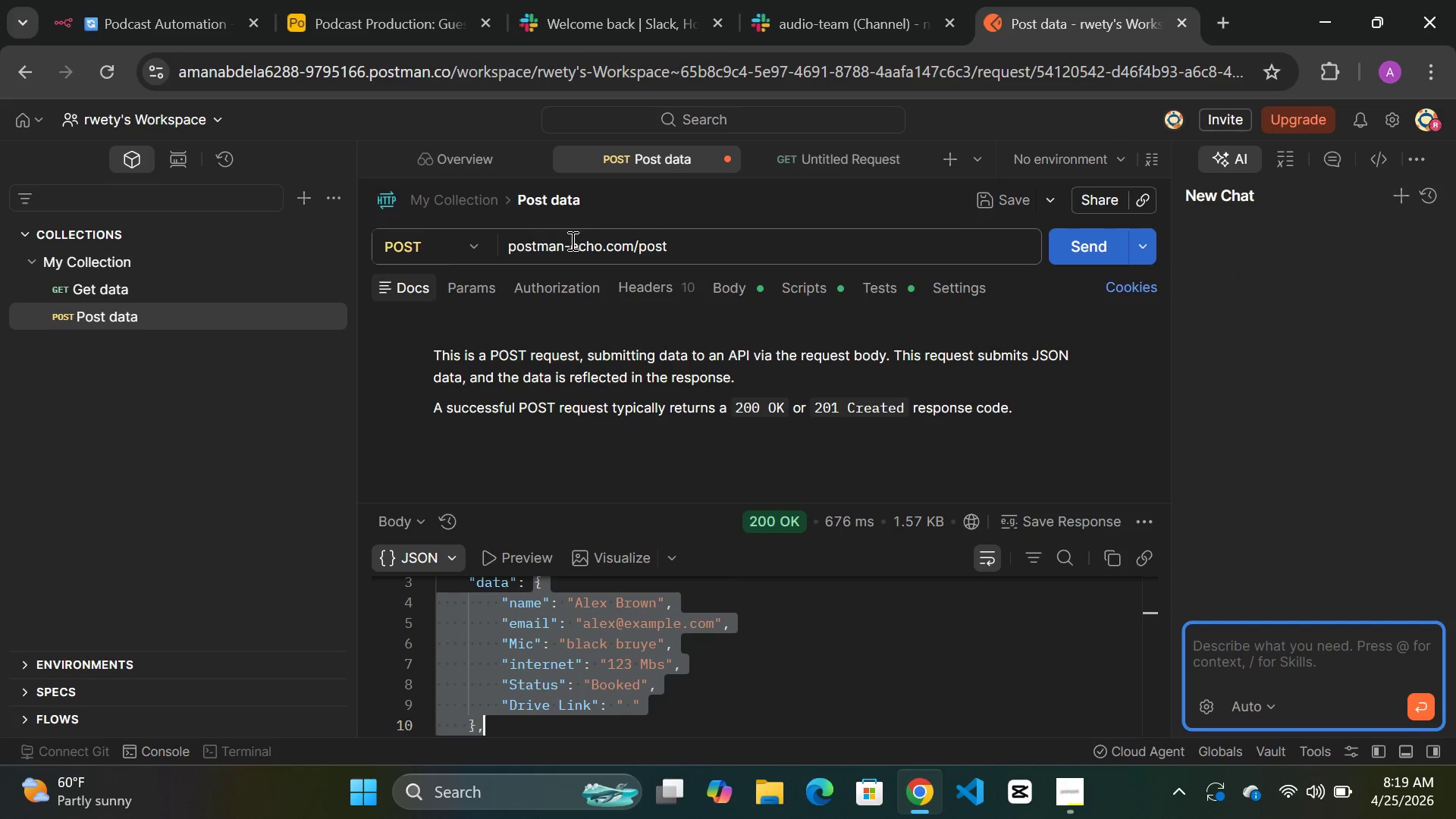 
left_click([571, 242])
 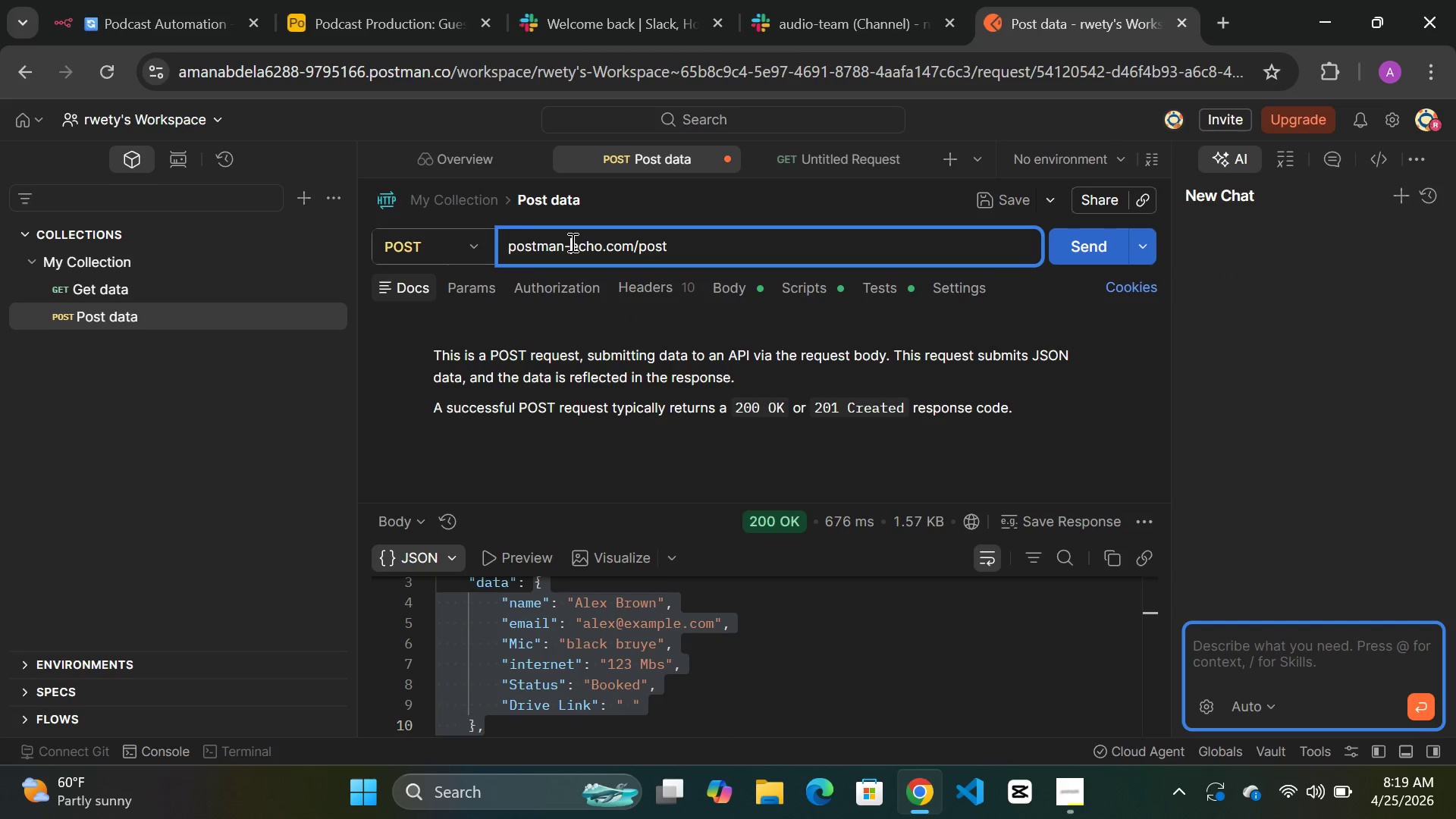 
key(Control+V)
 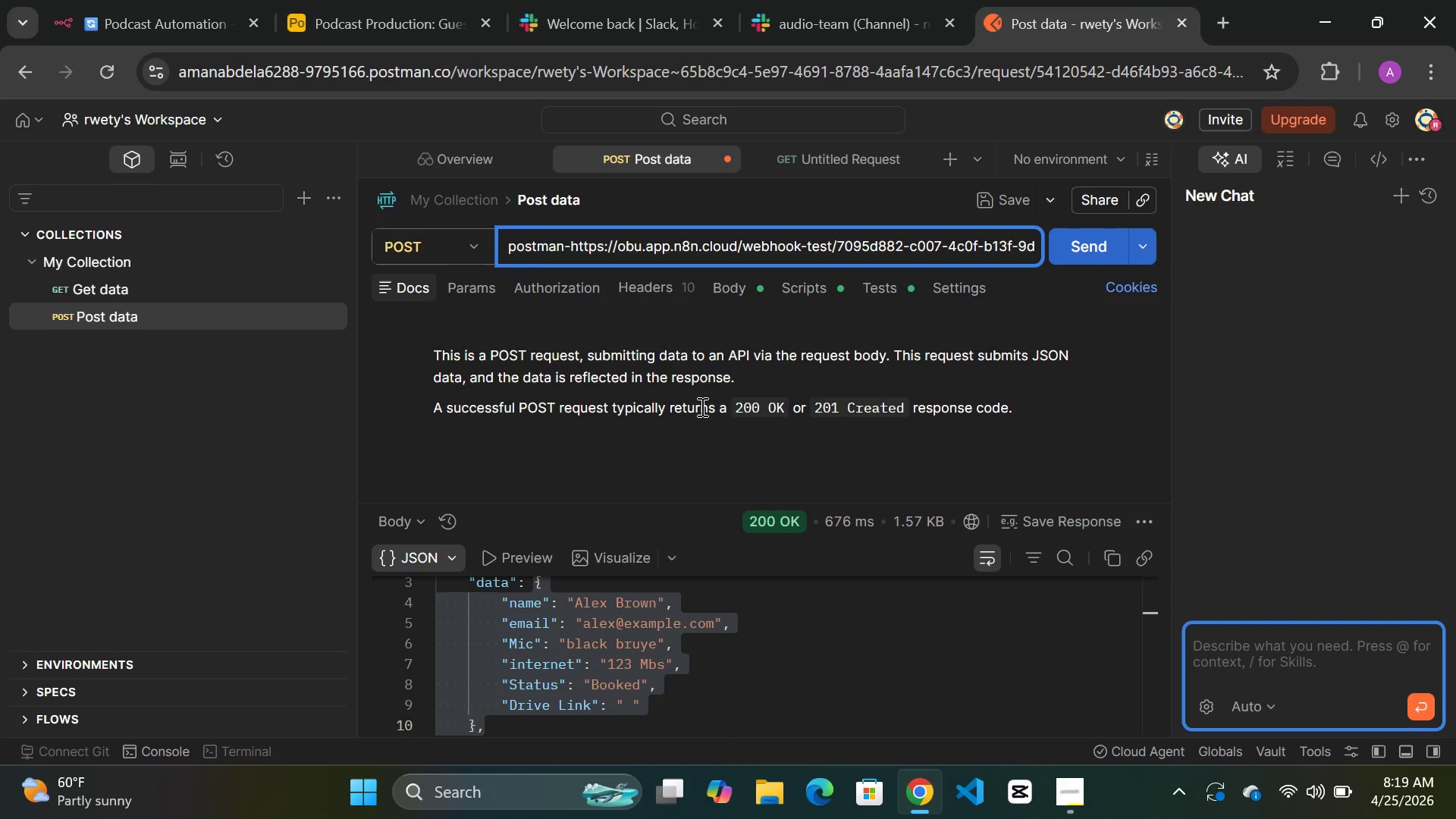 
scroll: coordinate [701, 406], scroll_direction: down, amount: 1.0
 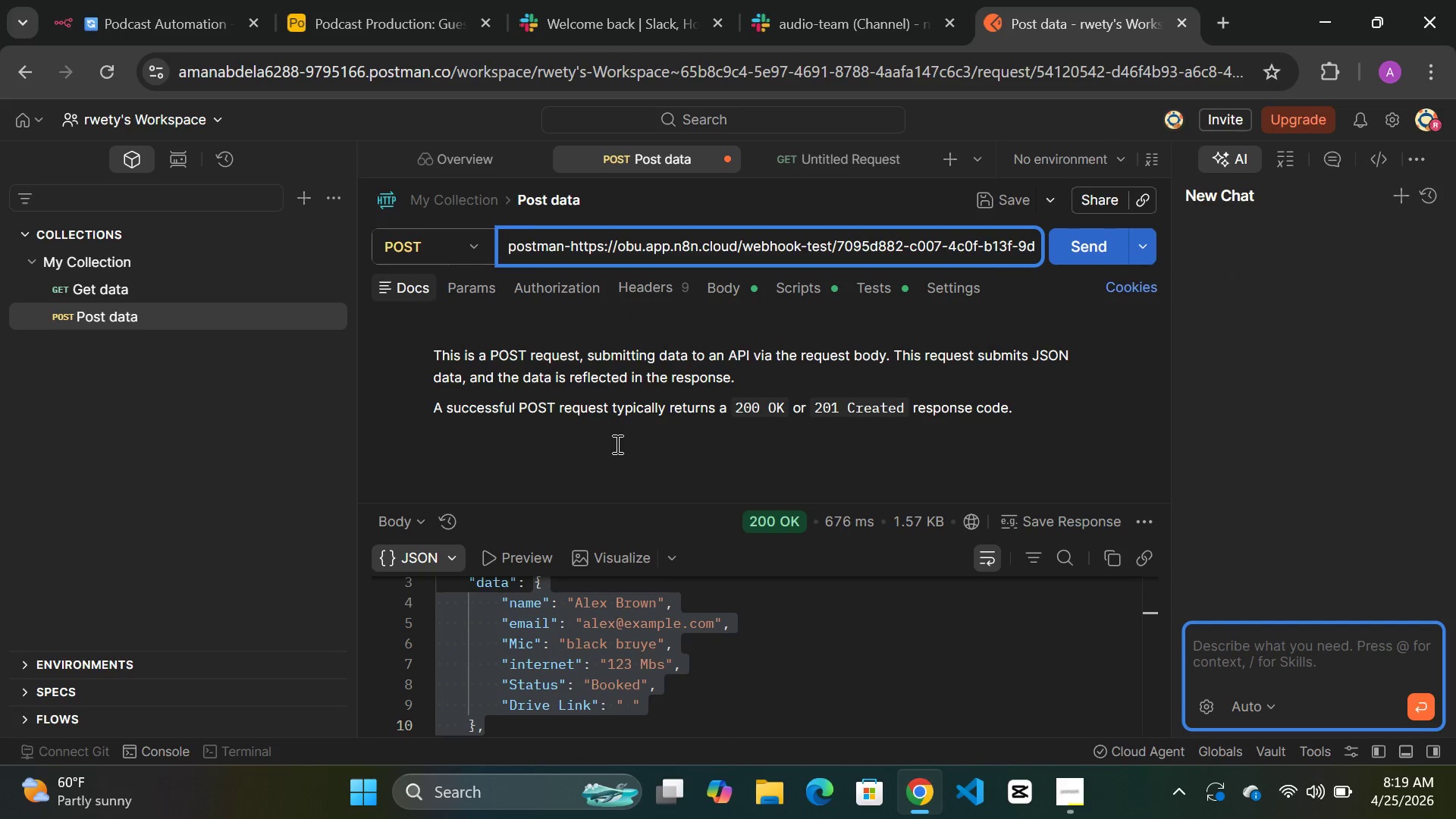 
scroll: coordinate [616, 444], scroll_direction: up, amount: 1.0
 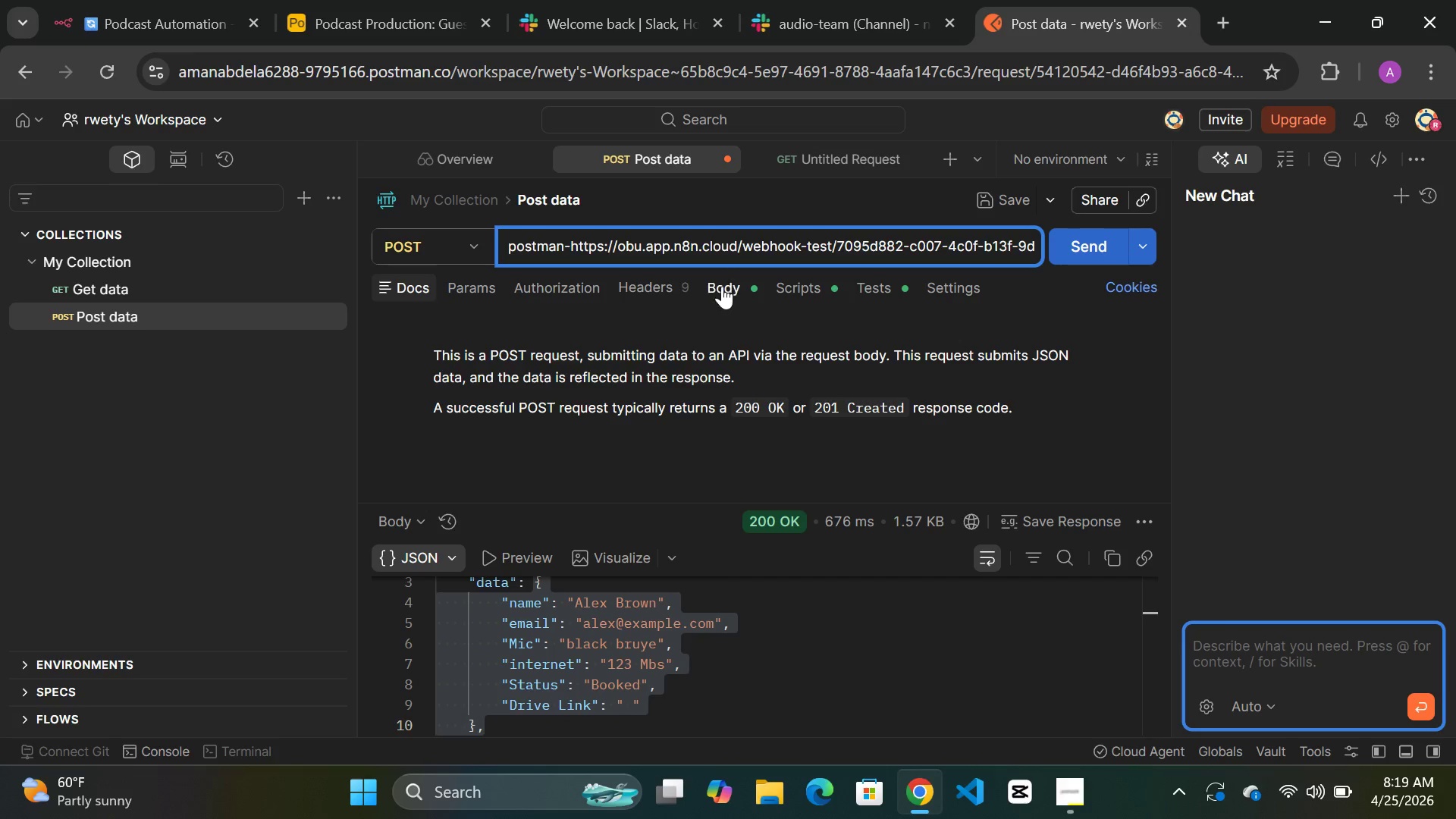 
left_click([721, 284])
 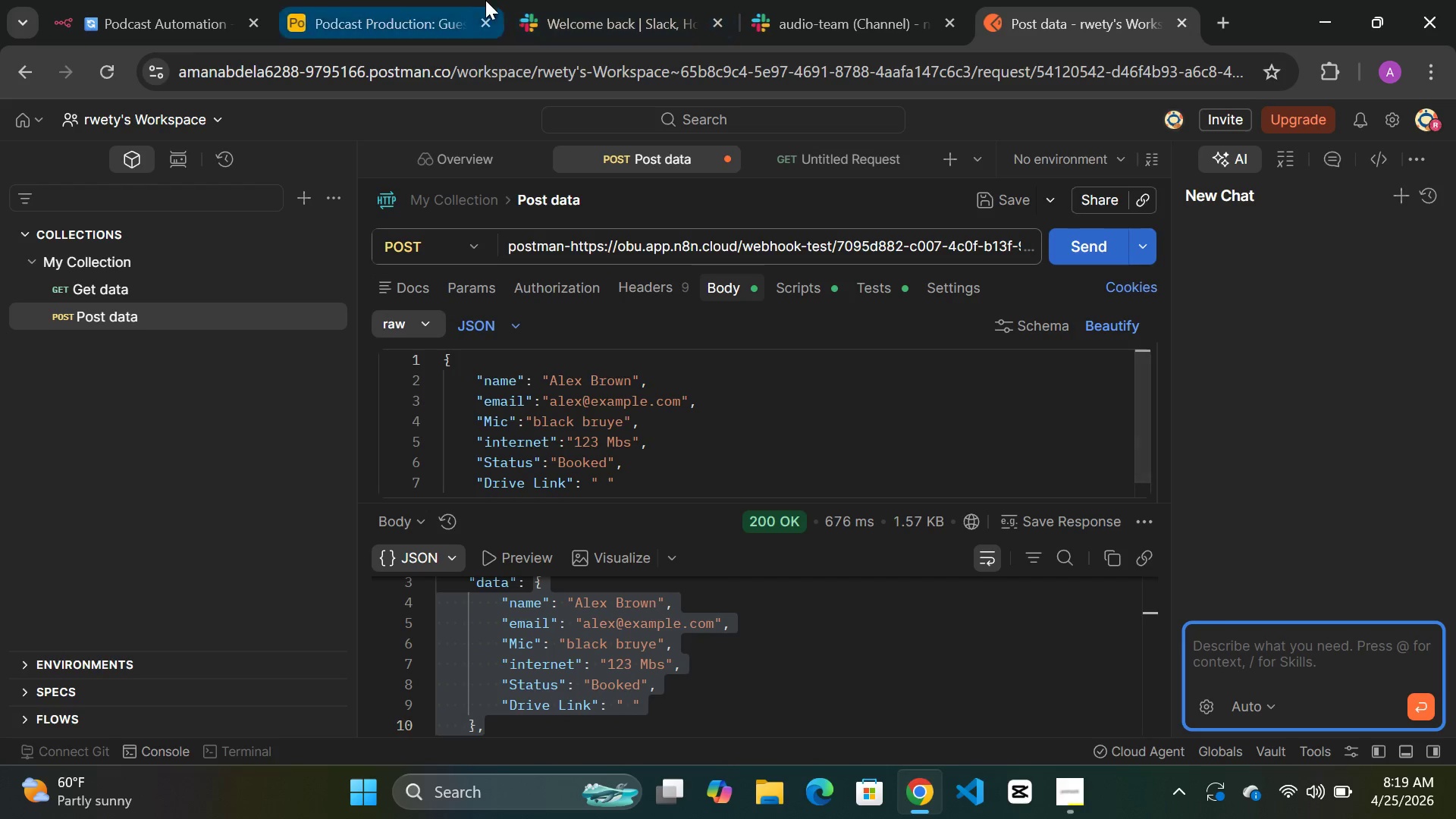 
left_click([135, 31])
 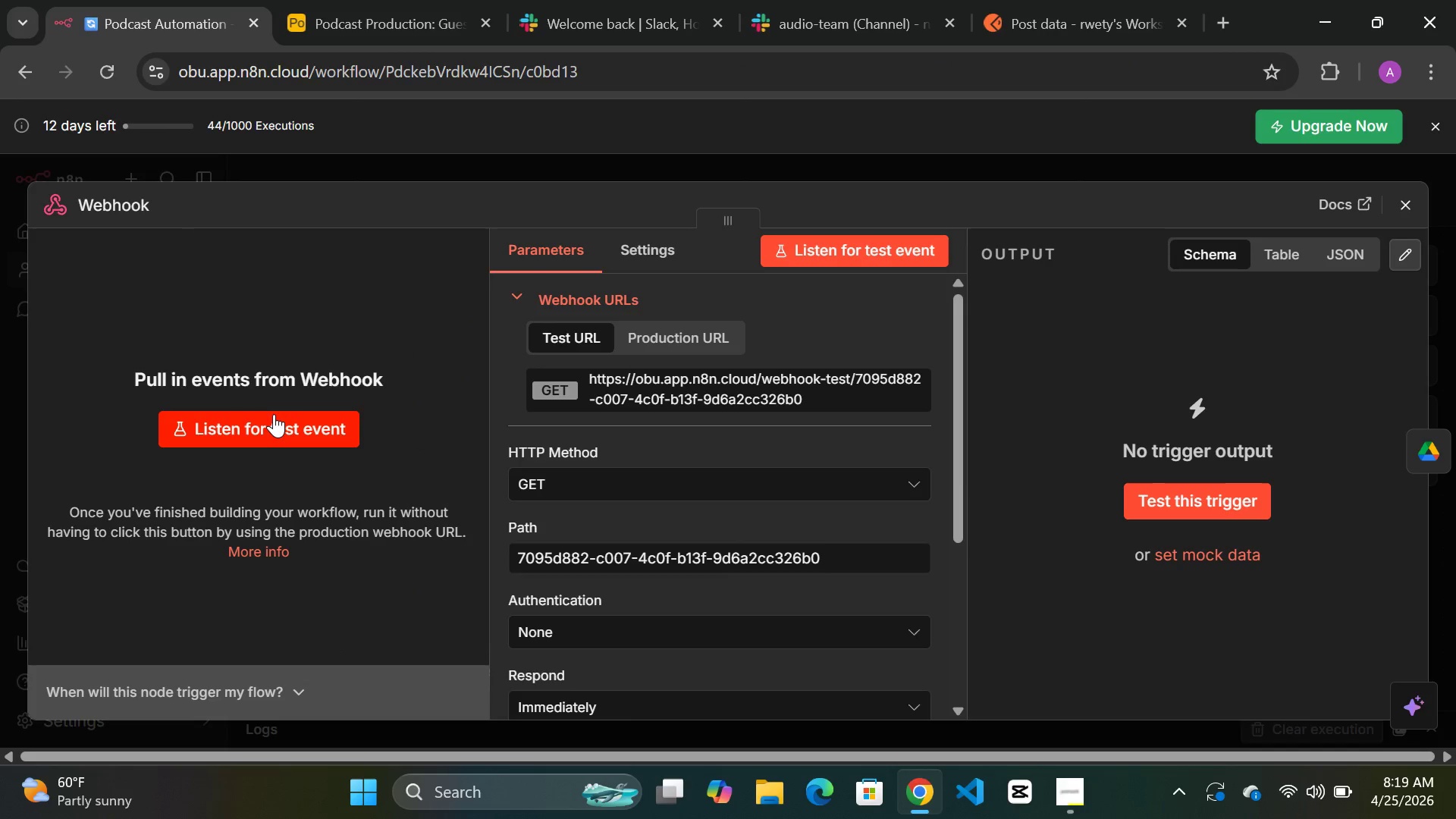 
left_click([274, 417])
 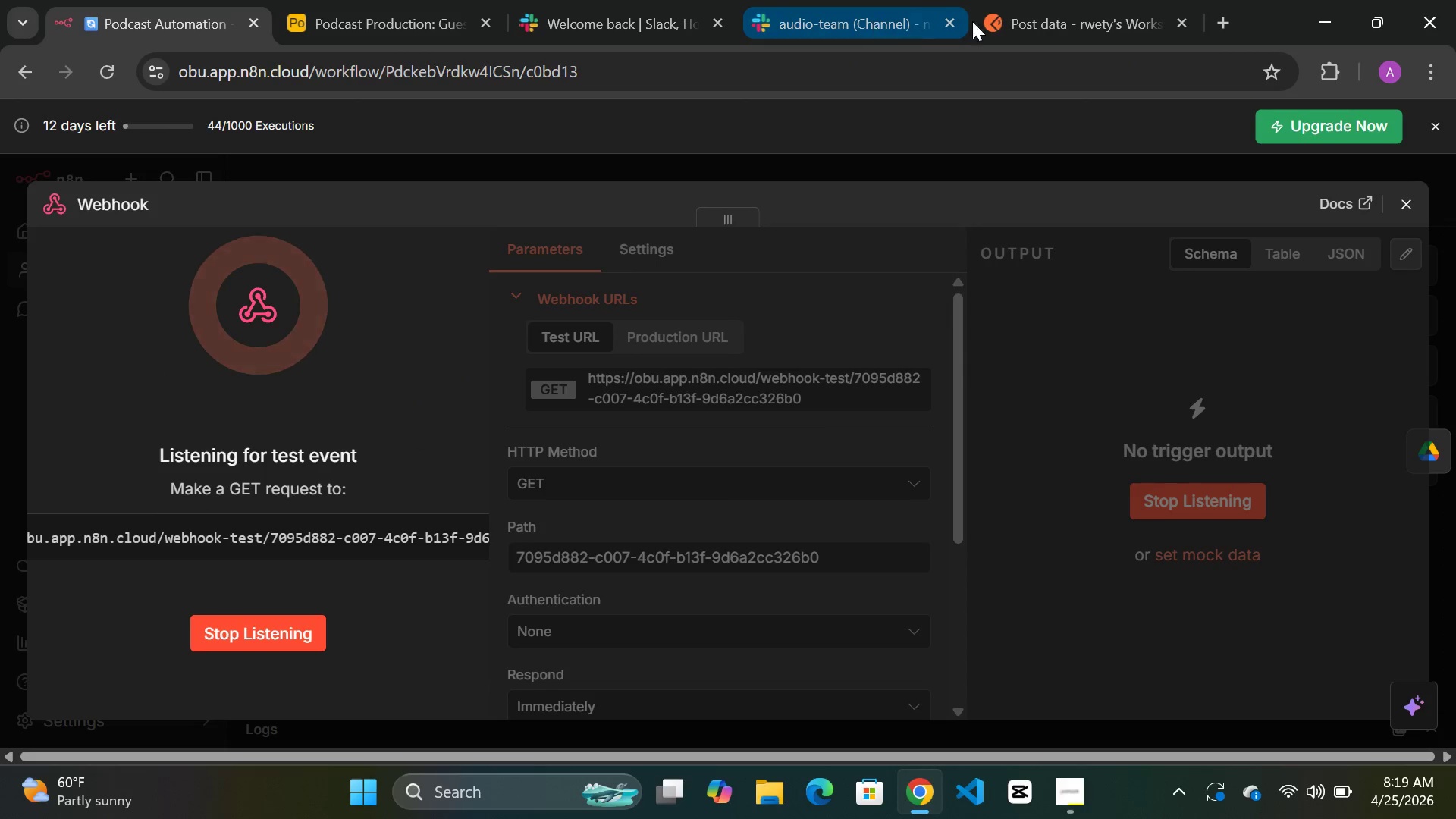 
left_click([1057, 22])
 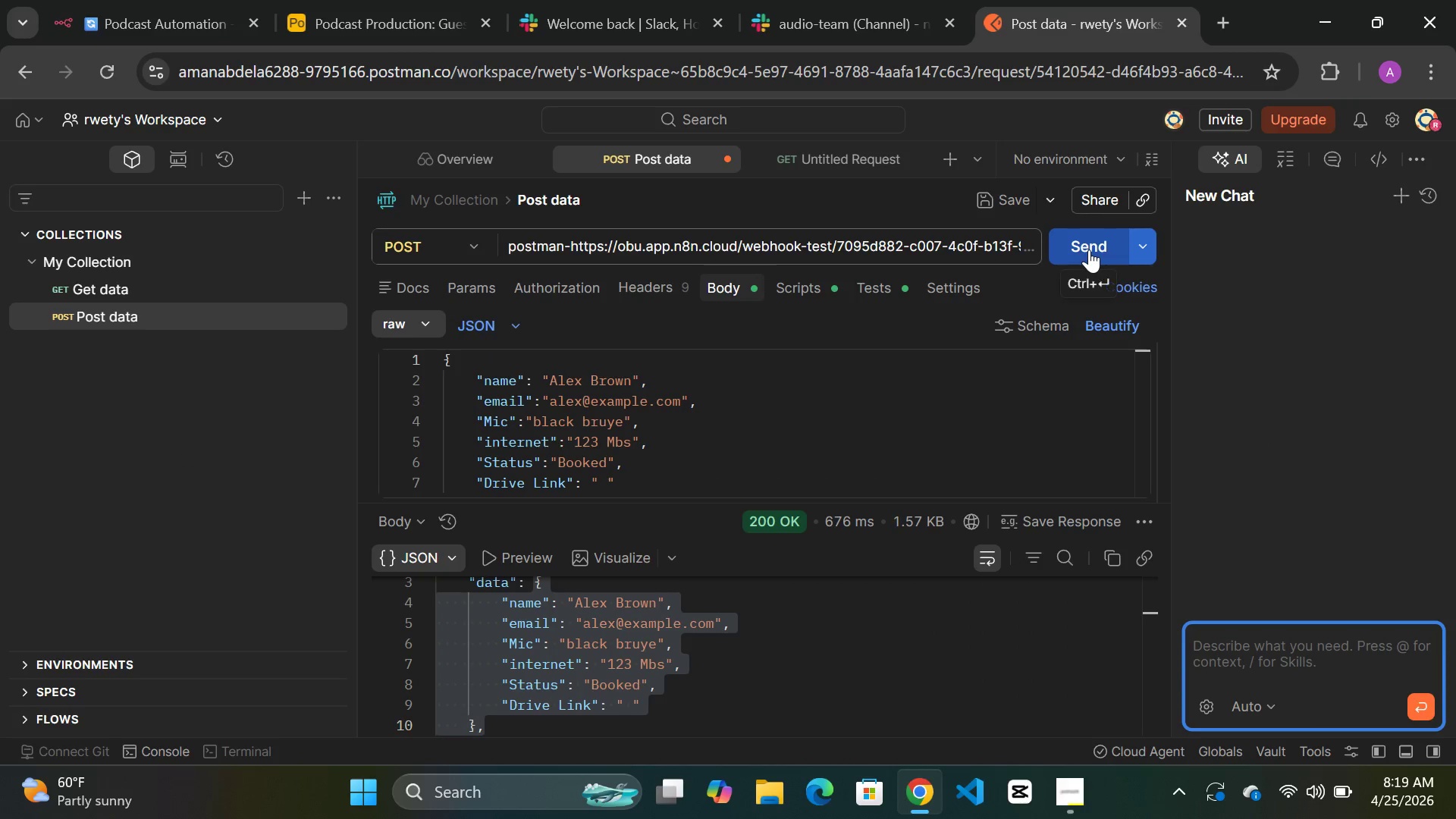 
left_click([1089, 247])
 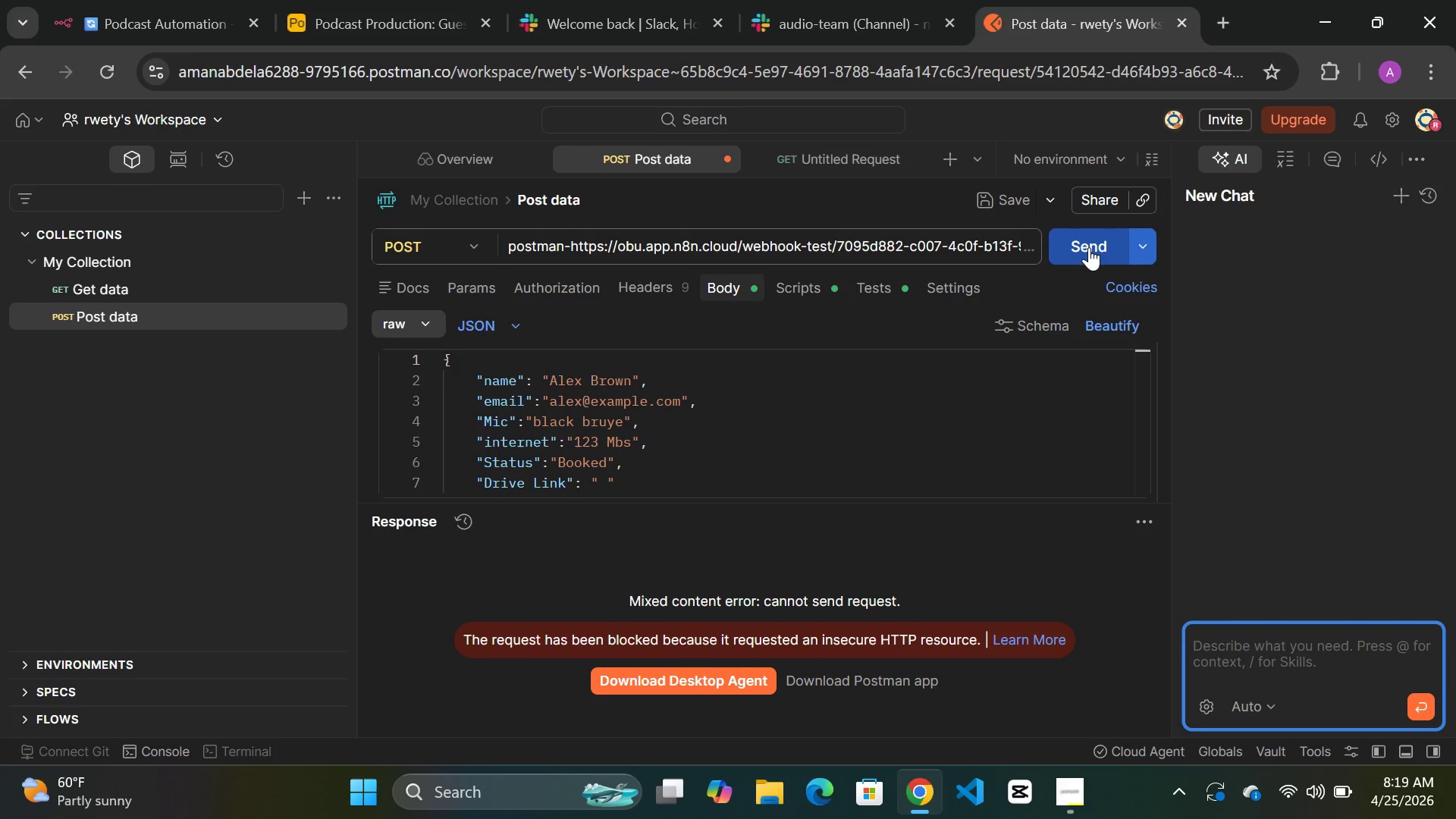 
wait(8.22)
 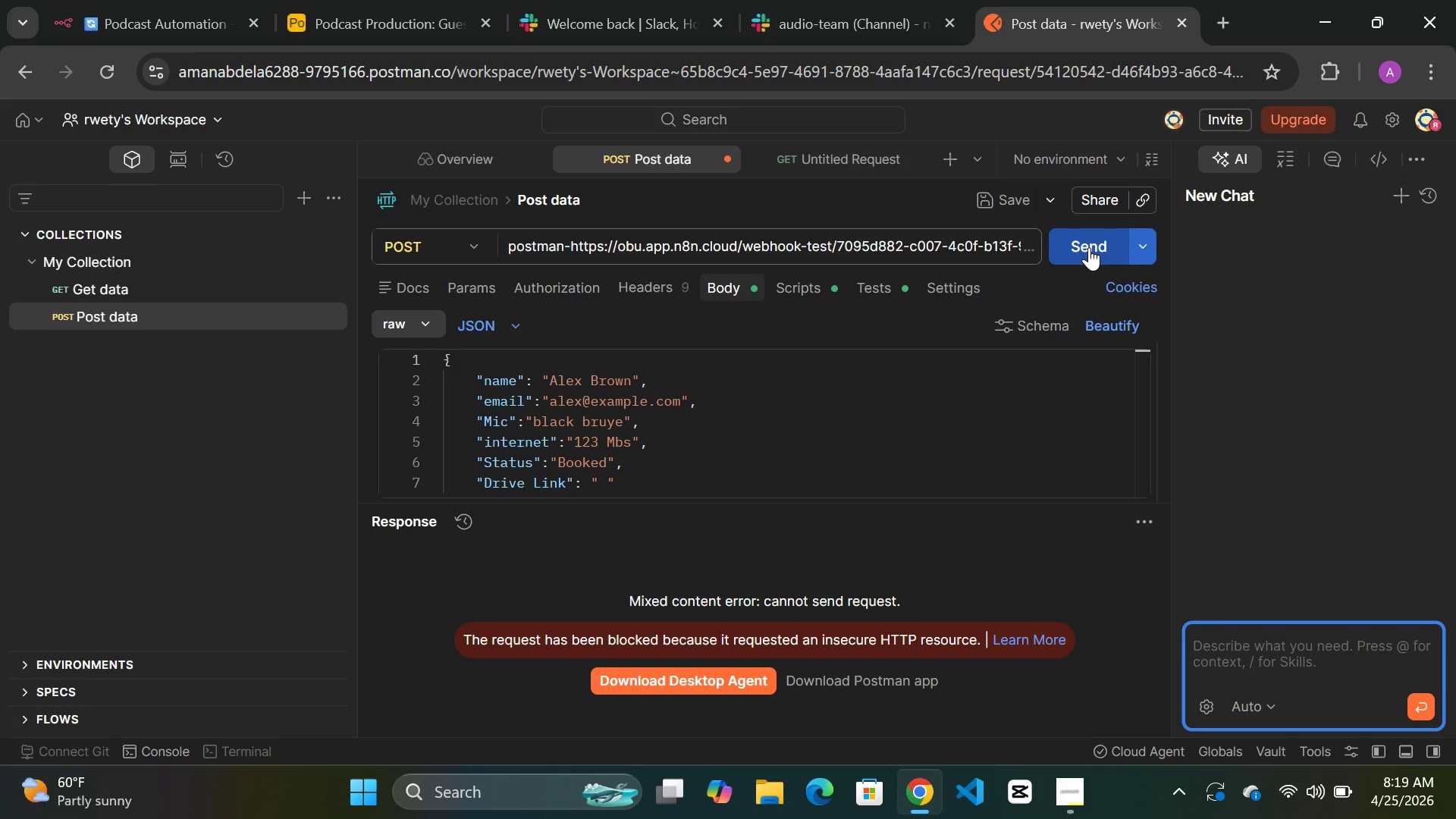 
left_click([1078, 237])
 